 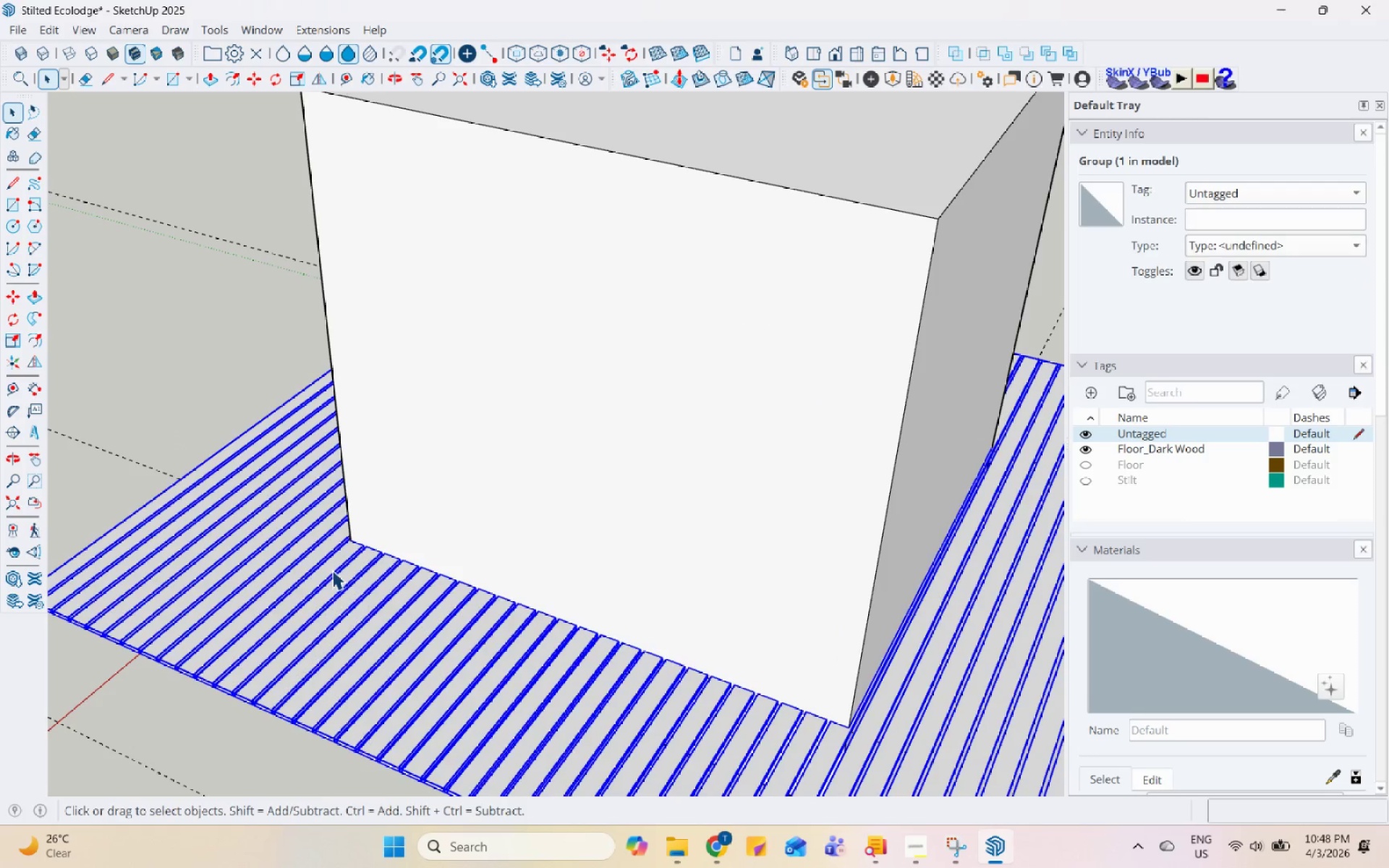 
right_click([332, 570])
 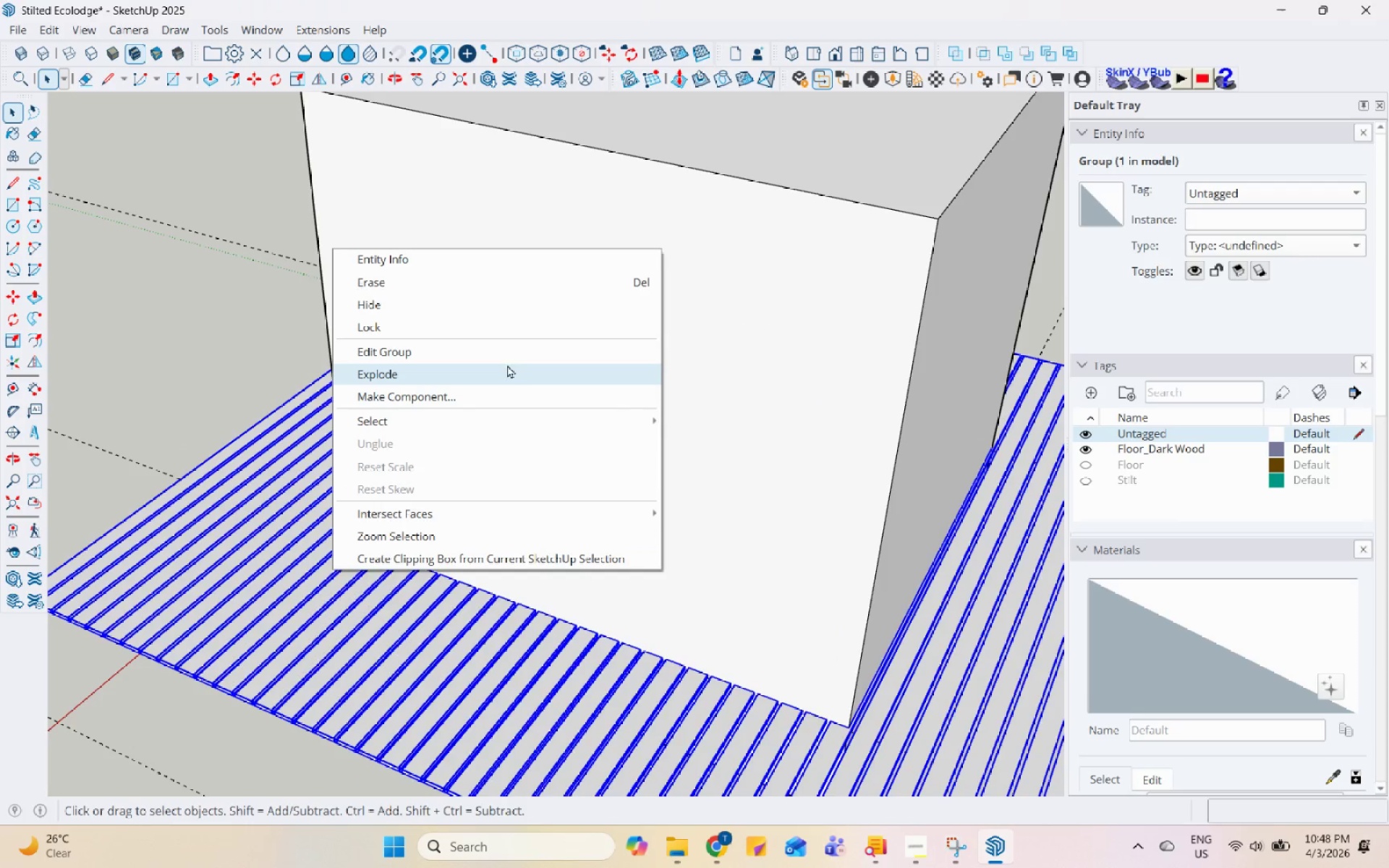 
scroll: coordinate [332, 570], scroll_direction: down, amount: 5.0
 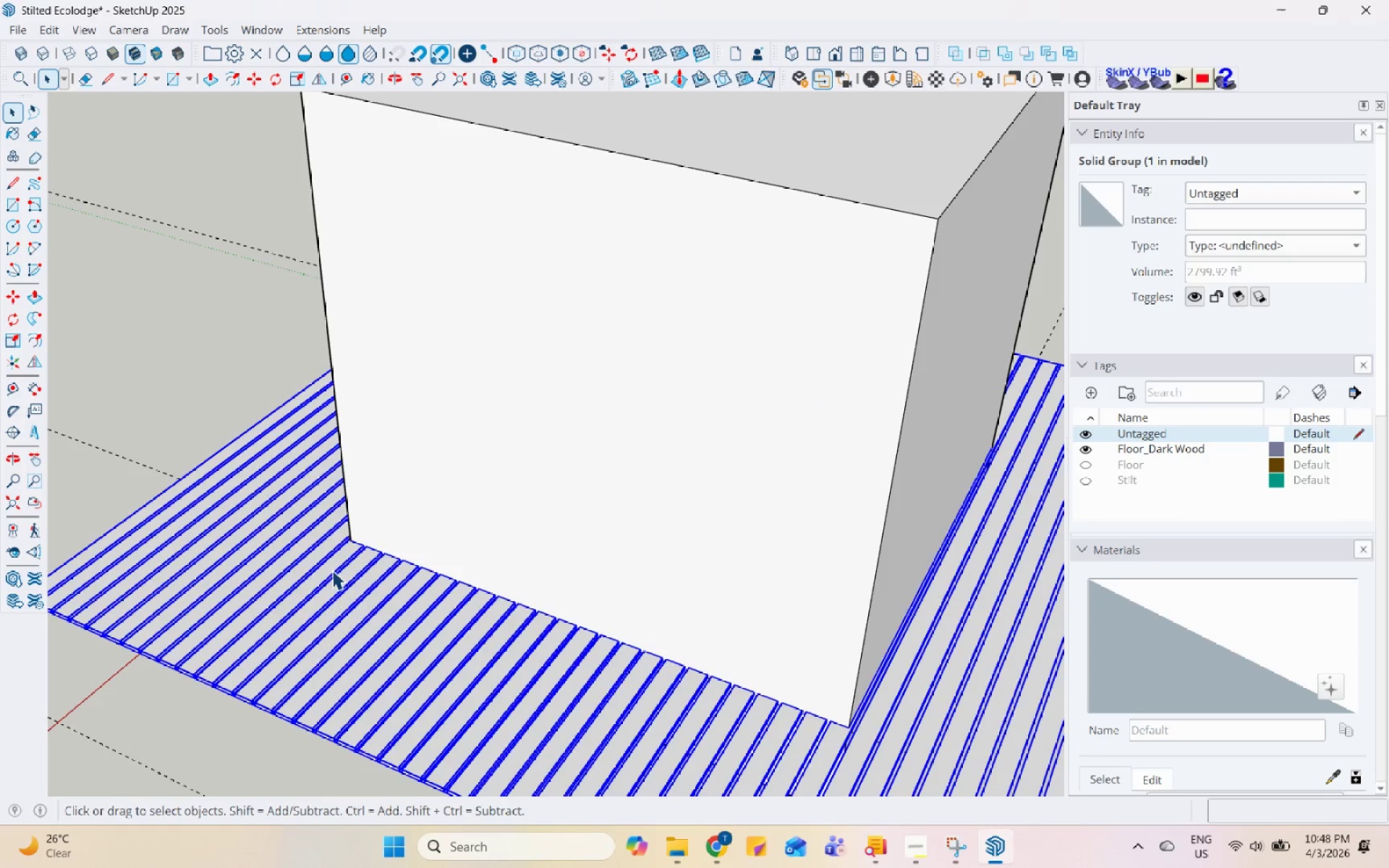 
left_click([507, 378])
 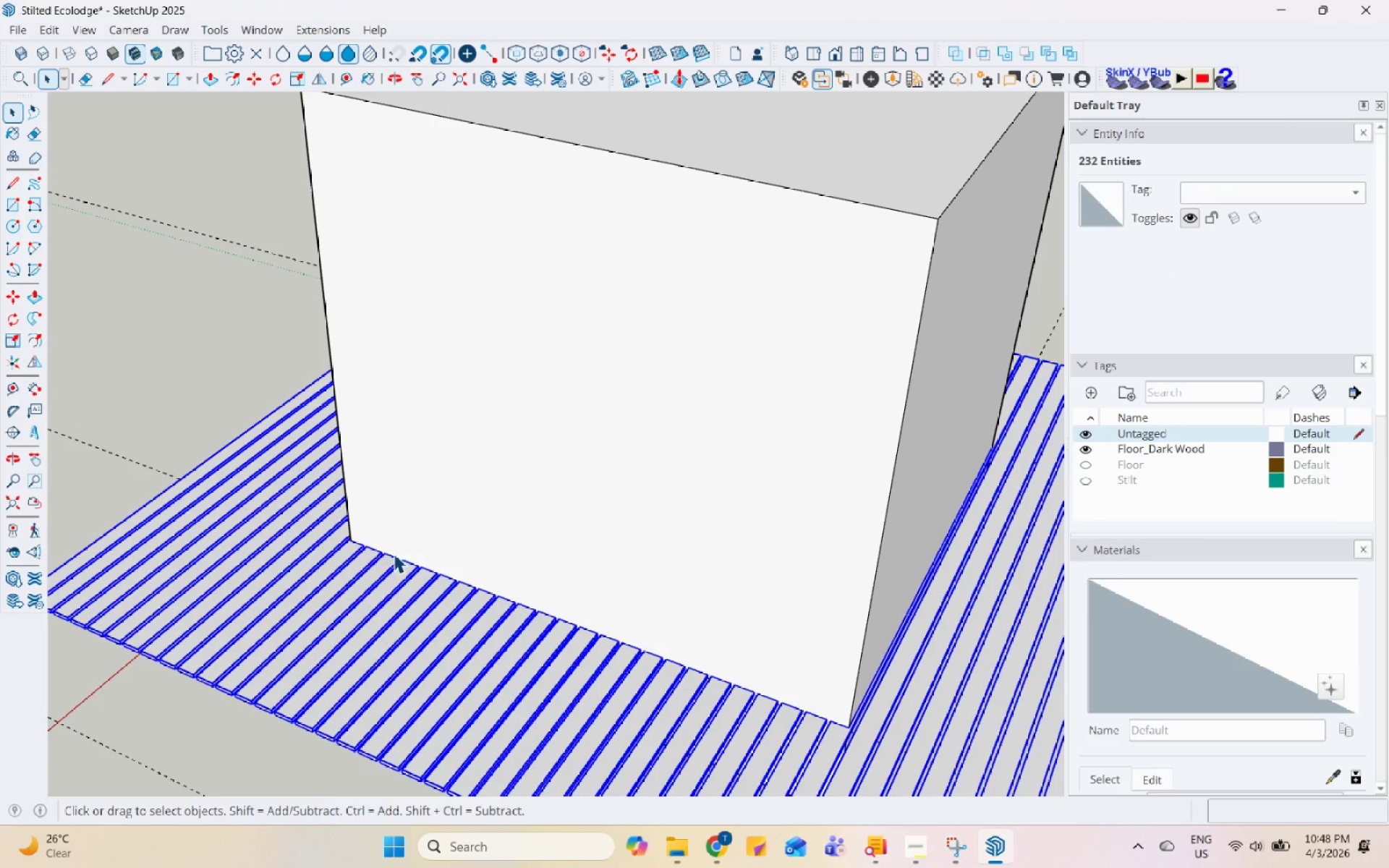 
left_click_drag(start_coordinate=[363, 546], to_coordinate=[358, 549])
 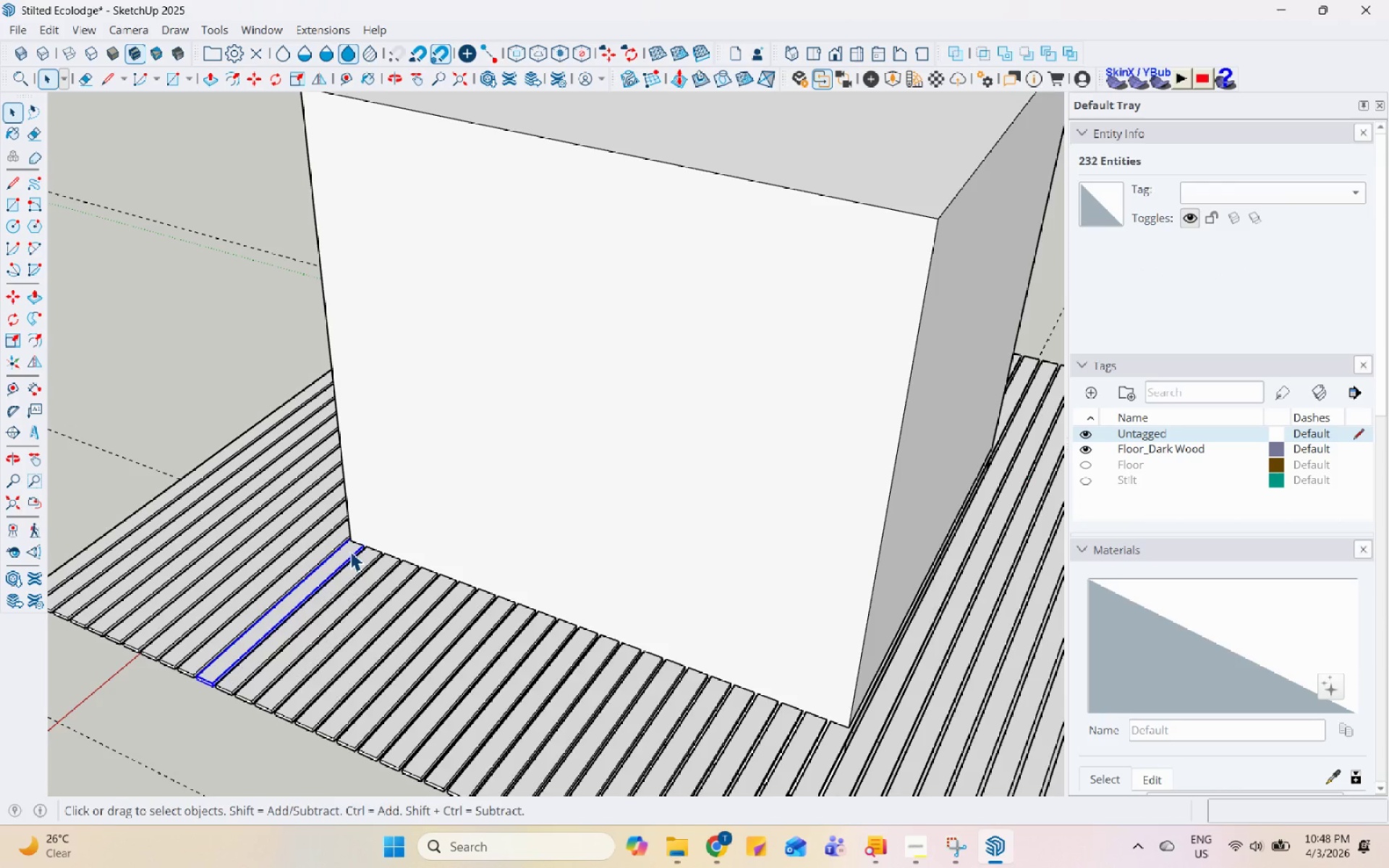 
left_click([406, 520])
 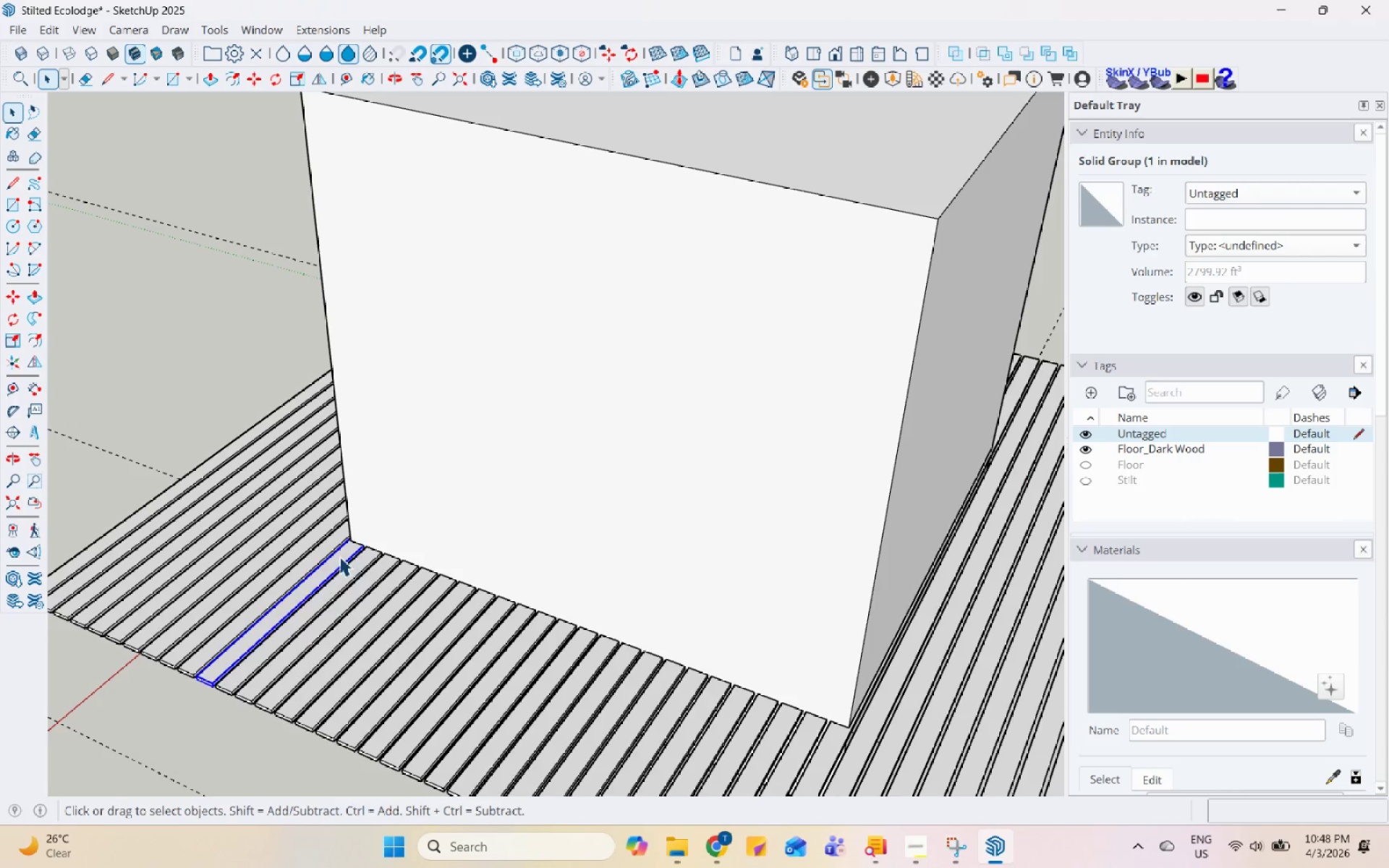 
scroll: coordinate [230, 597], scroll_direction: down, amount: 1.0
 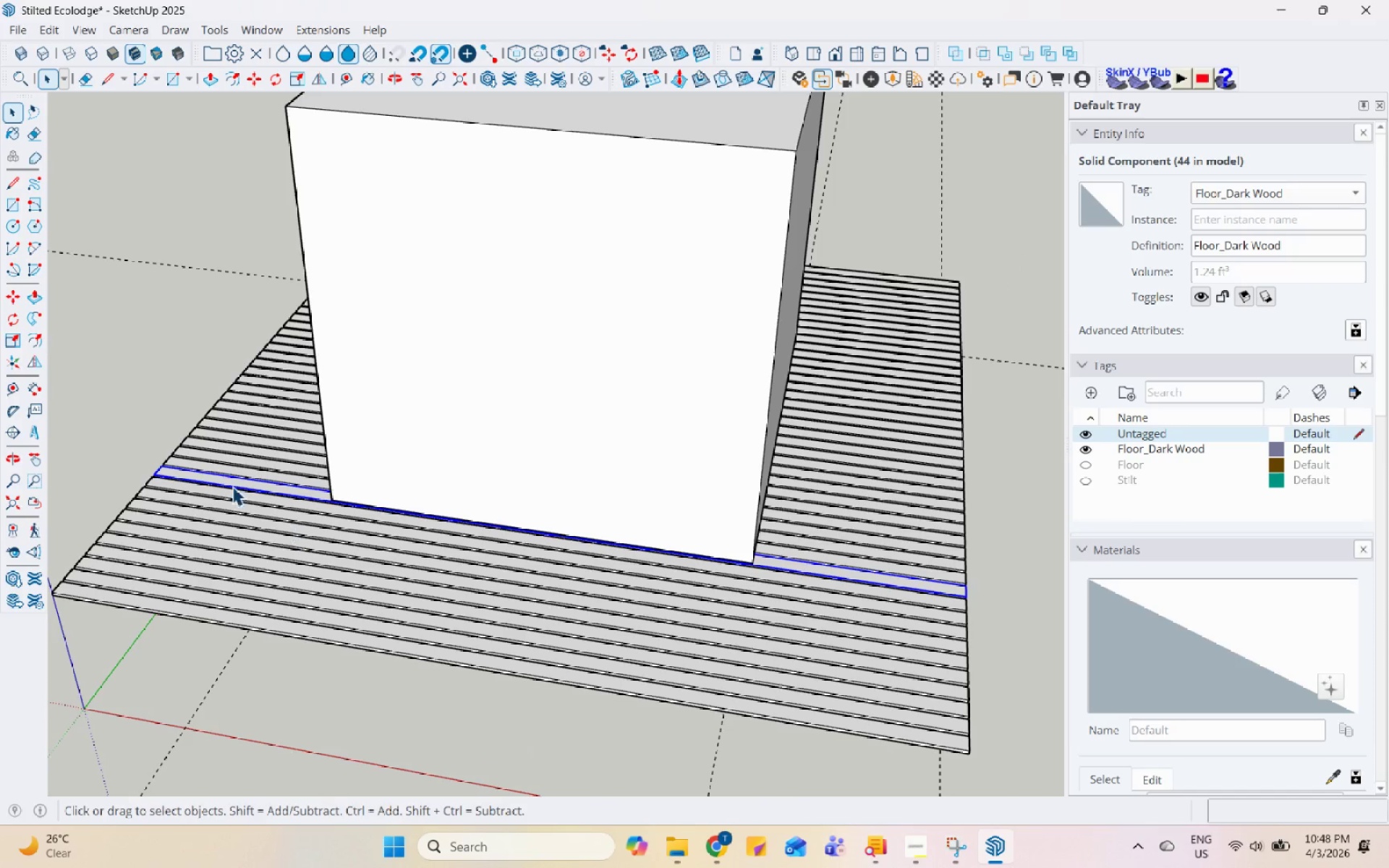 
scroll: coordinate [690, 340], scroll_direction: up, amount: 3.0
 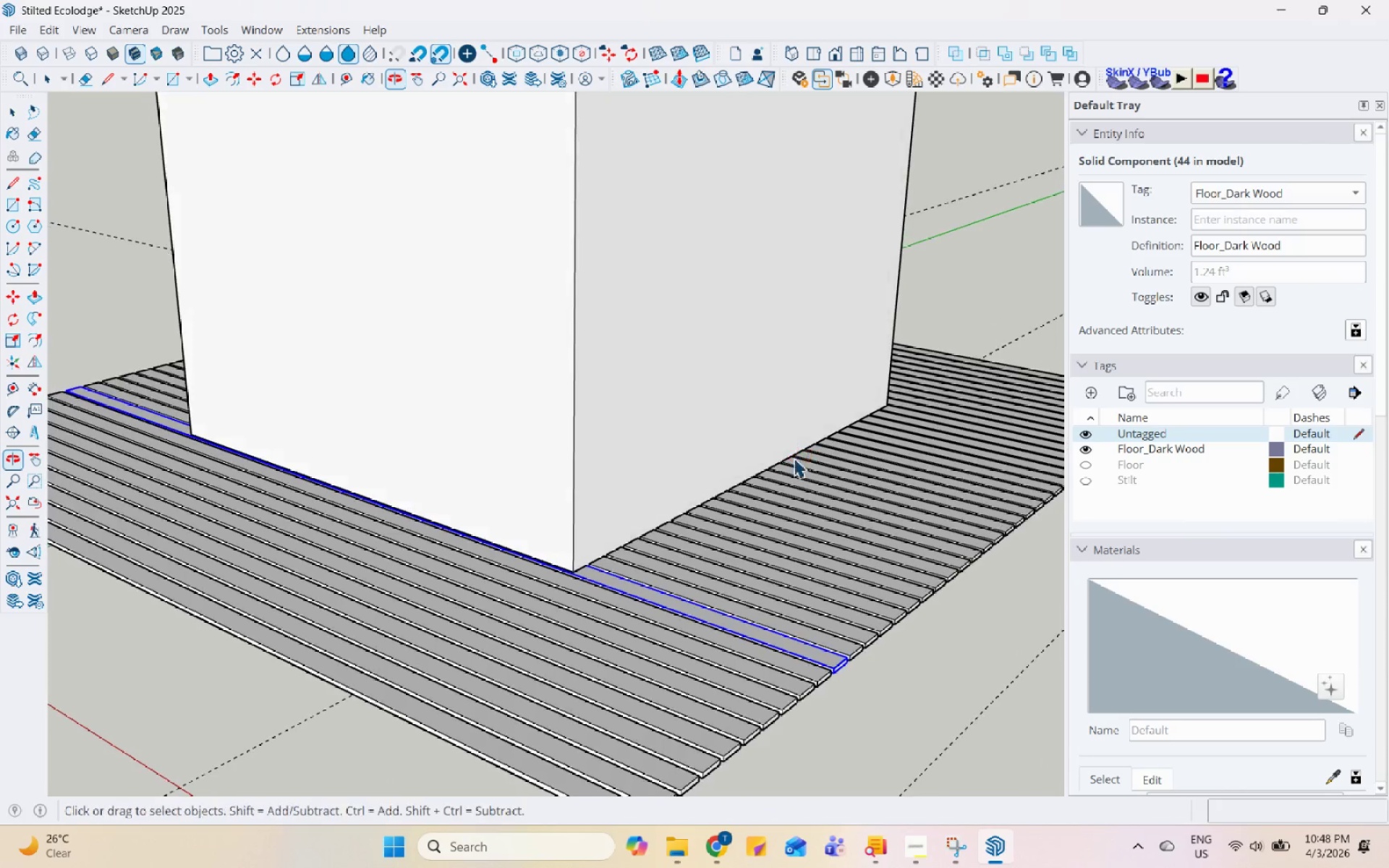 
scroll: coordinate [642, 548], scroll_direction: down, amount: 3.0
 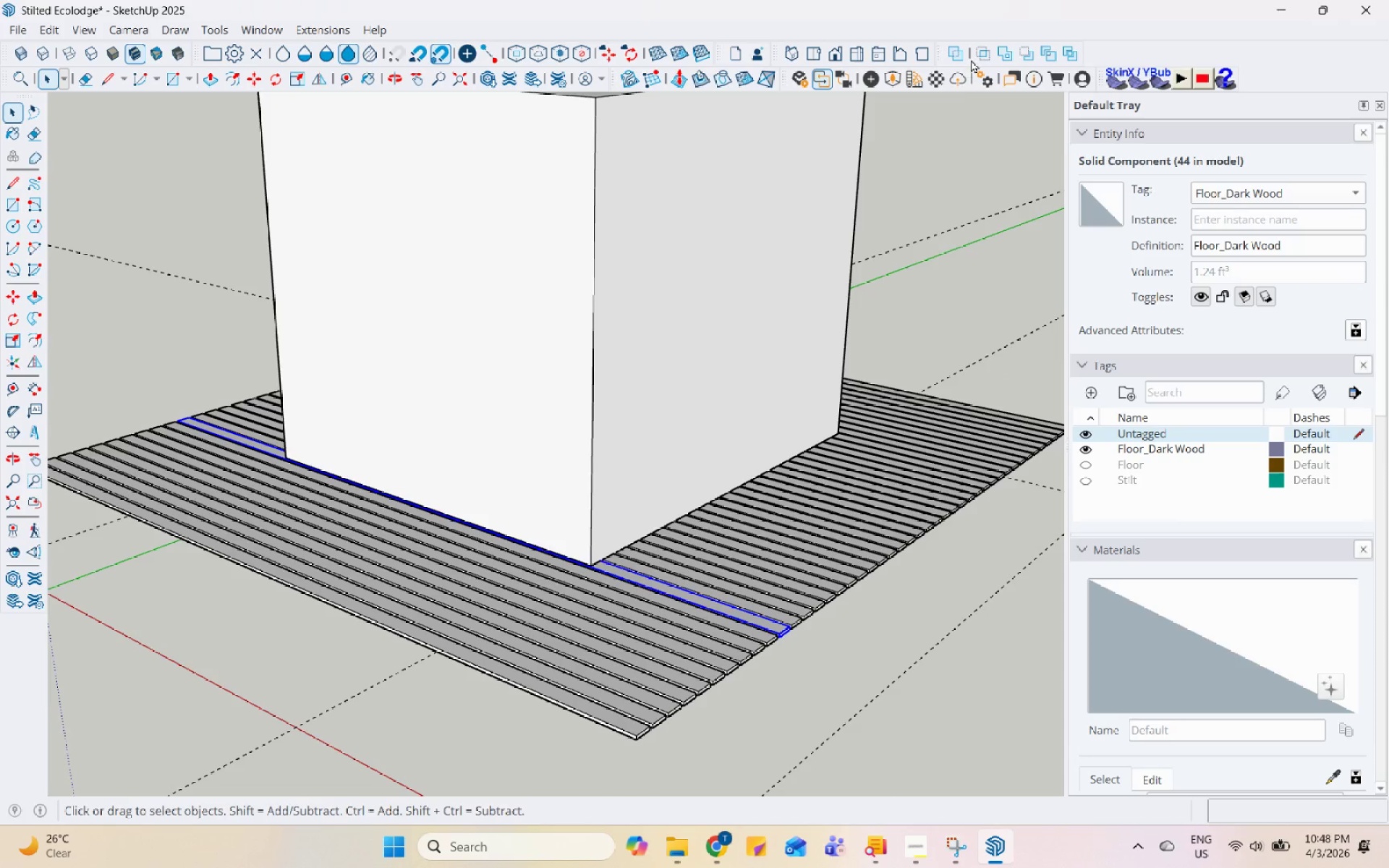 
mouse_move([995, 51])
 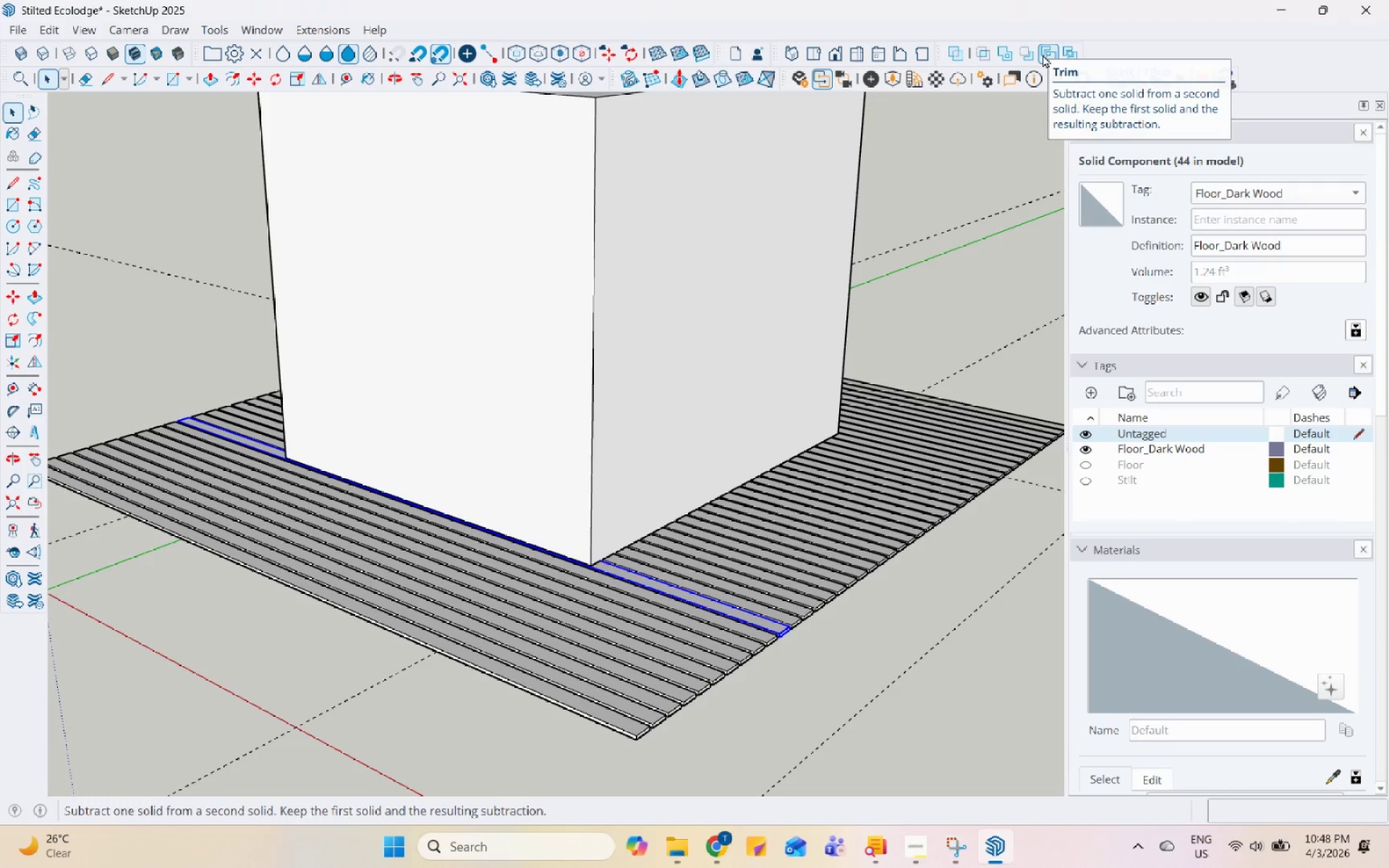 
left_click([1045, 56])
 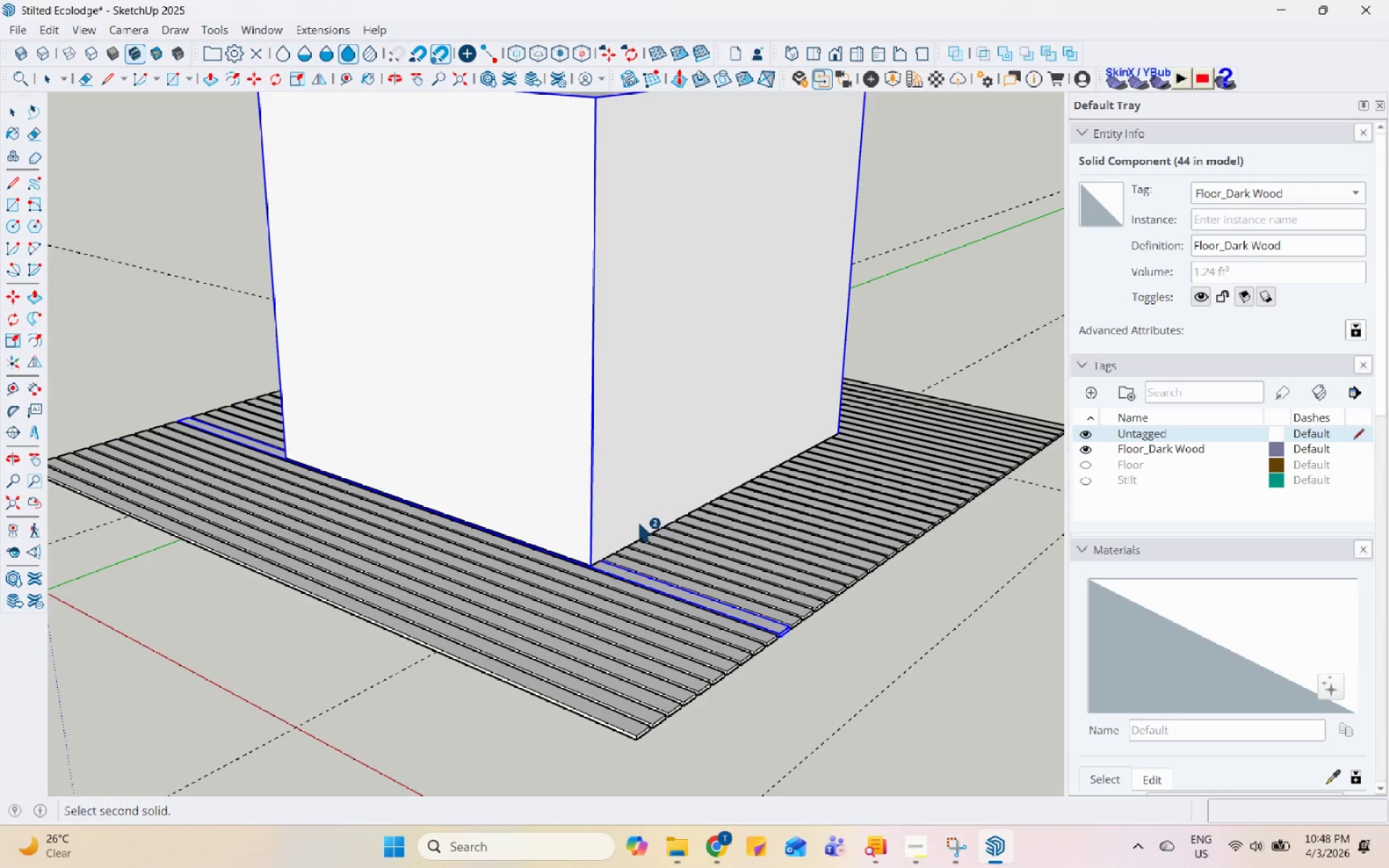 
left_click([638, 522])
 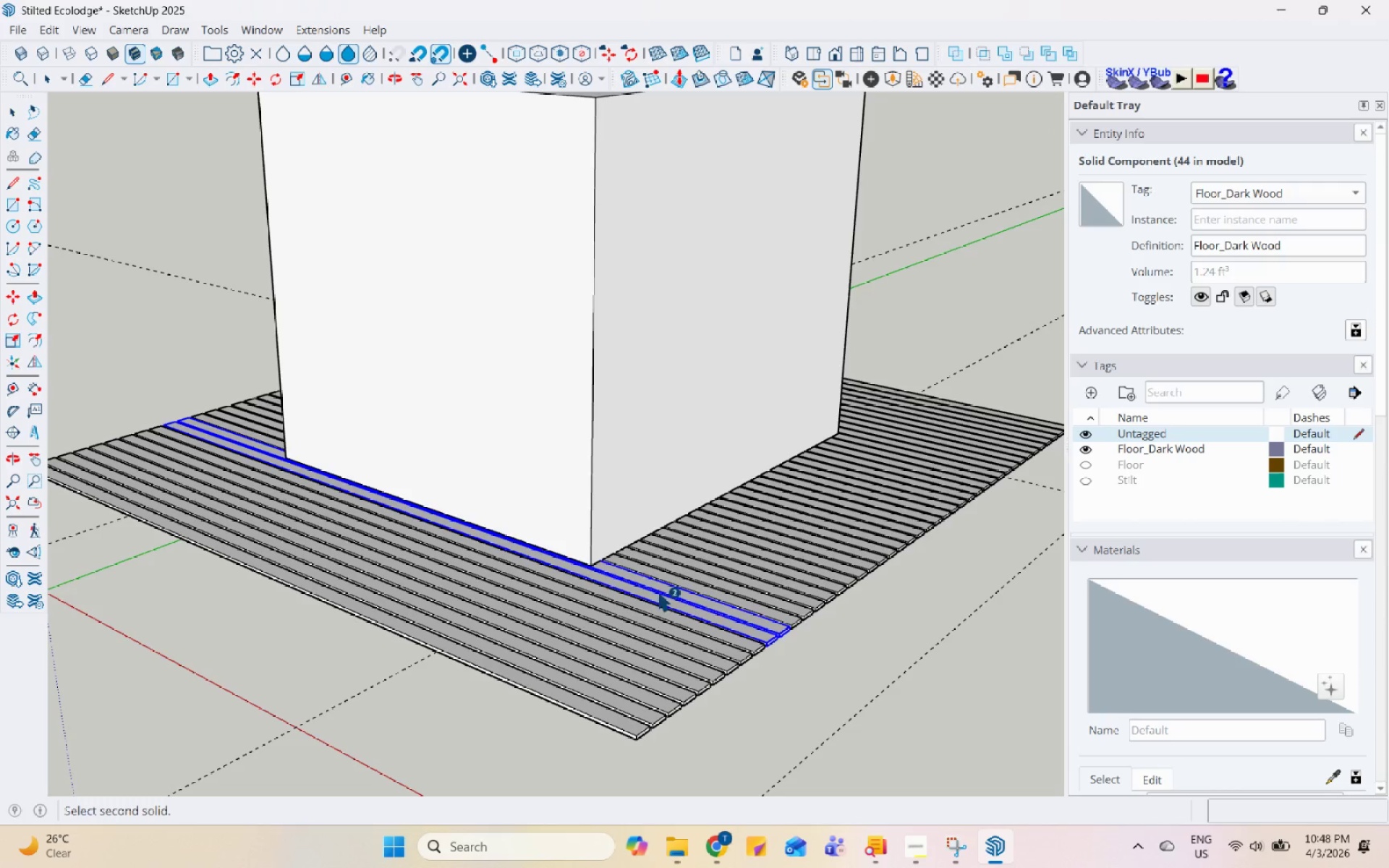 
scroll: coordinate [643, 595], scroll_direction: up, amount: 6.0
 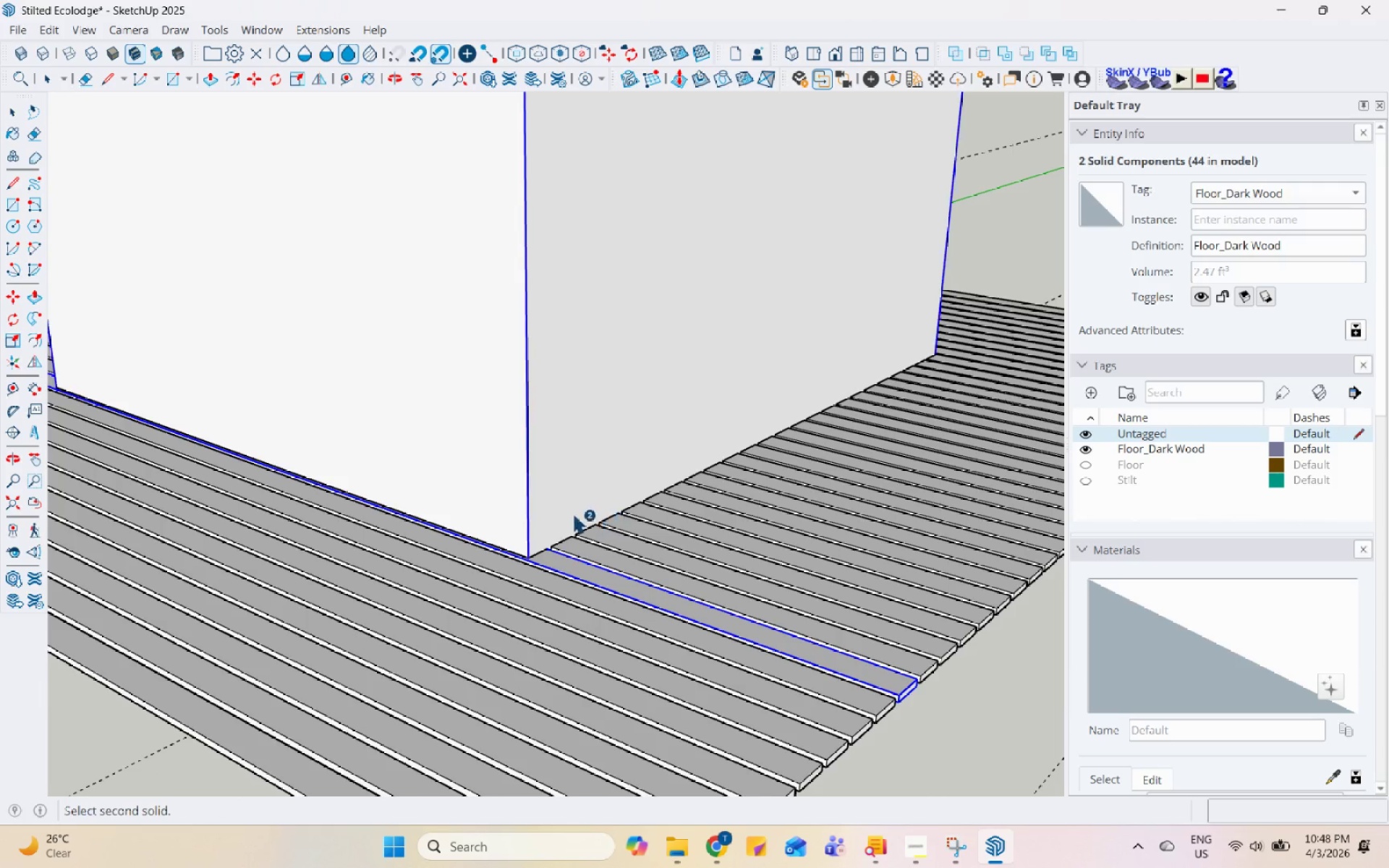 
left_click_drag(start_coordinate=[548, 514], to_coordinate=[543, 510])
 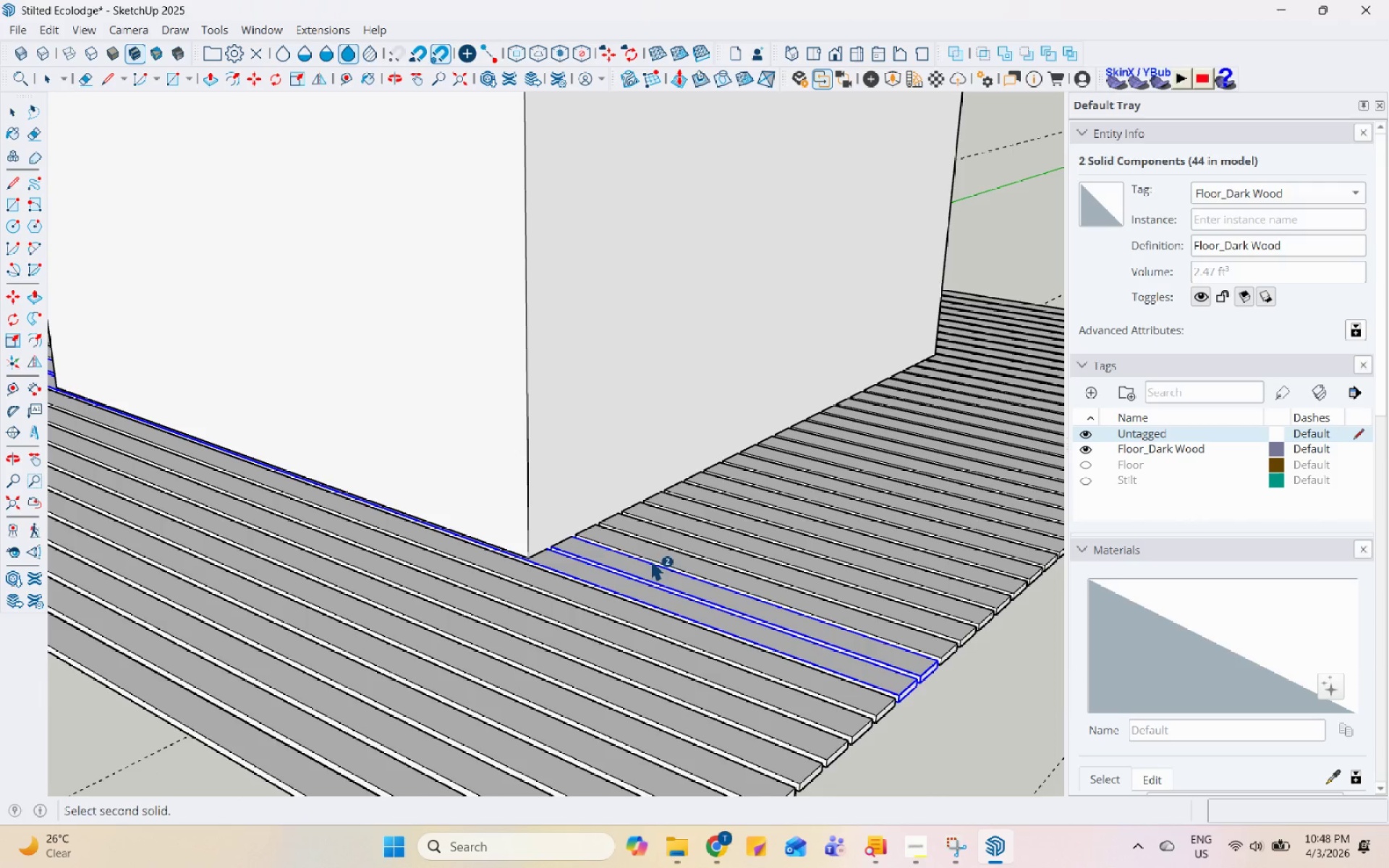 
left_click([648, 563])
 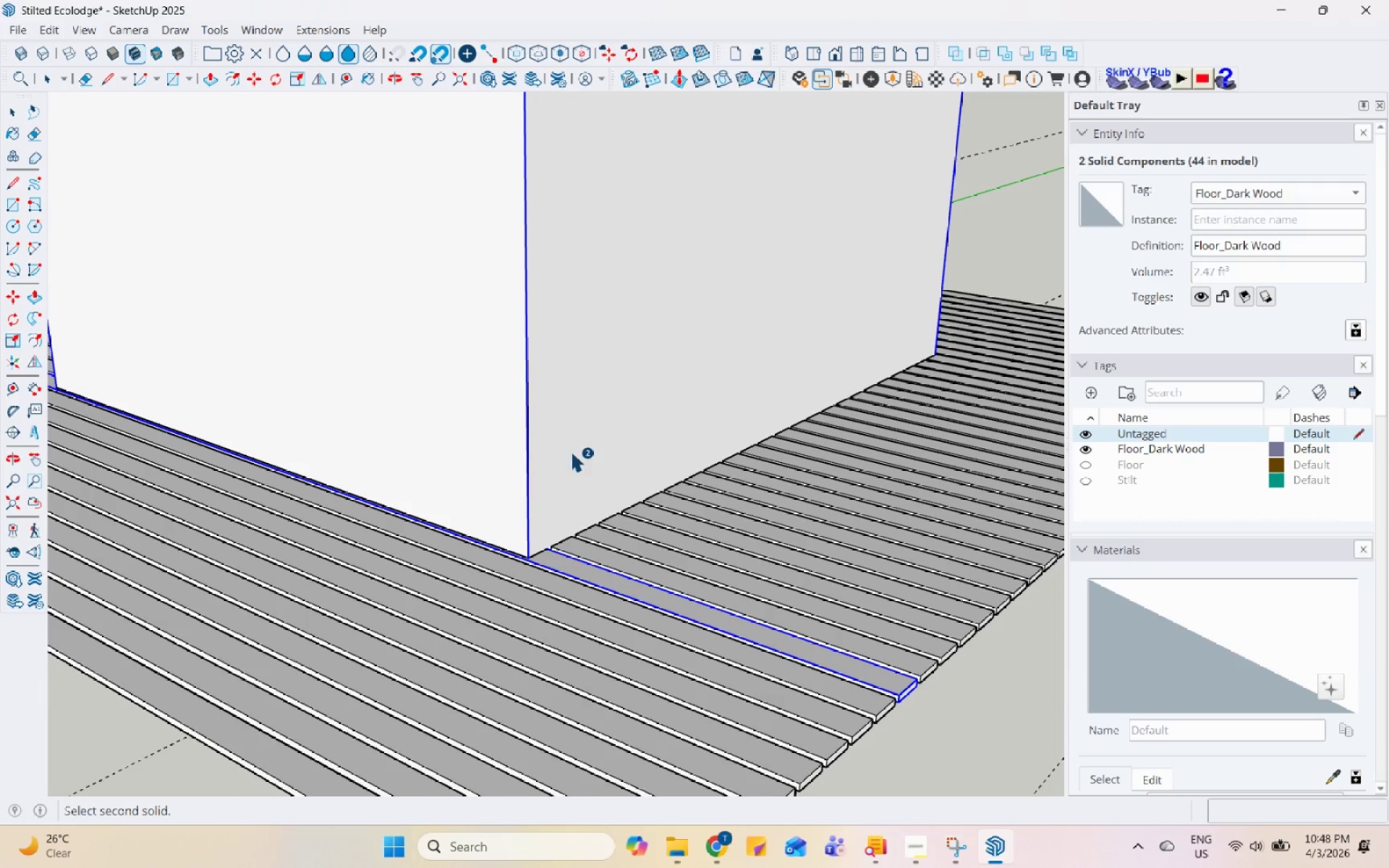 
left_click_drag(start_coordinate=[548, 447], to_coordinate=[543, 443])
 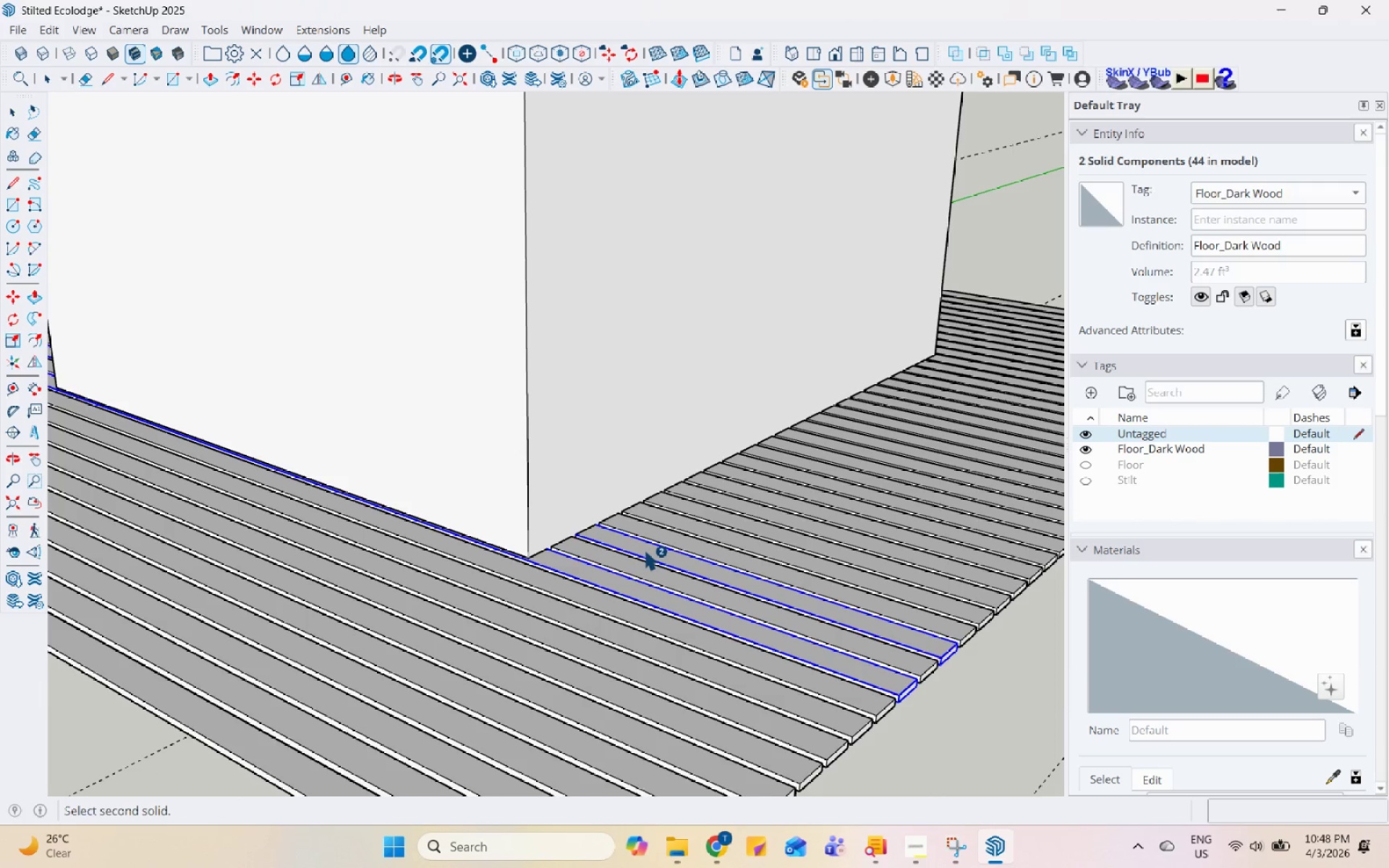 
left_click([645, 550])
 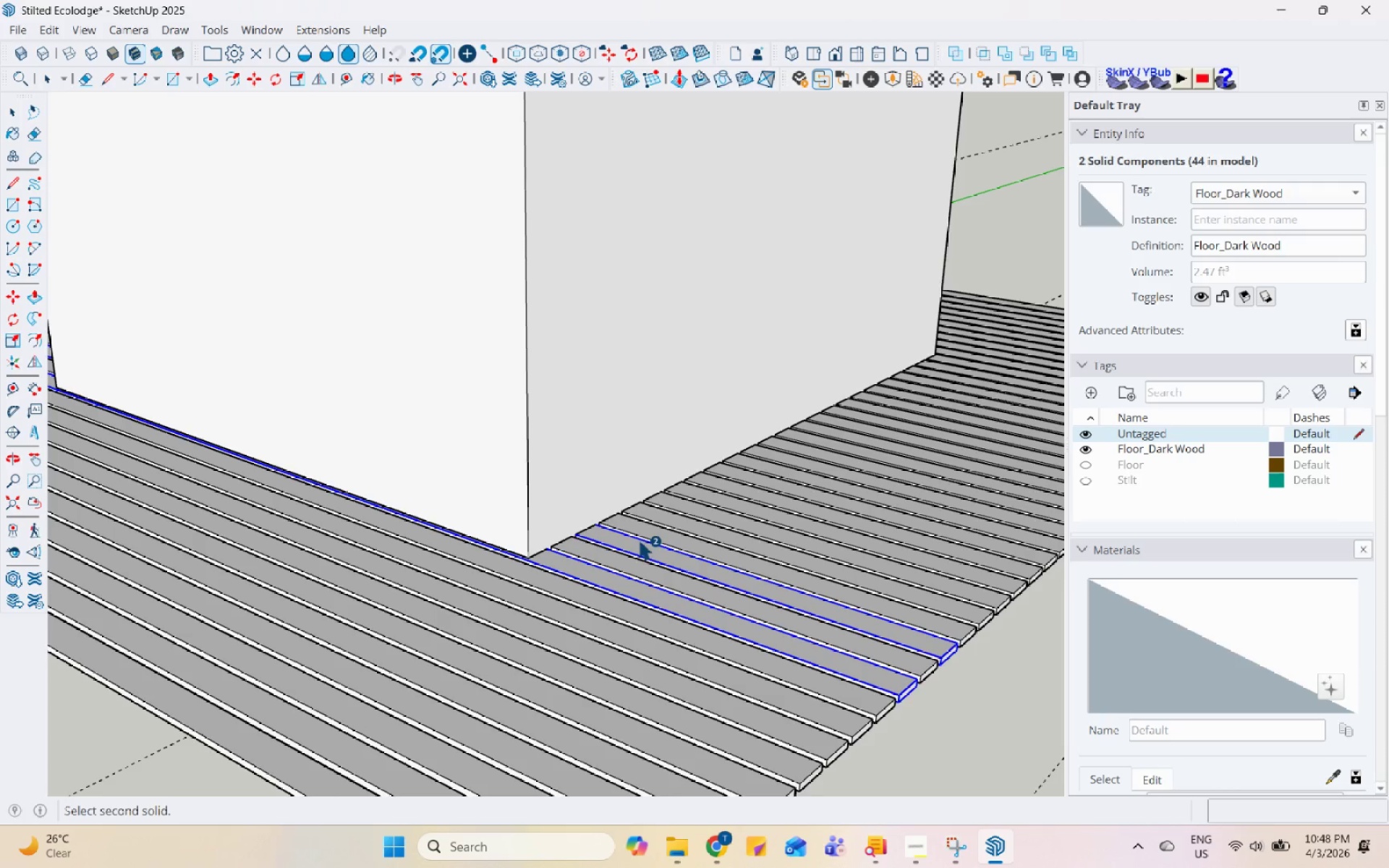 
left_click([654, 530])
 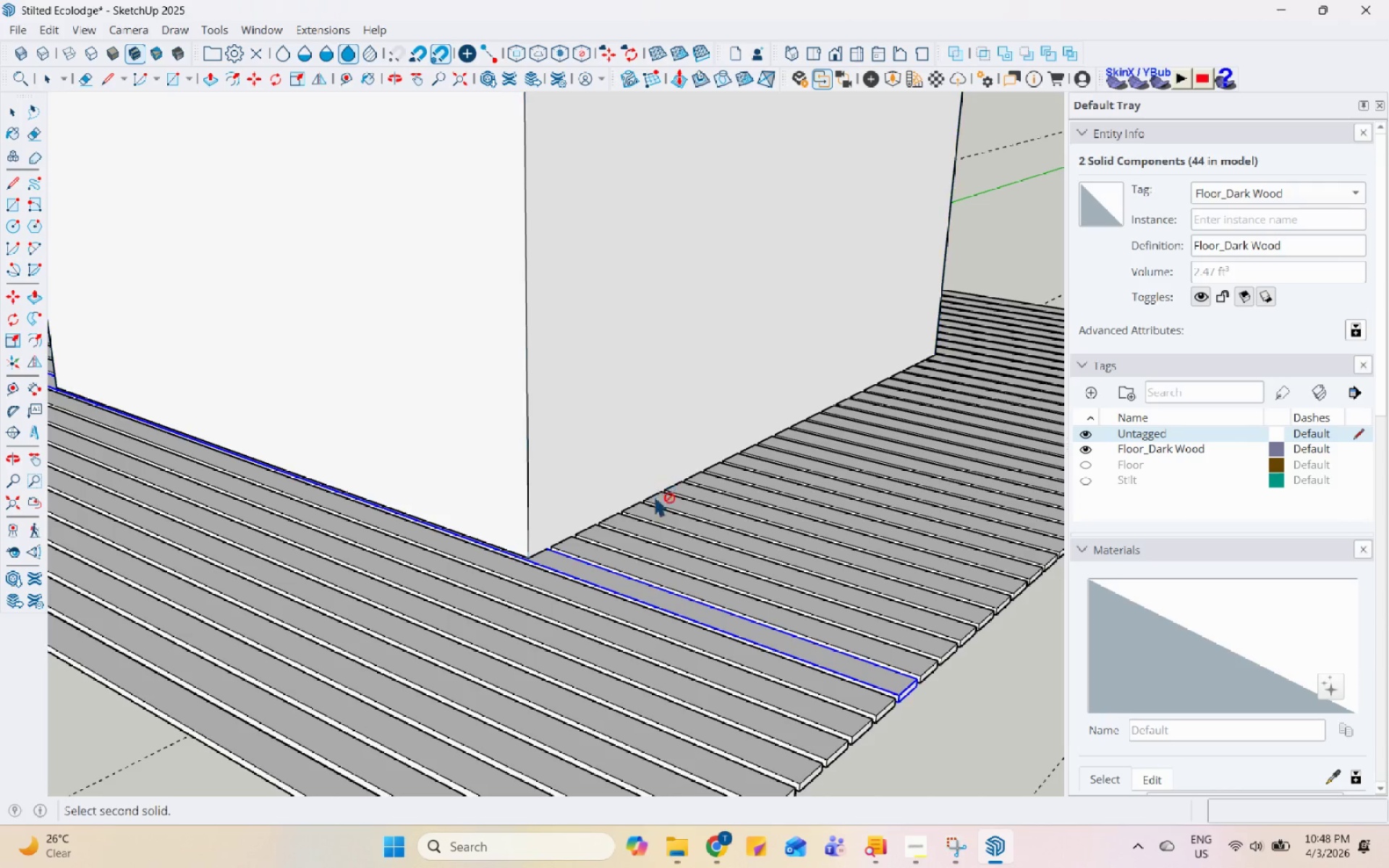 
left_click([655, 510])
 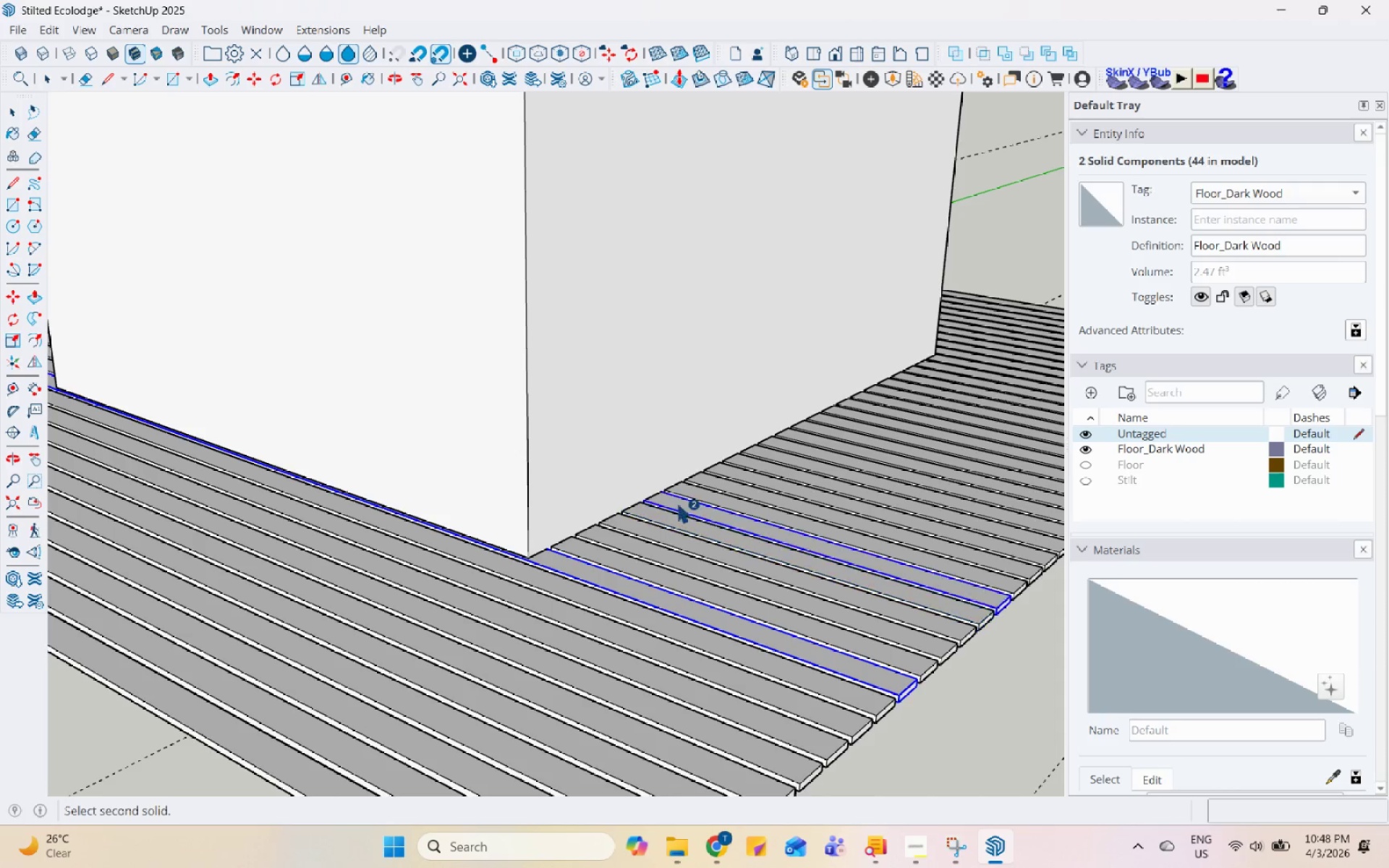 
left_click([679, 503])
 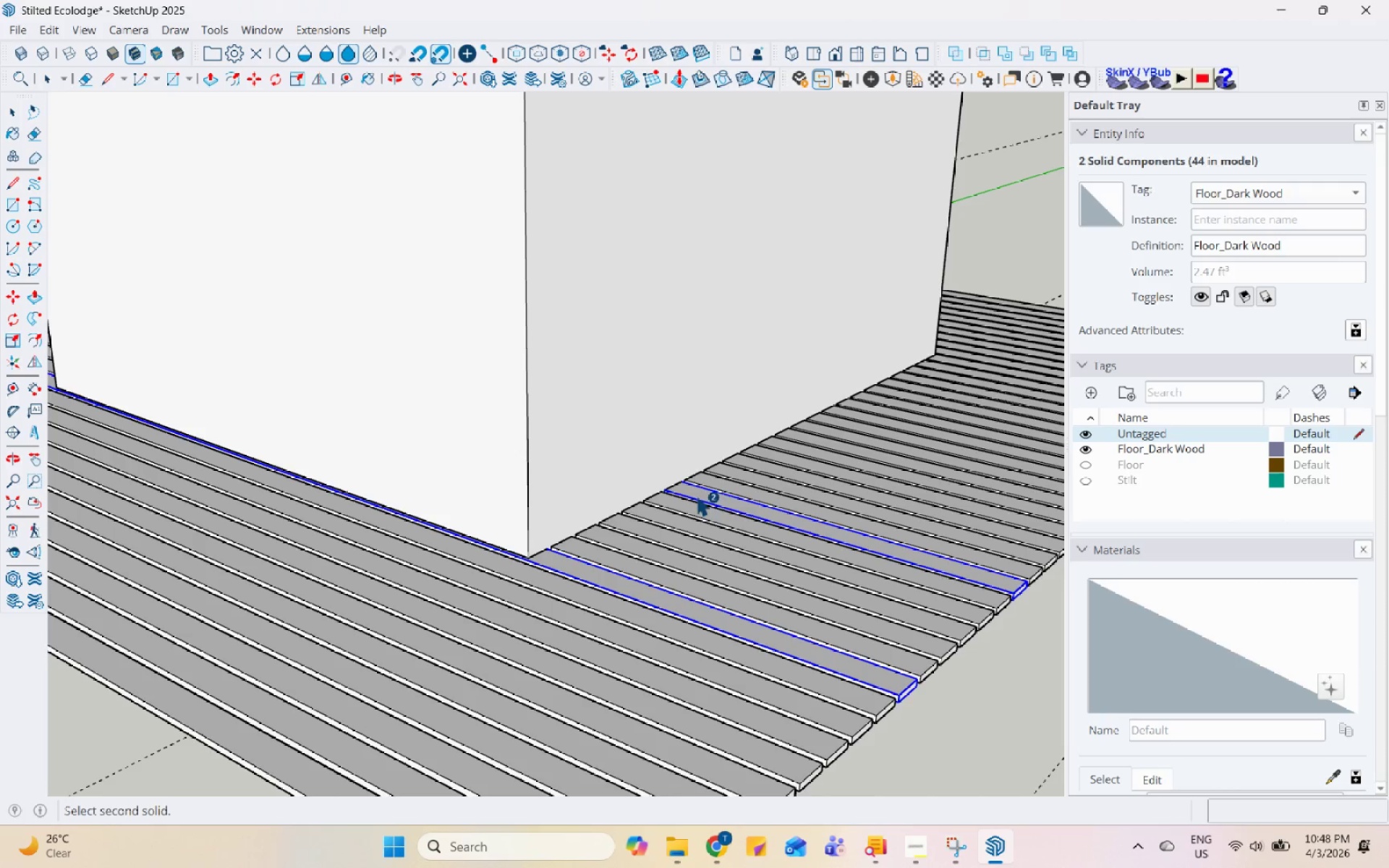 
left_click([702, 492])
 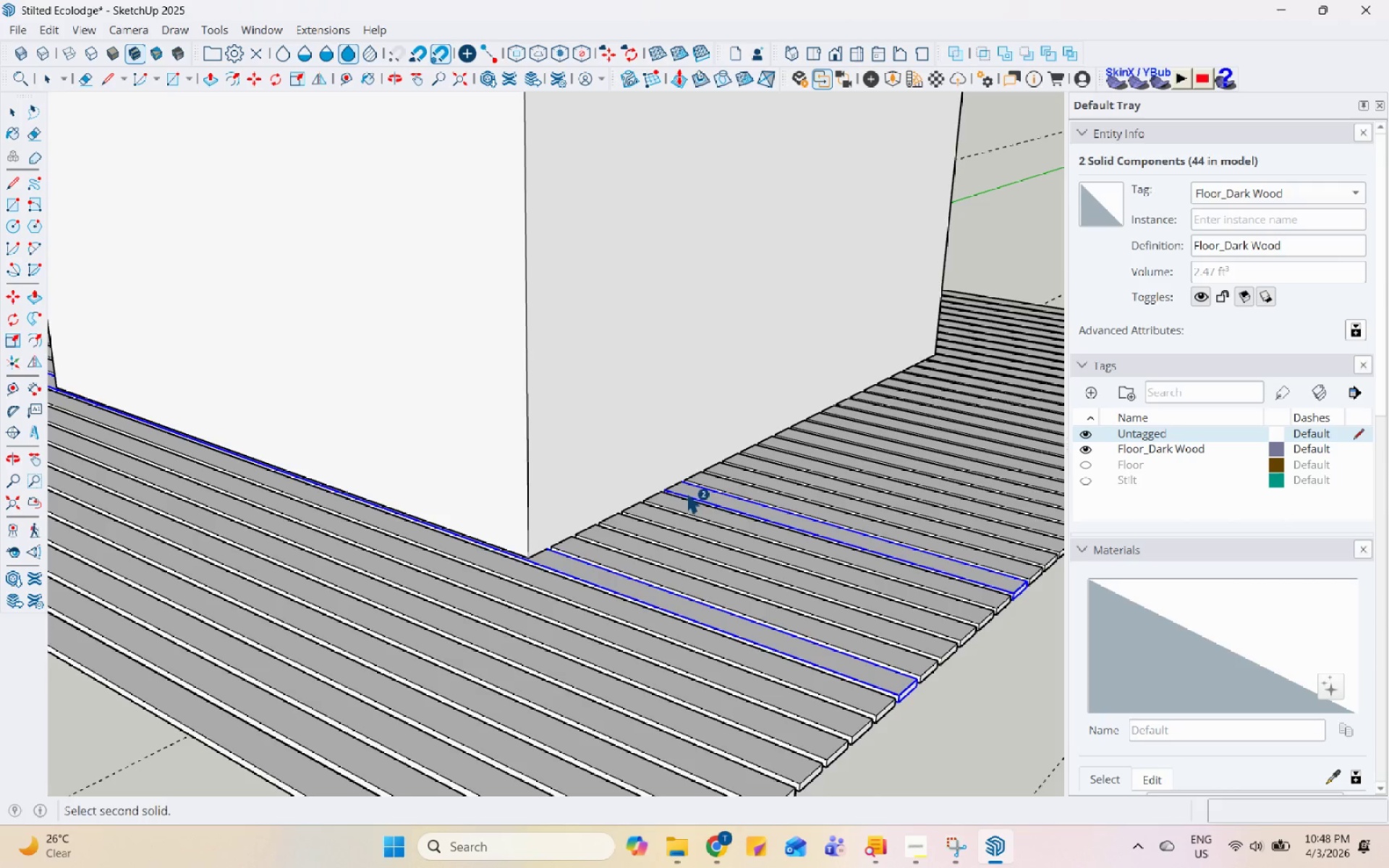 
key(Space)
 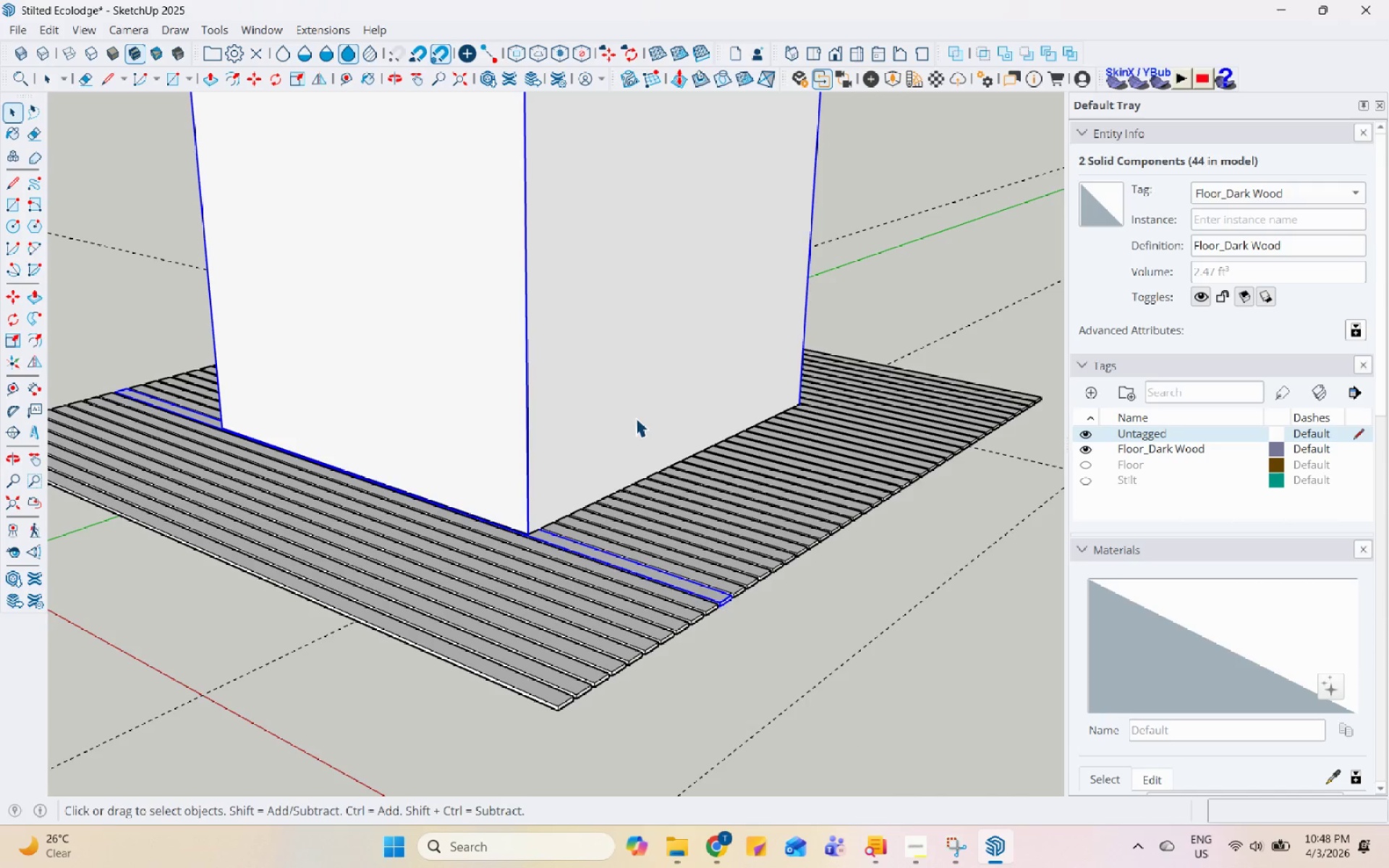 
scroll: coordinate [527, 503], scroll_direction: down, amount: 6.0
 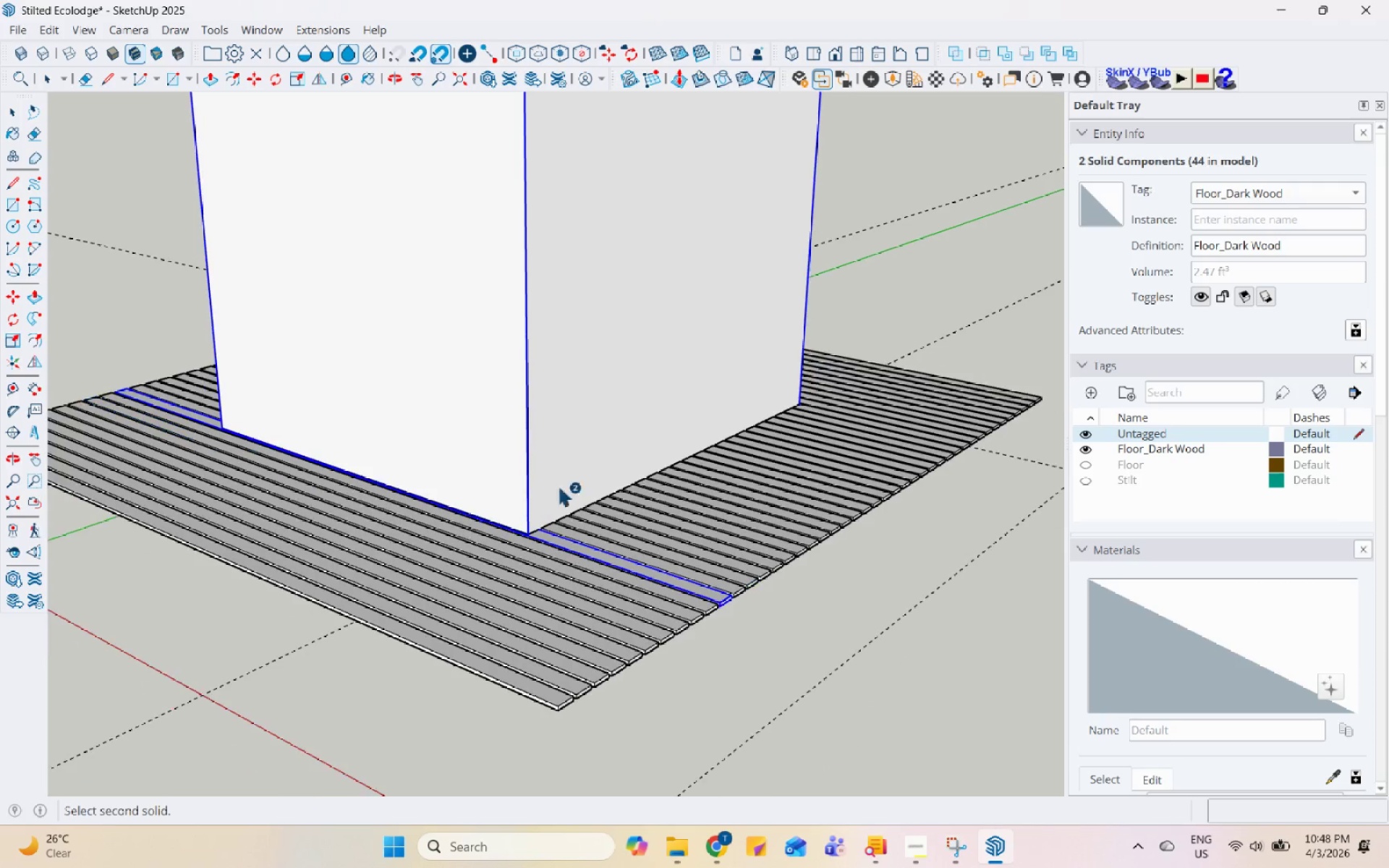 
right_click([635, 417])
 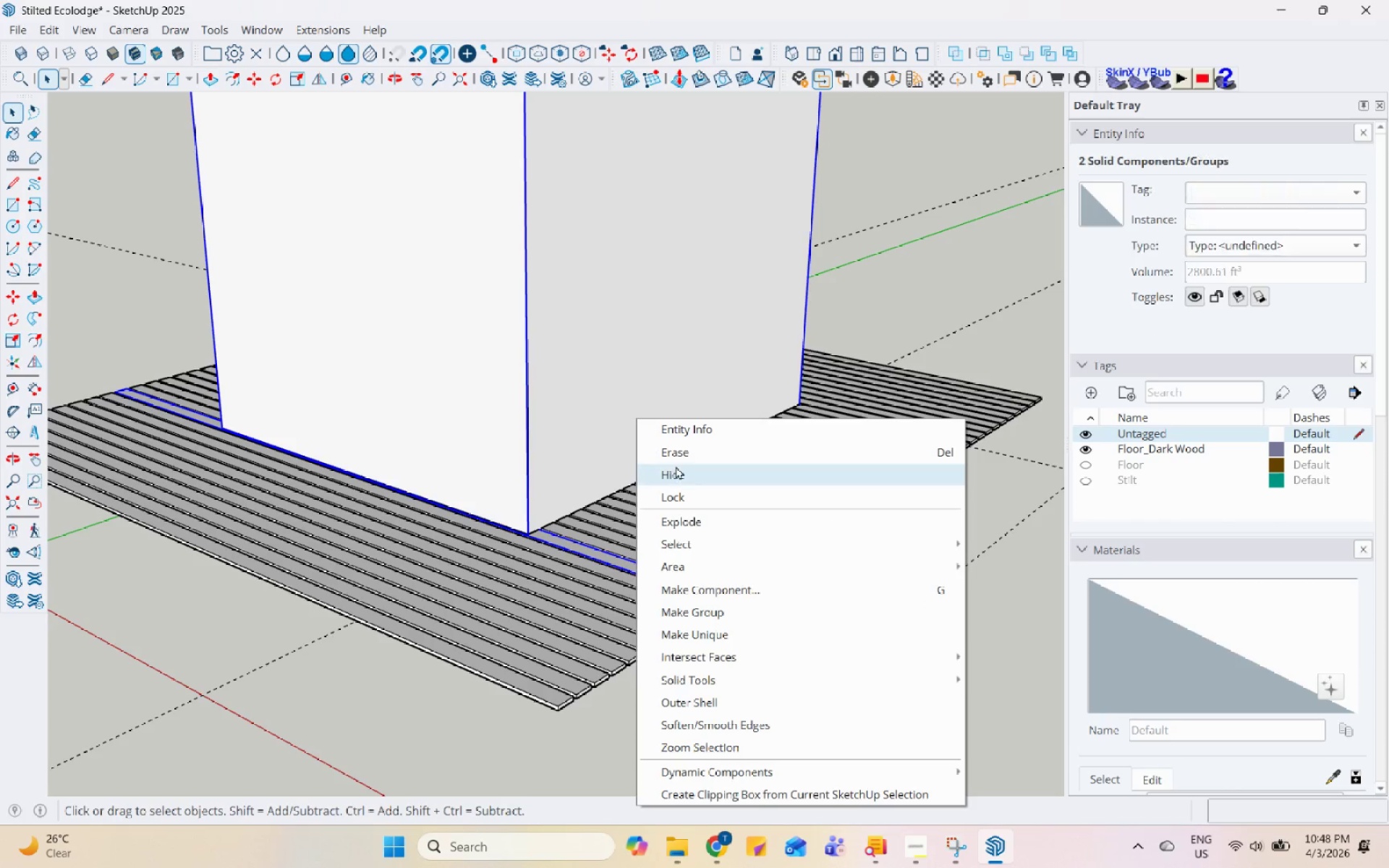 
left_click([694, 453])
 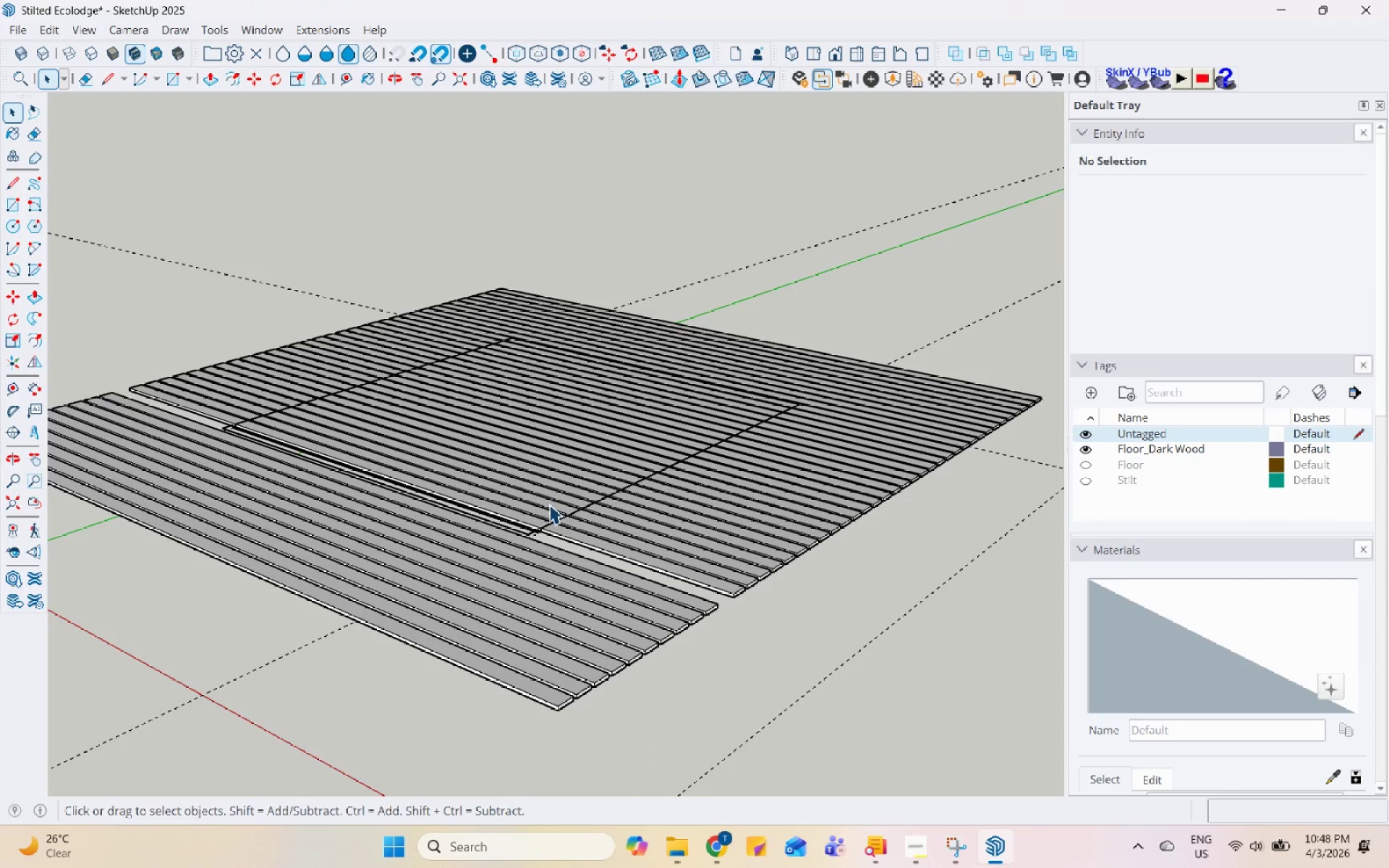 
left_click([543, 526])
 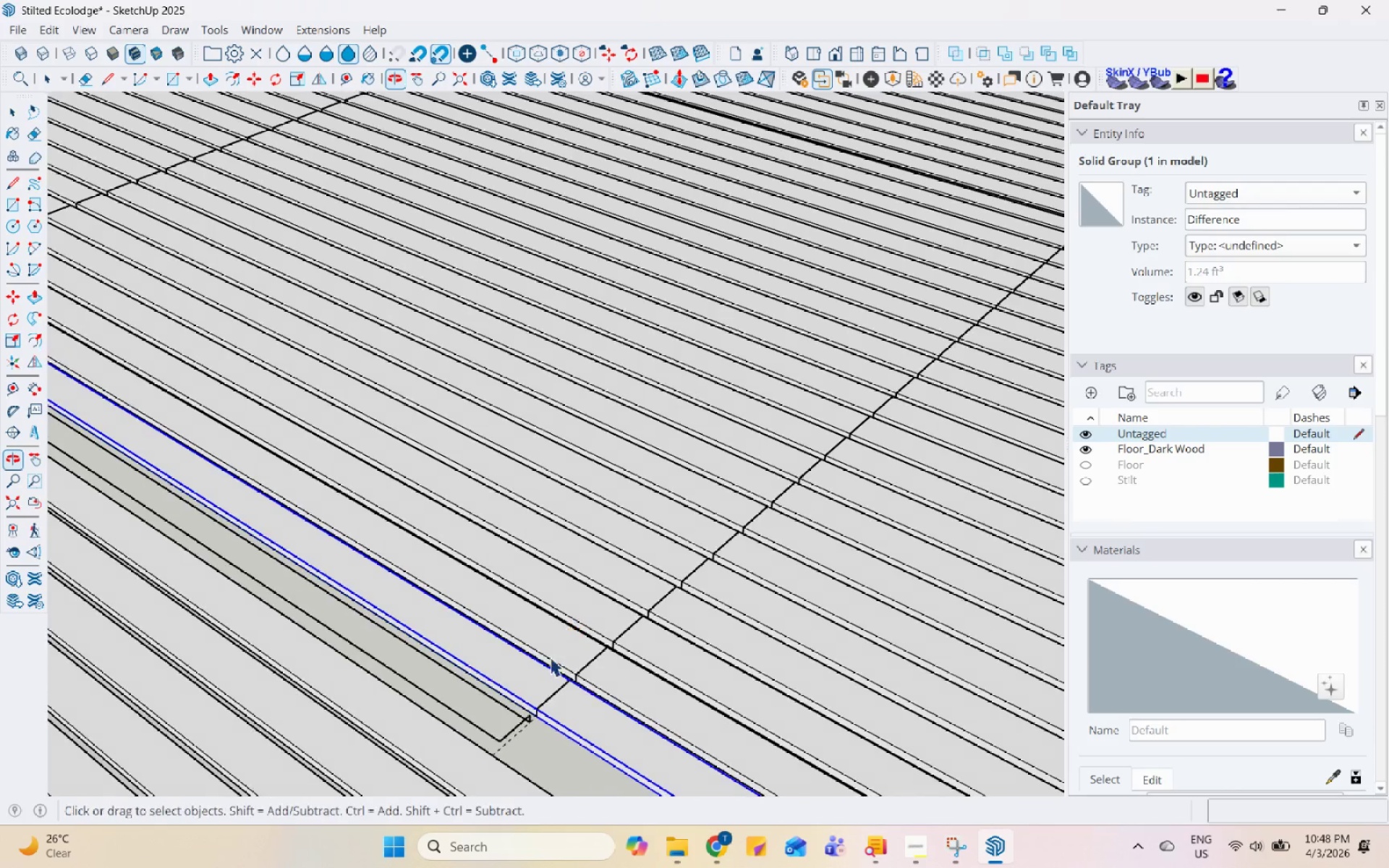 
scroll: coordinate [541, 530], scroll_direction: up, amount: 10.0
 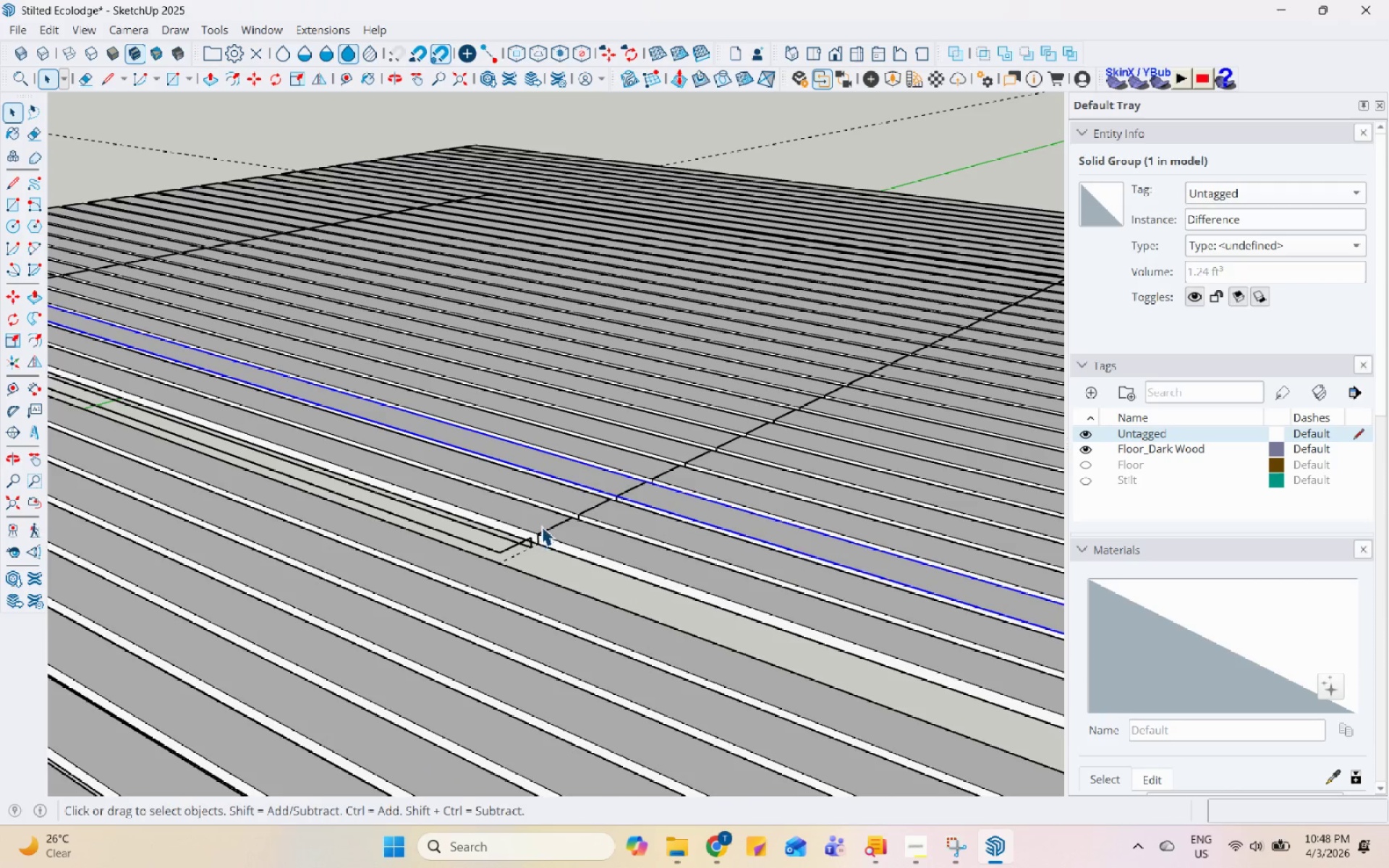 
scroll: coordinate [548, 633], scroll_direction: down, amount: 4.0
 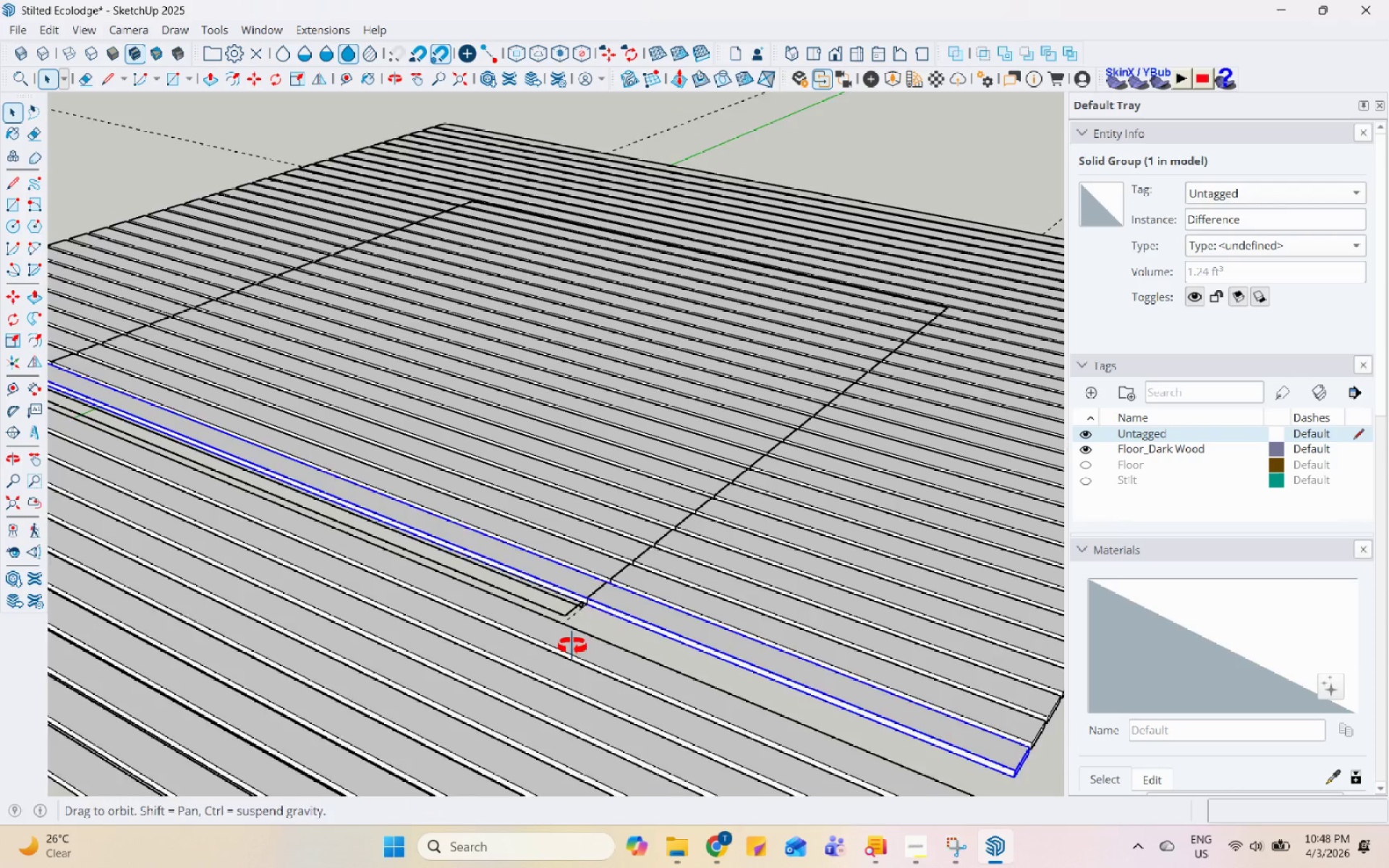 
left_click([594, 560])
 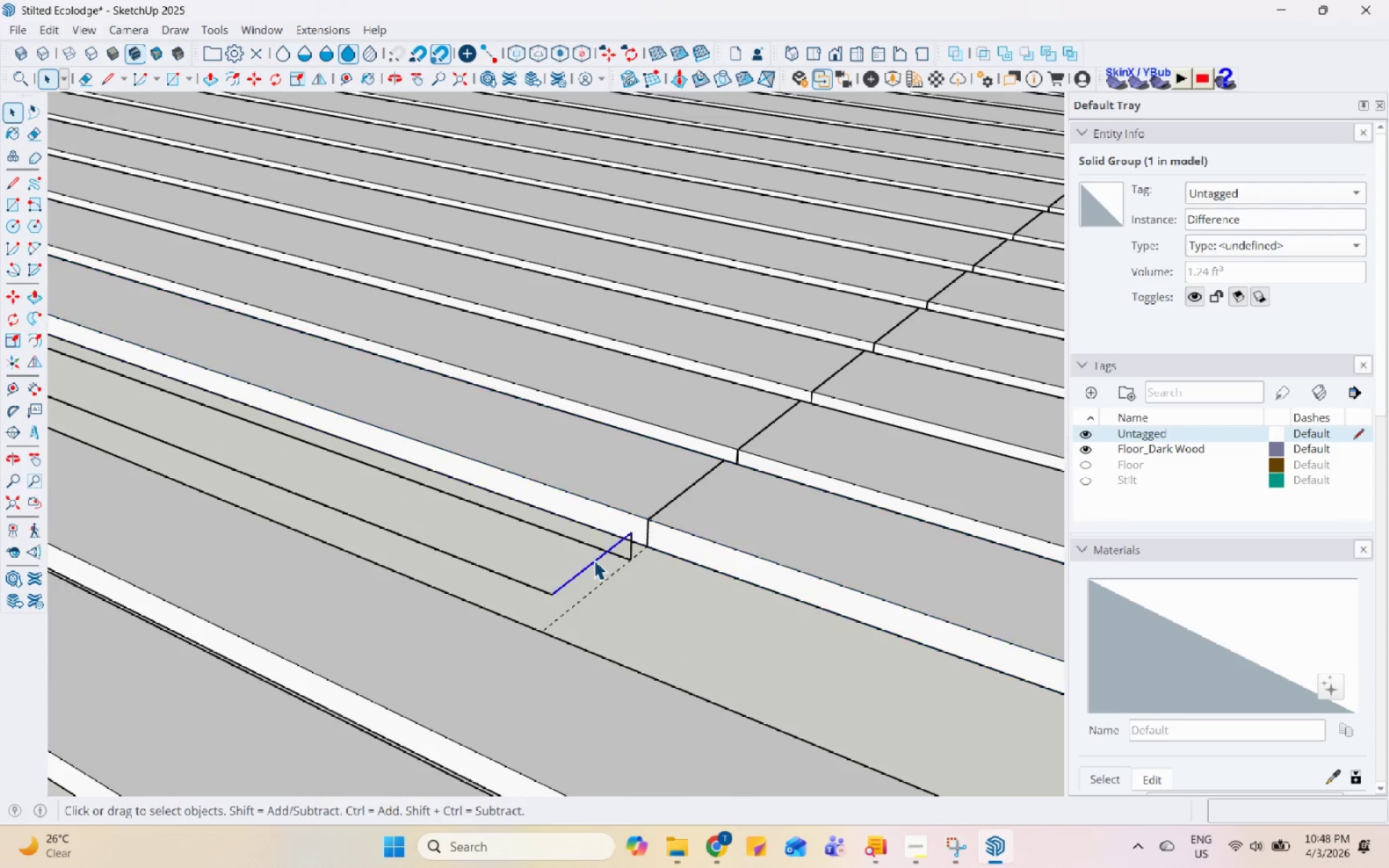 
scroll: coordinate [577, 592], scroll_direction: up, amount: 9.0
 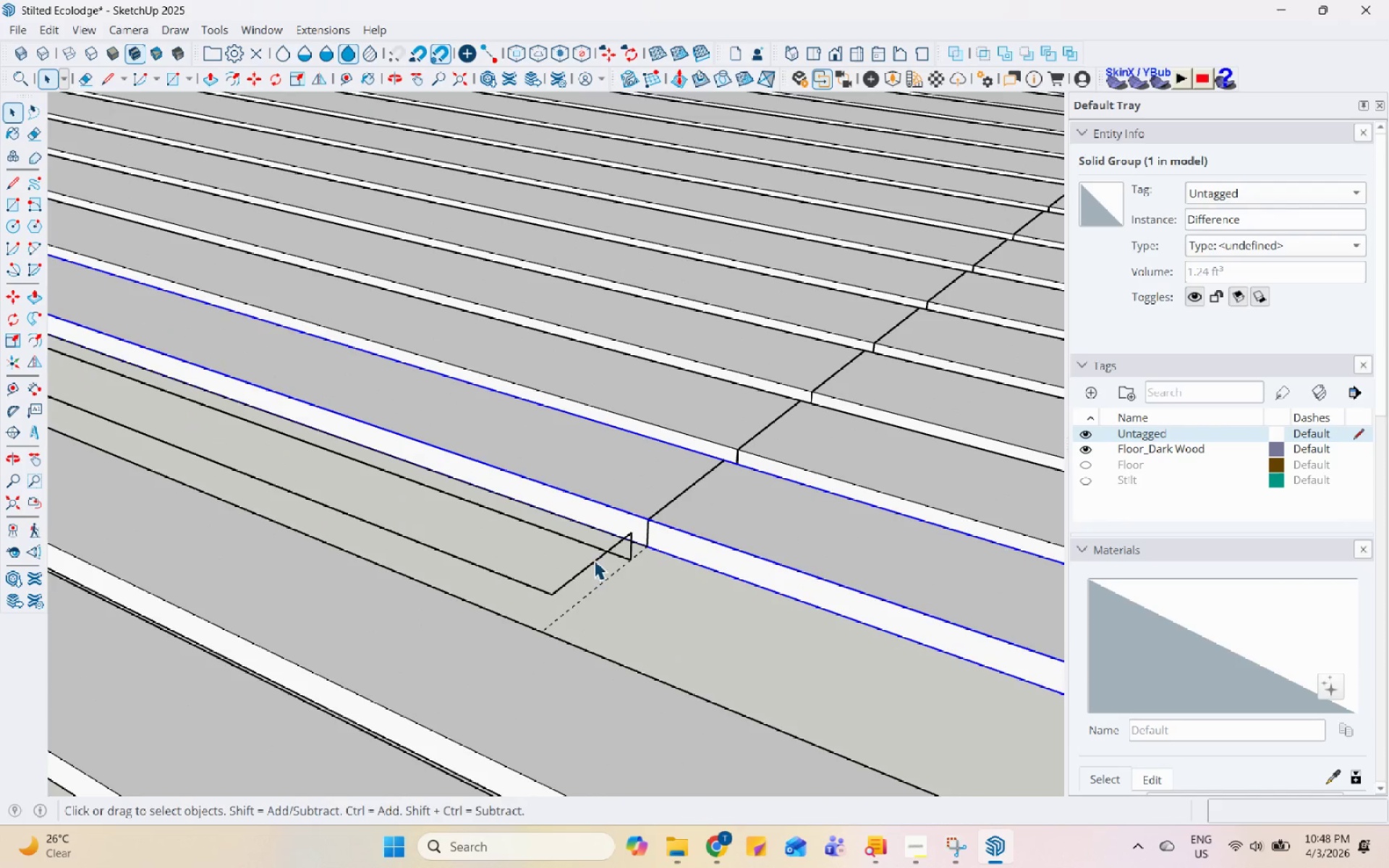 
scroll: coordinate [152, 458], scroll_direction: down, amount: 19.0
 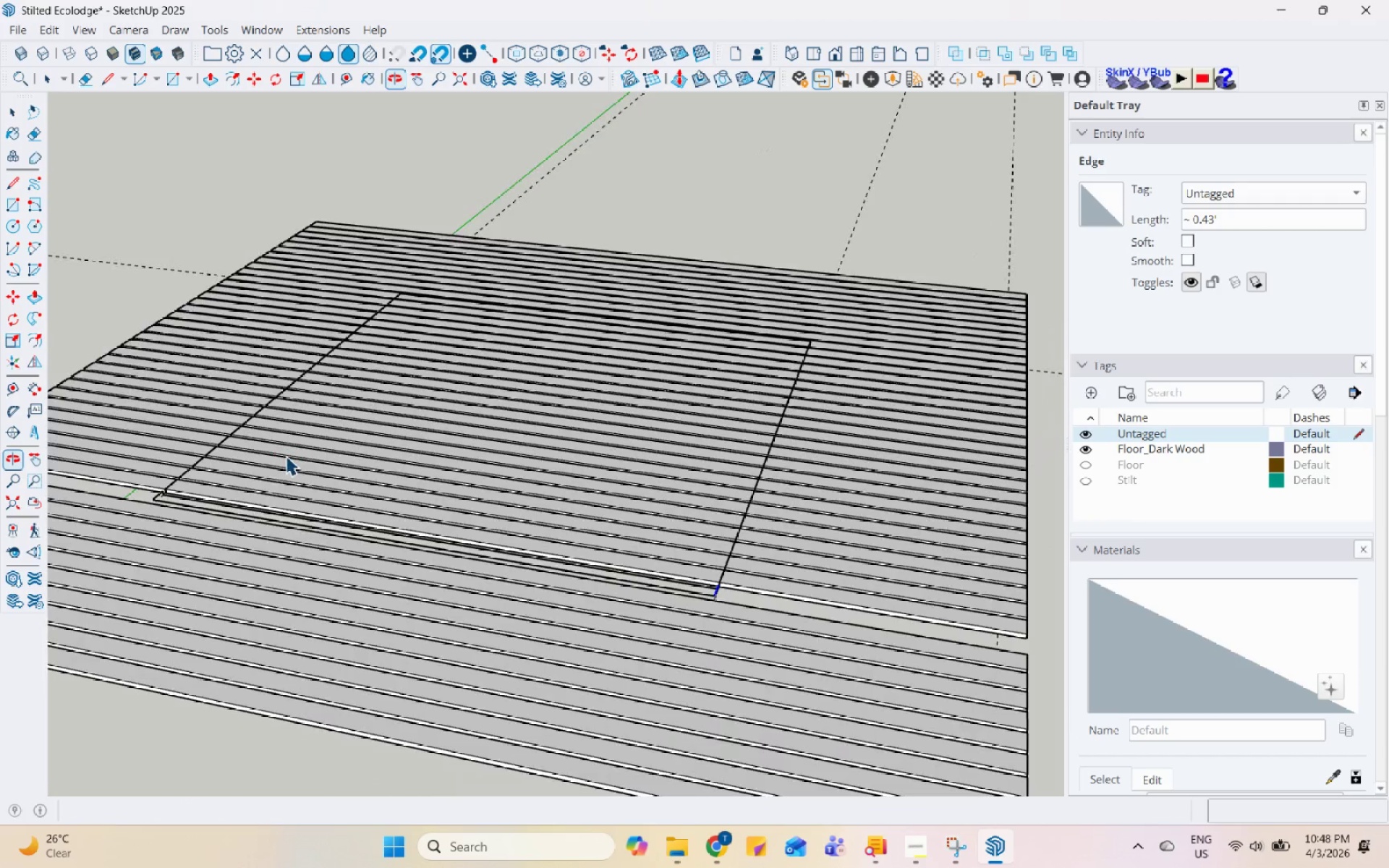 
key(Control+Z)
 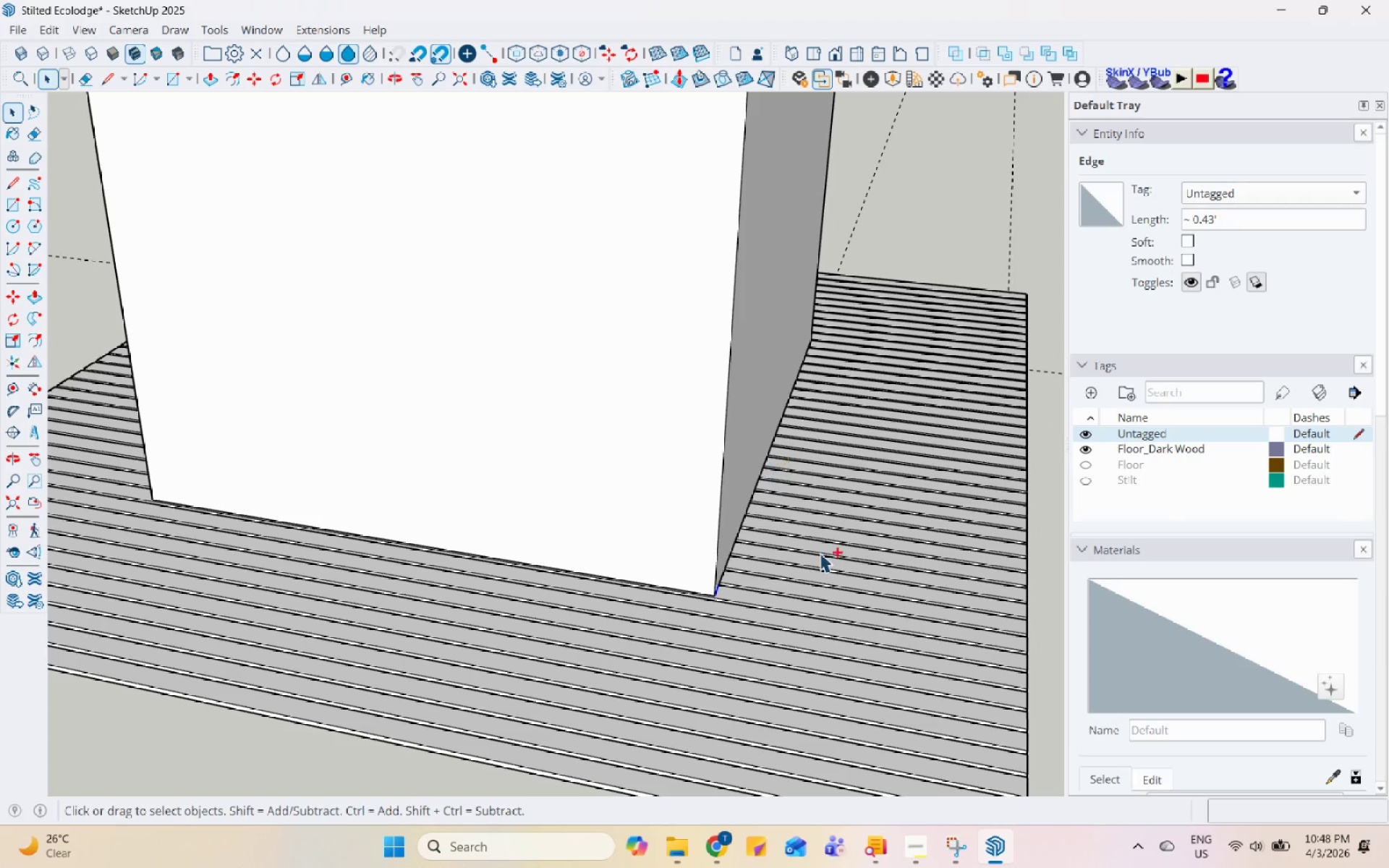 
left_click([566, 451])
 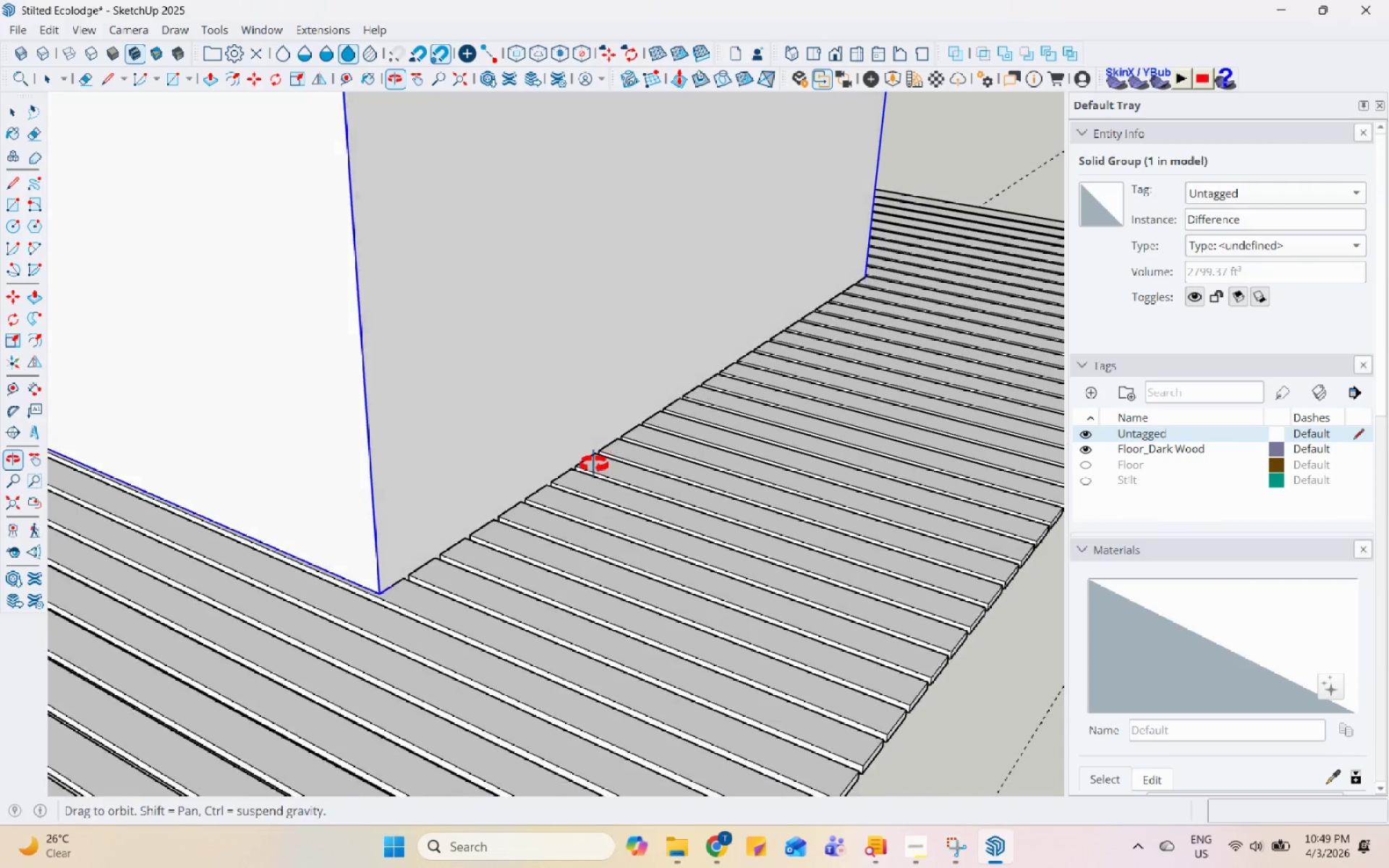 
scroll: coordinate [832, 579], scroll_direction: up, amount: 5.0
 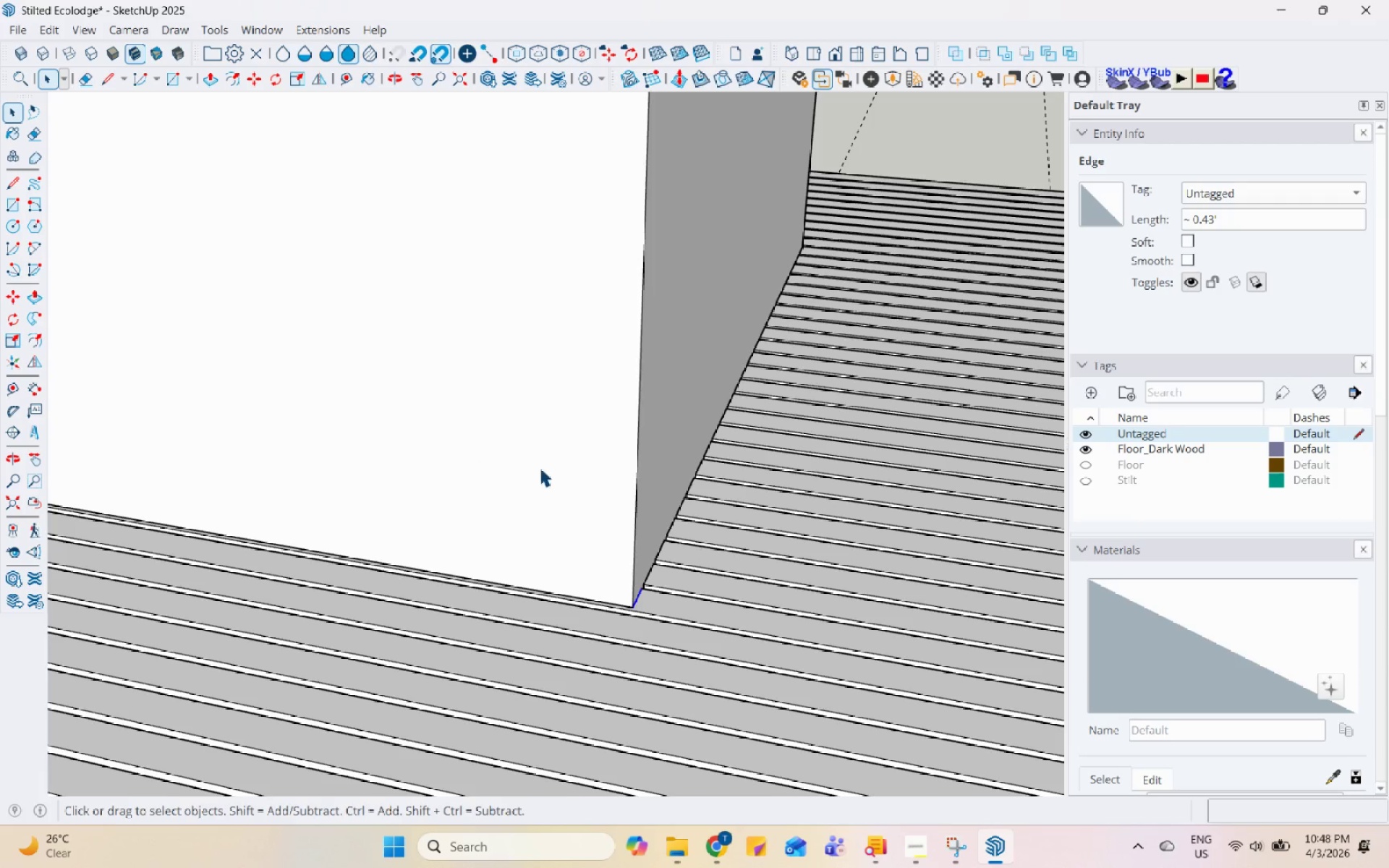 
scroll: coordinate [591, 464], scroll_direction: down, amount: 5.0
 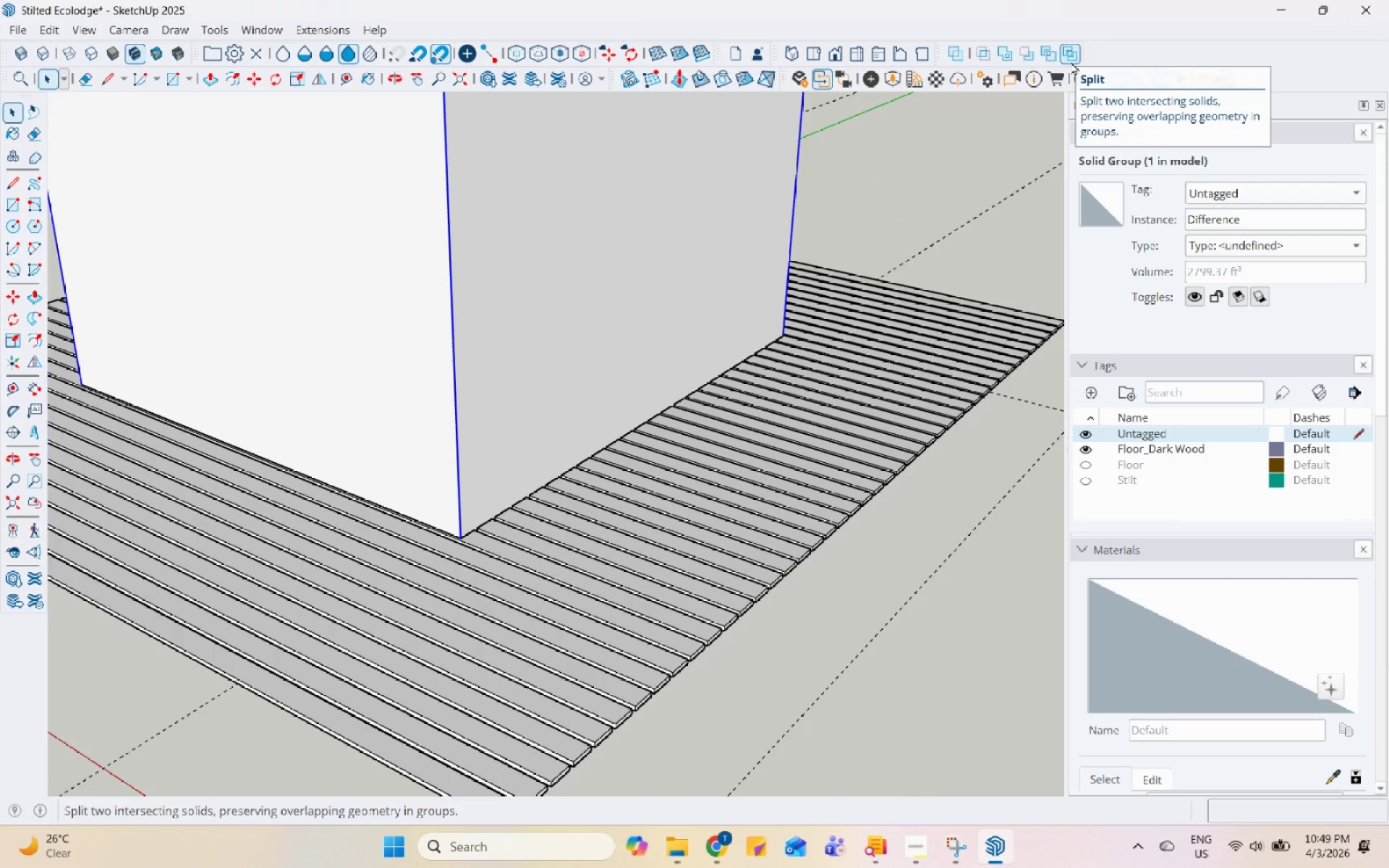 
left_click([1071, 61])
 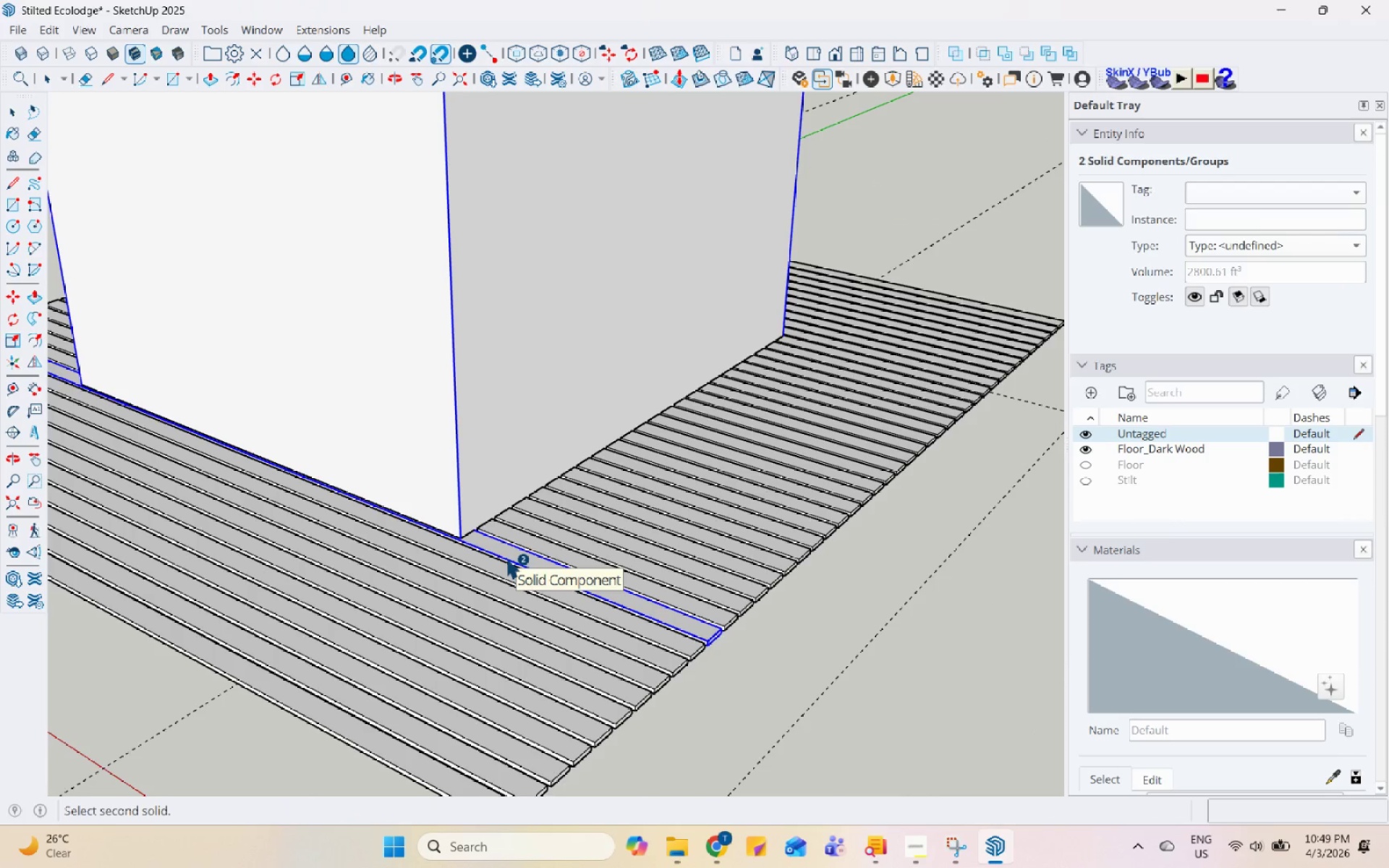 
left_click([506, 558])
 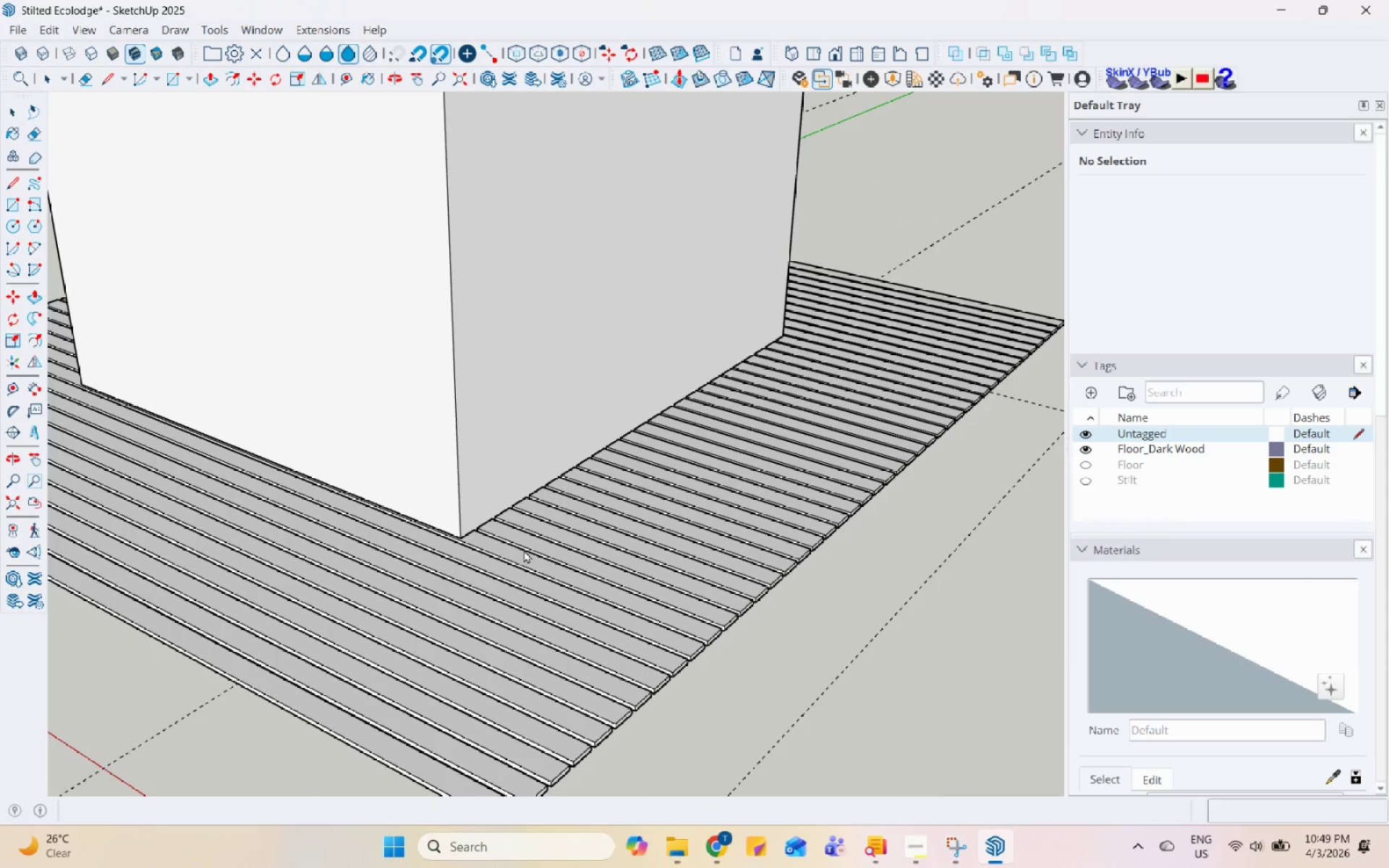 
left_click([512, 469])
 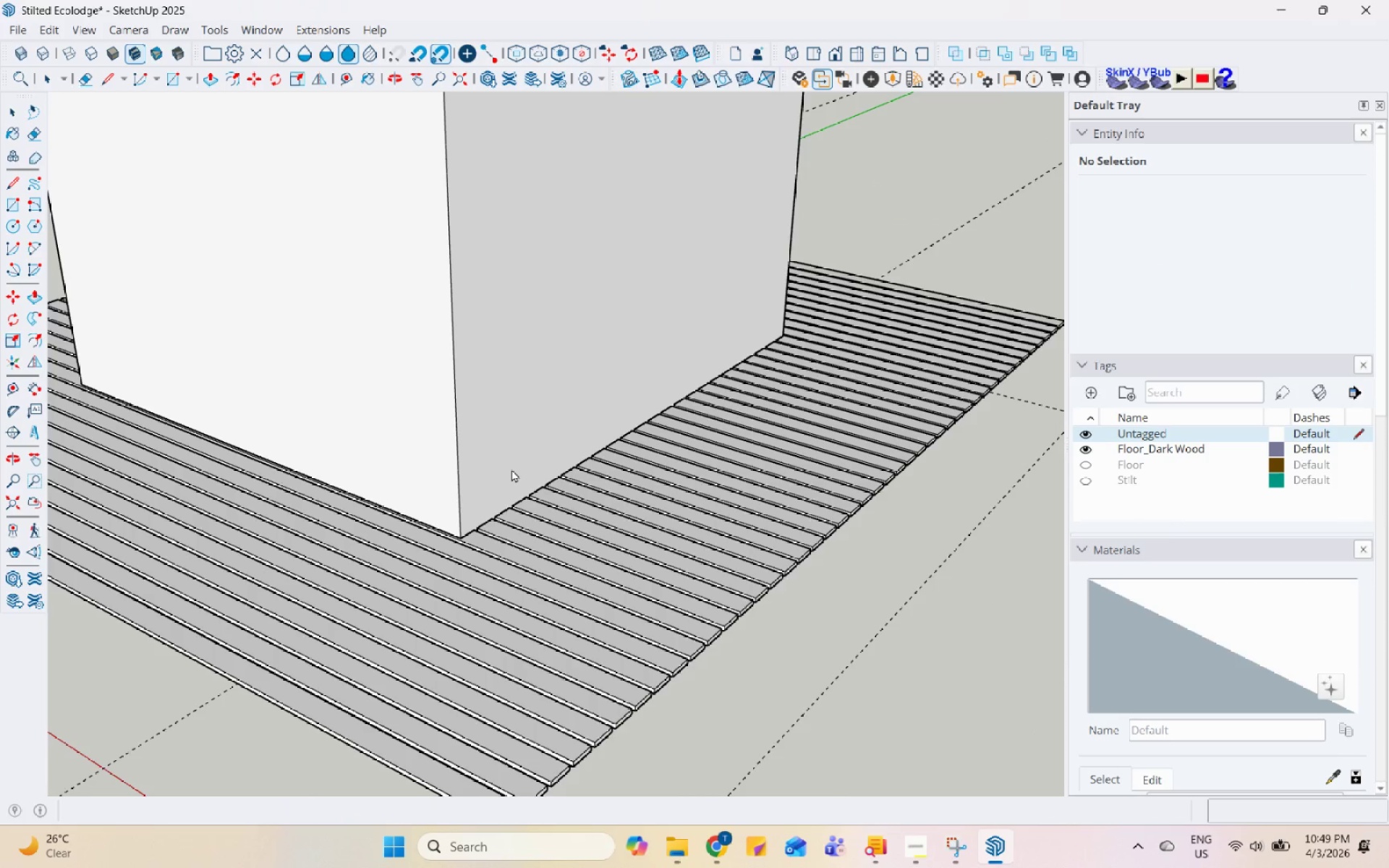 
right_click([511, 469])
 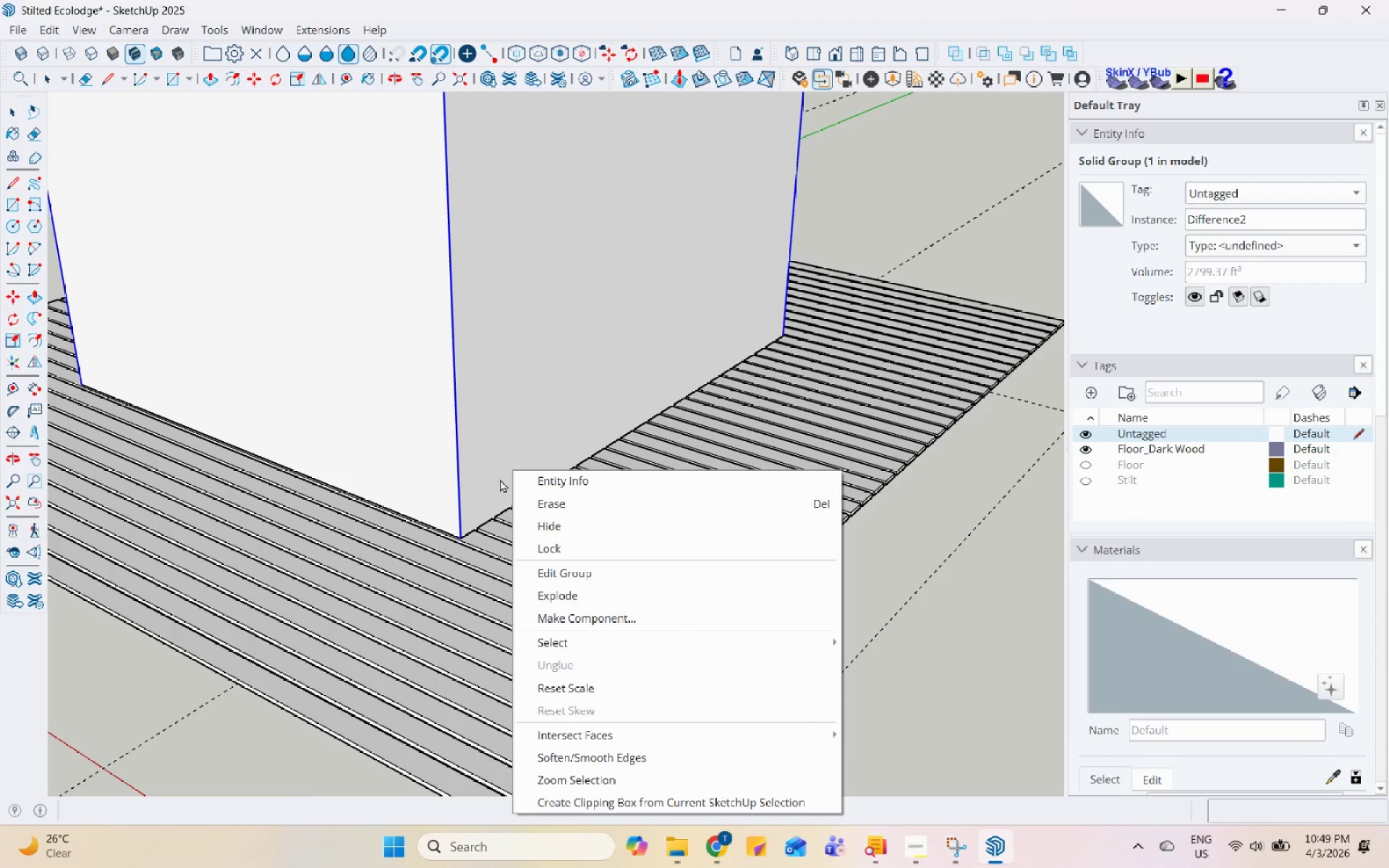 
left_click([527, 497])
 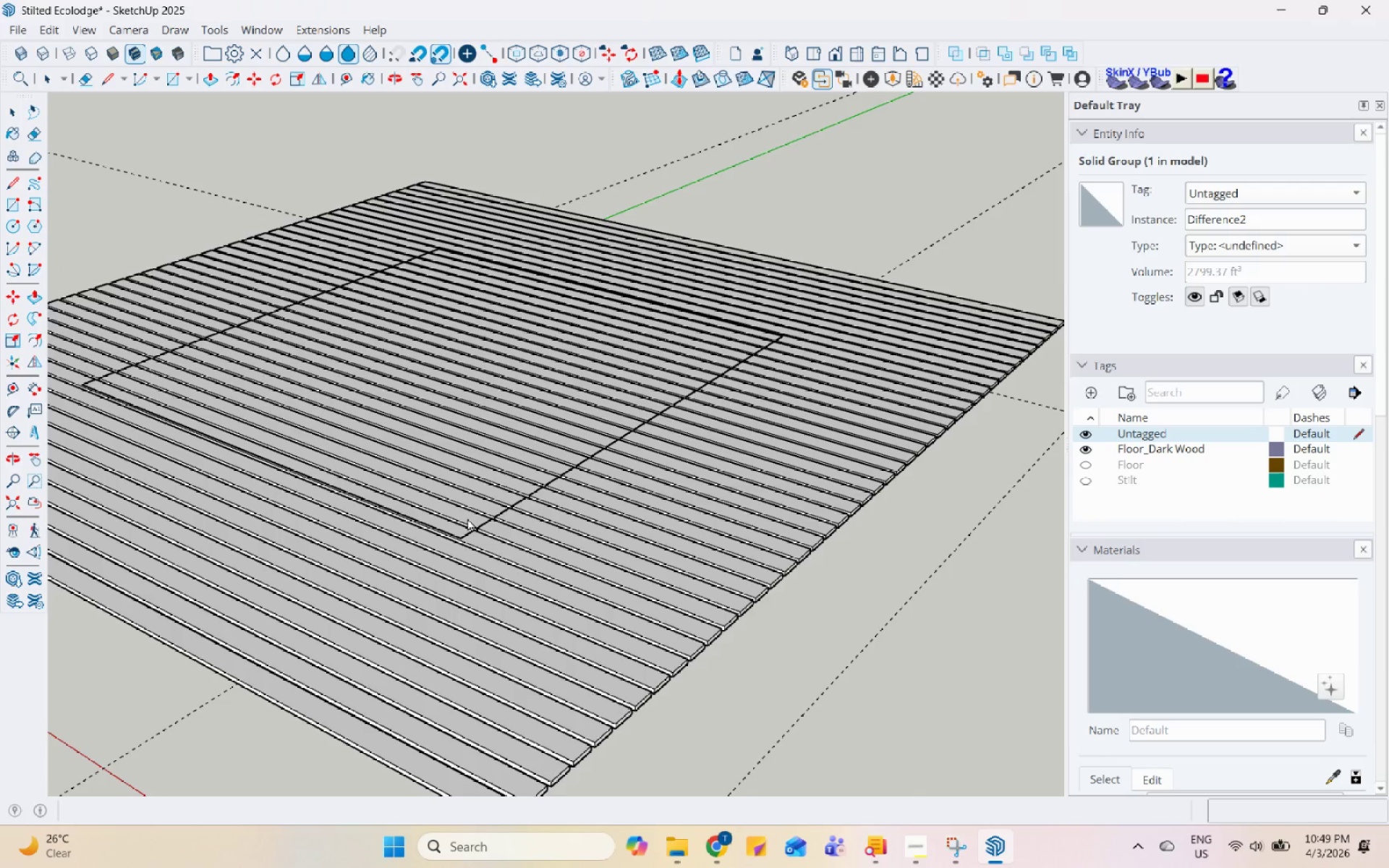 
left_click([450, 528])
 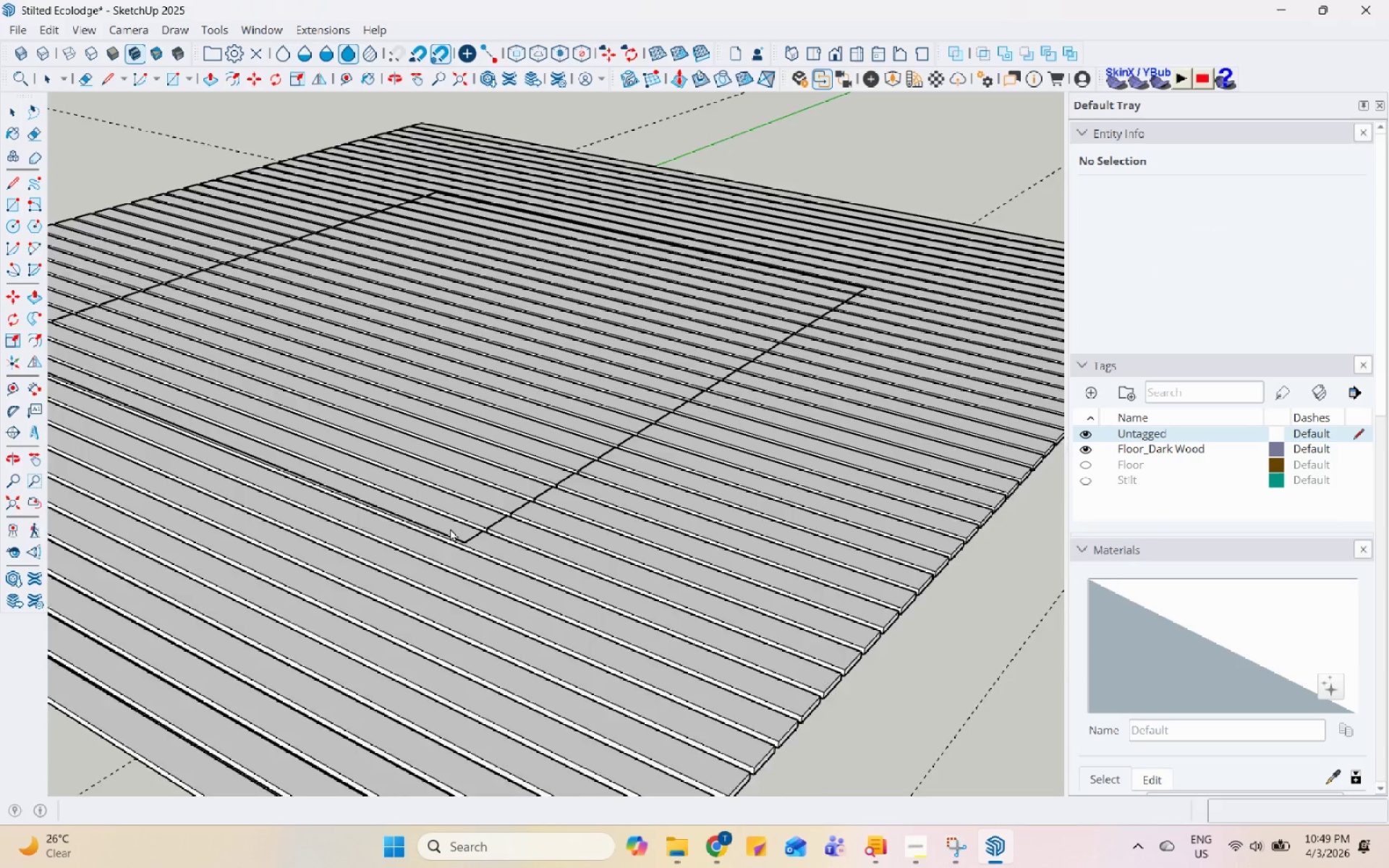 
scroll: coordinate [449, 528], scroll_direction: up, amount: 3.0
 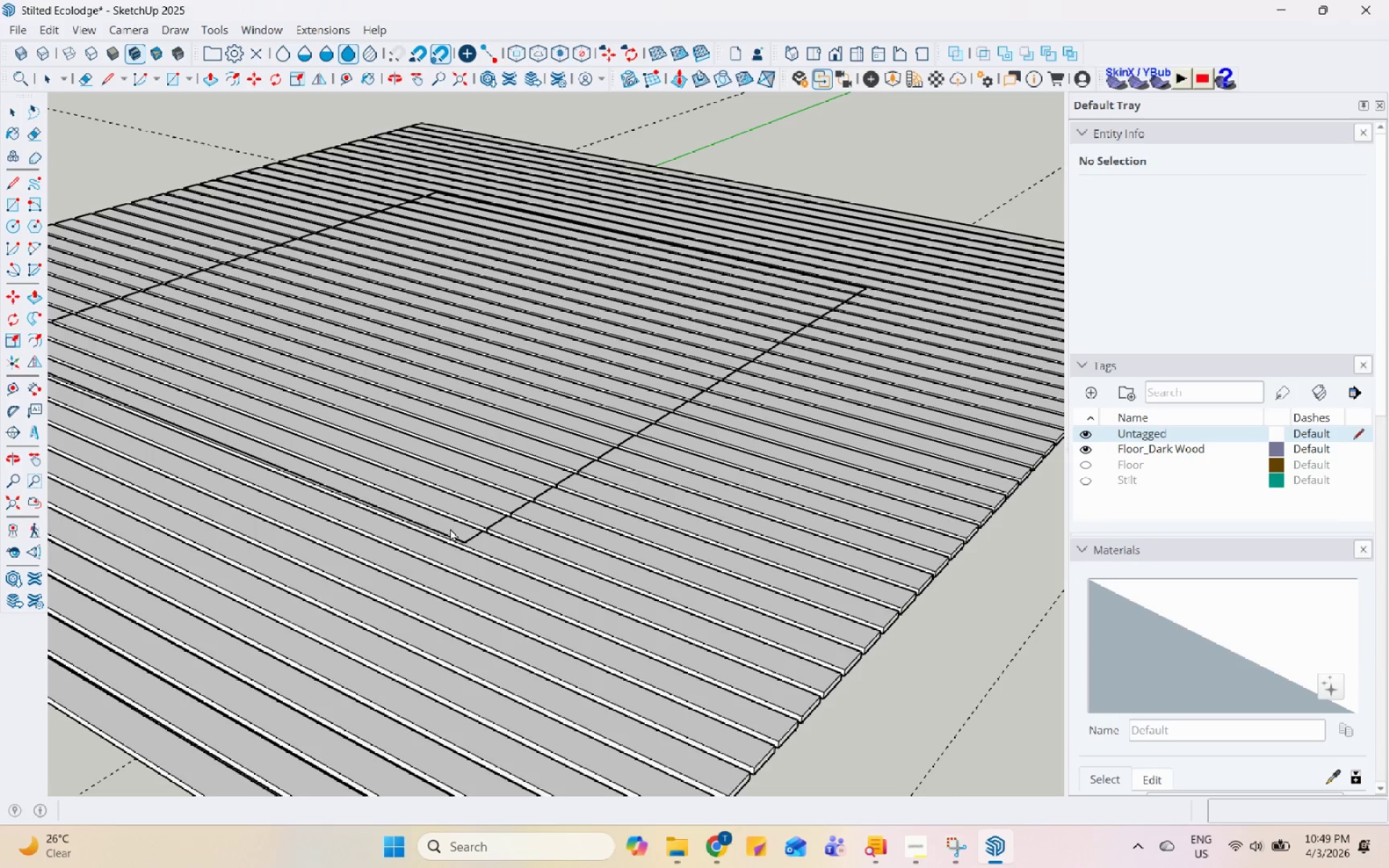 
left_click([458, 526])
 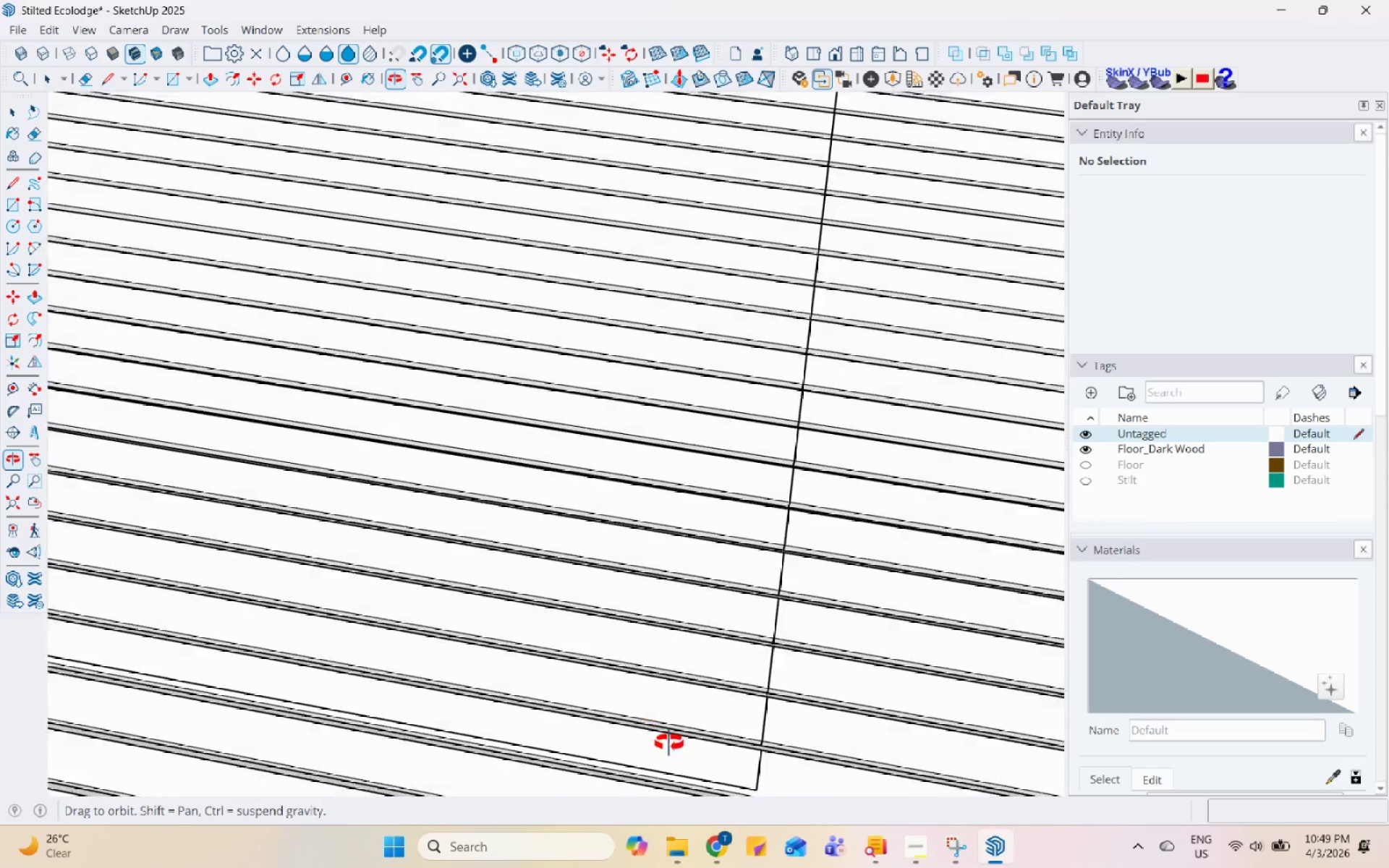 
scroll: coordinate [450, 528], scroll_direction: up, amount: 5.0
 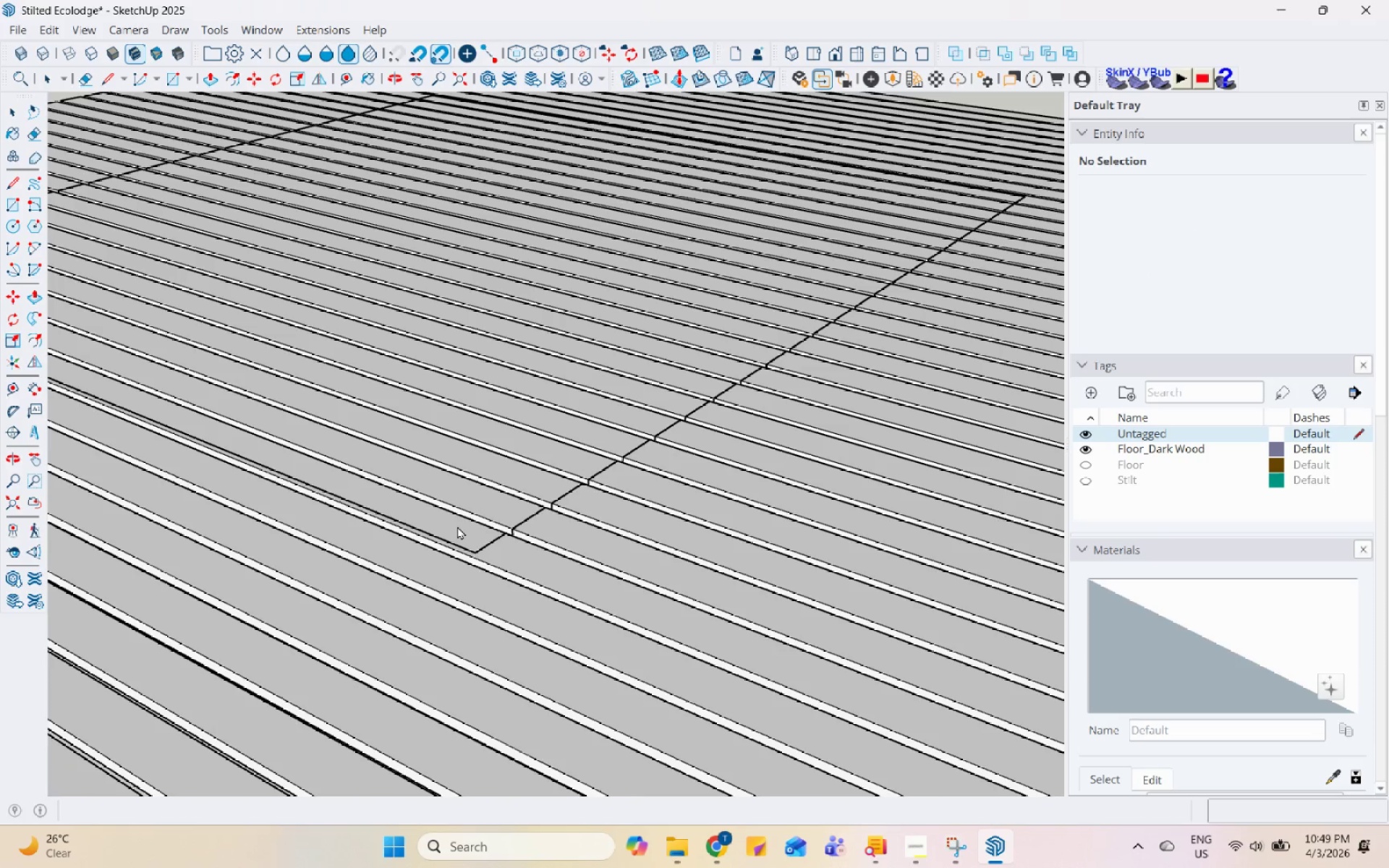 
left_click([669, 713])
 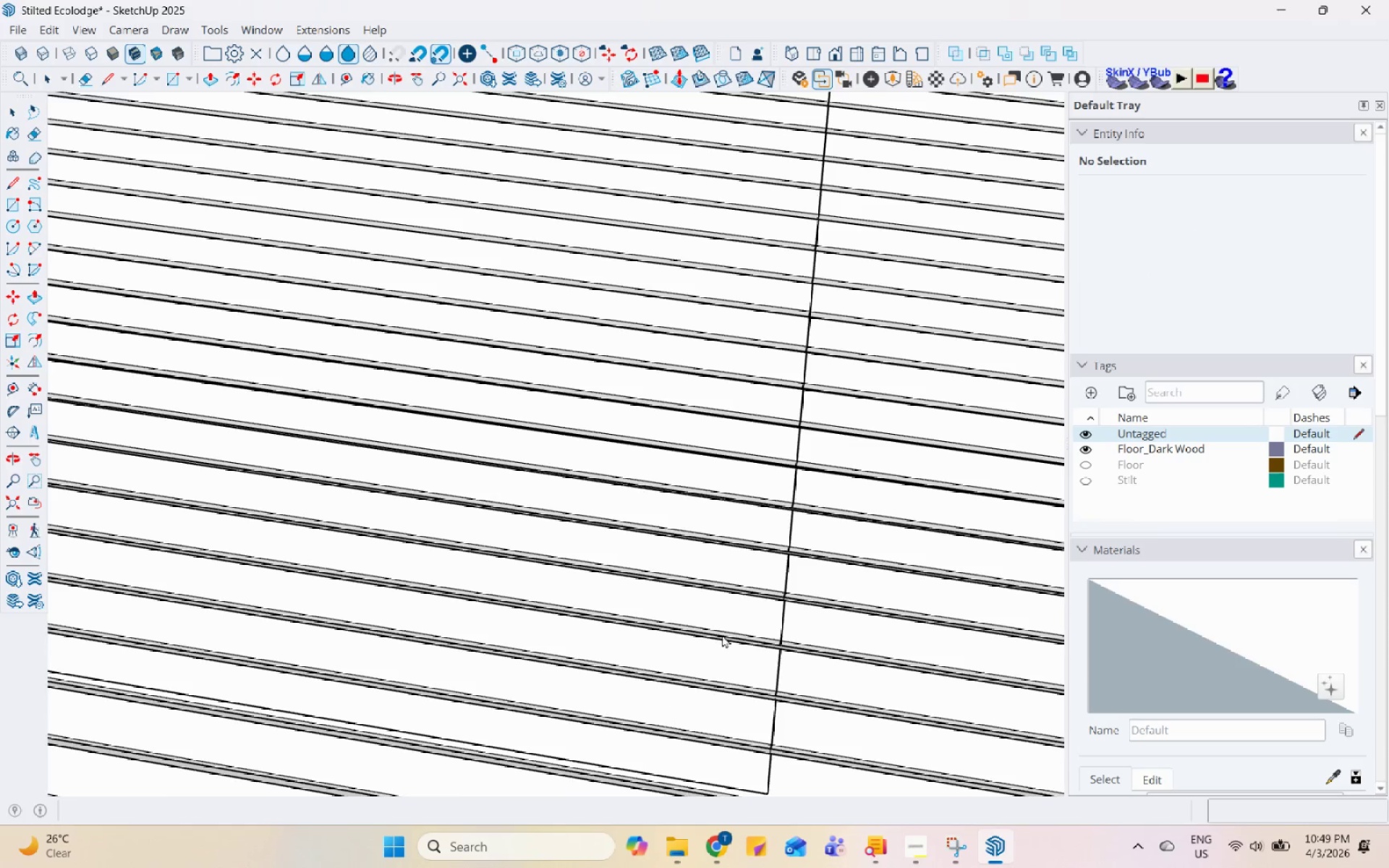 
scroll: coordinate [812, 510], scroll_direction: down, amount: 11.0
 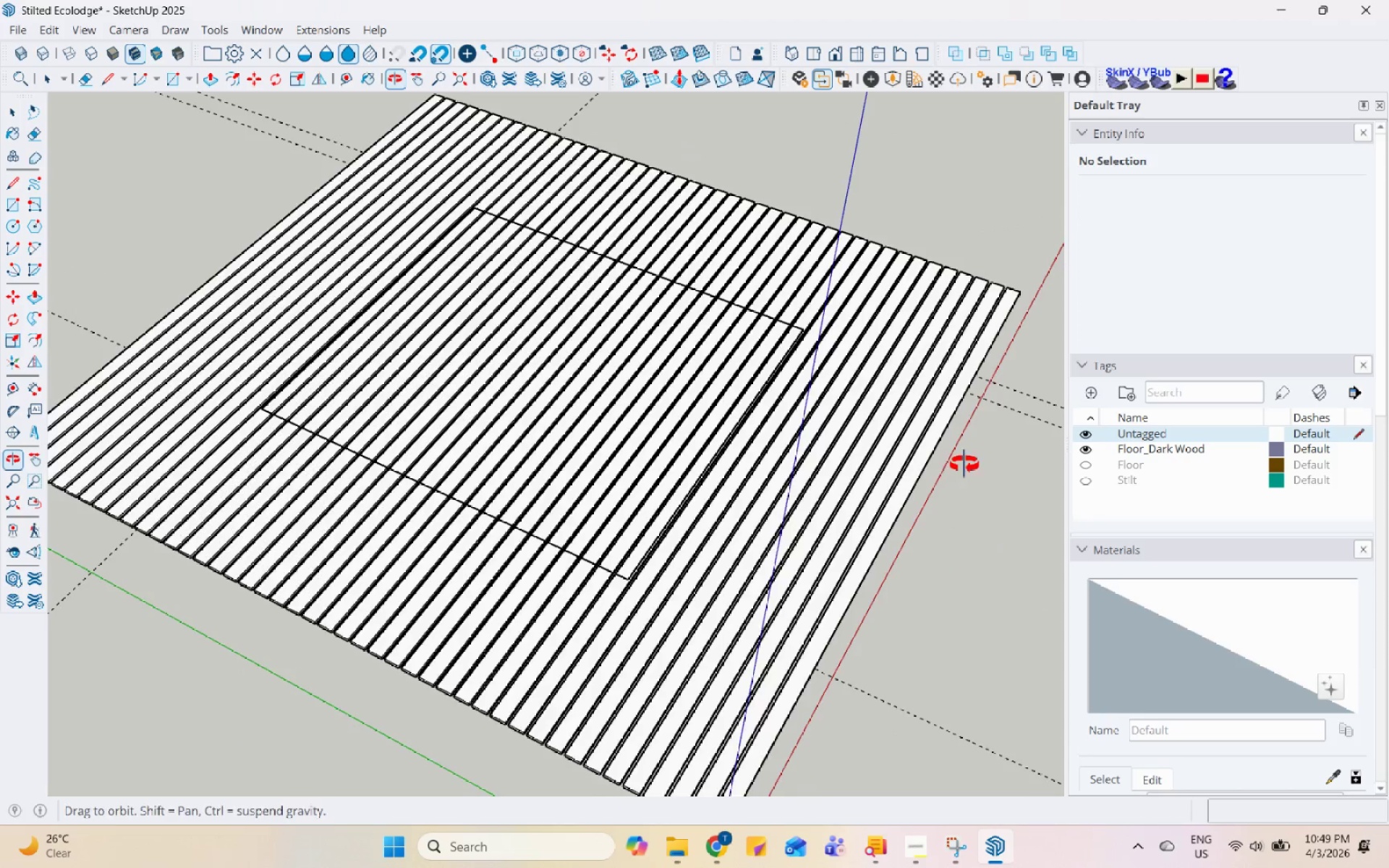 
left_click([334, 488])
 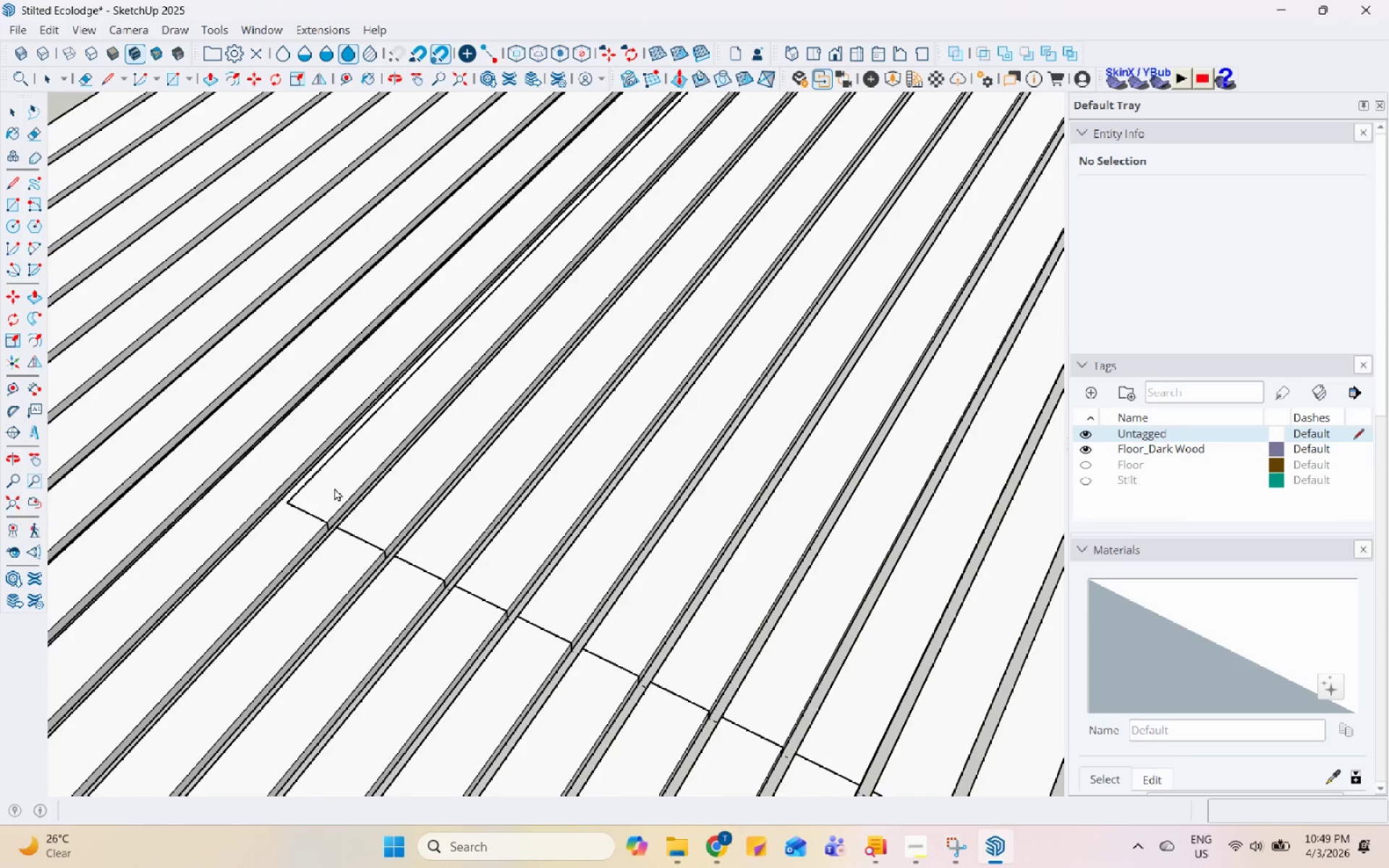 
scroll: coordinate [395, 540], scroll_direction: up, amount: 12.0
 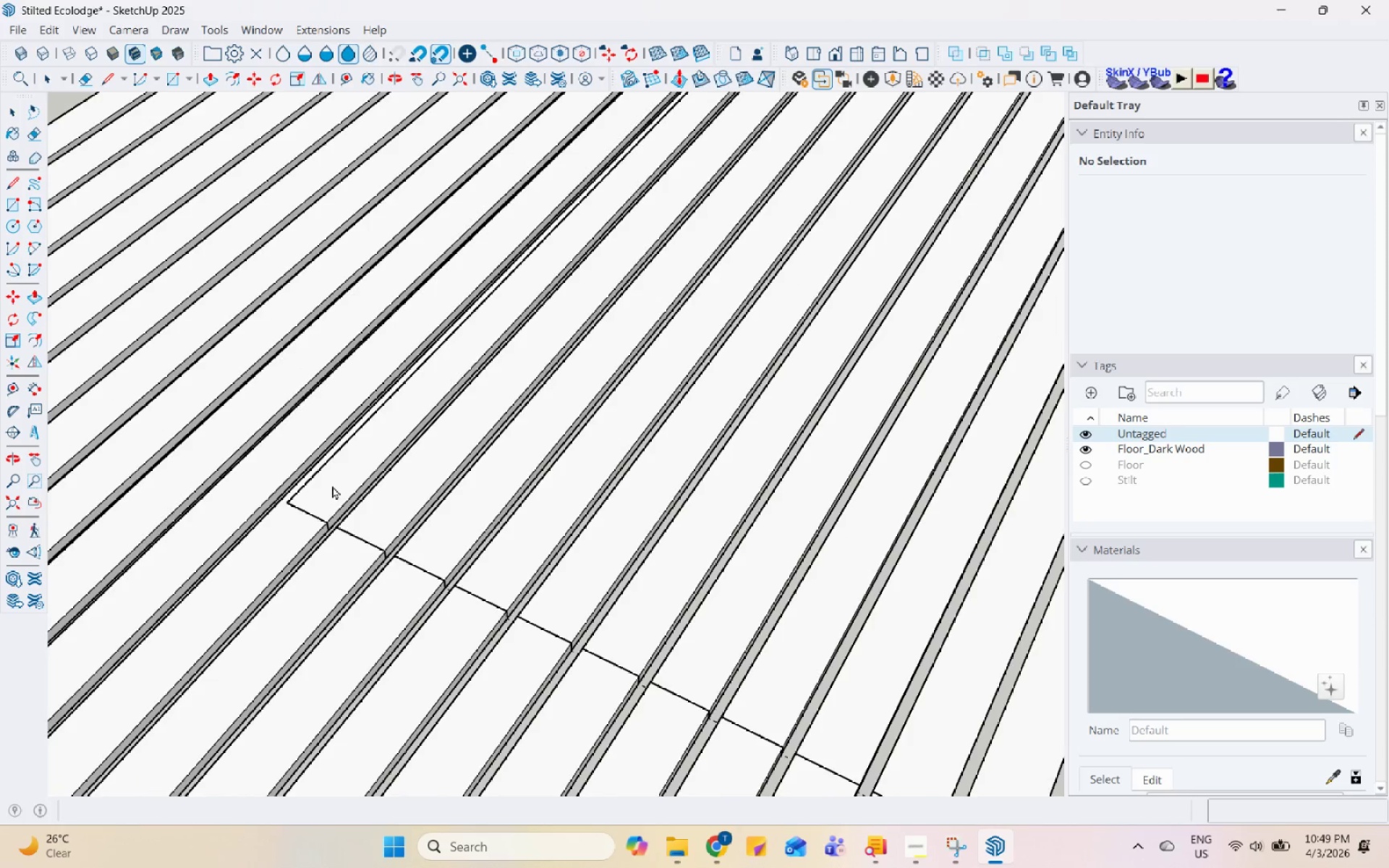 
triple_click([334, 488])
 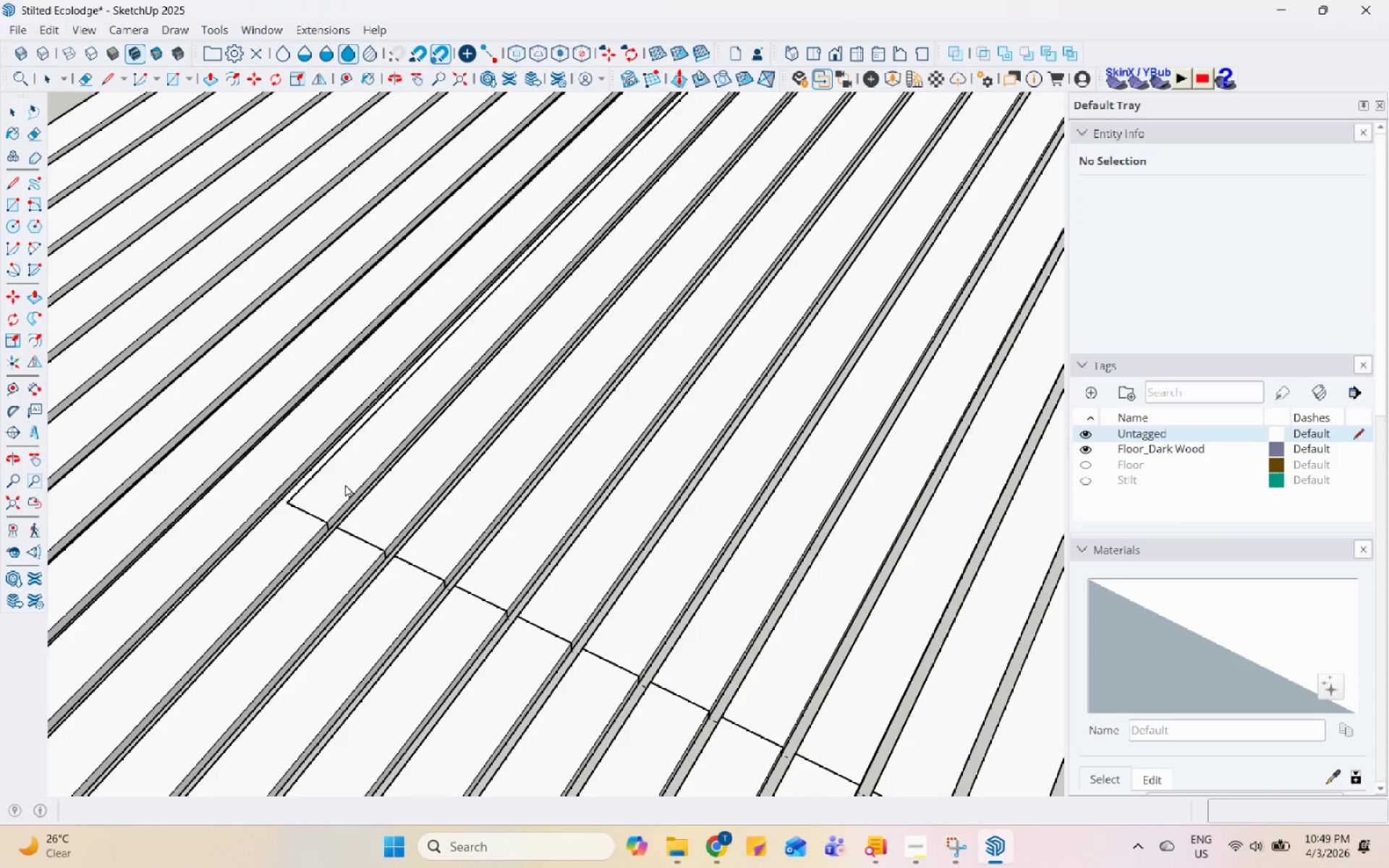 
scroll: coordinate [354, 498], scroll_direction: down, amount: 13.0
 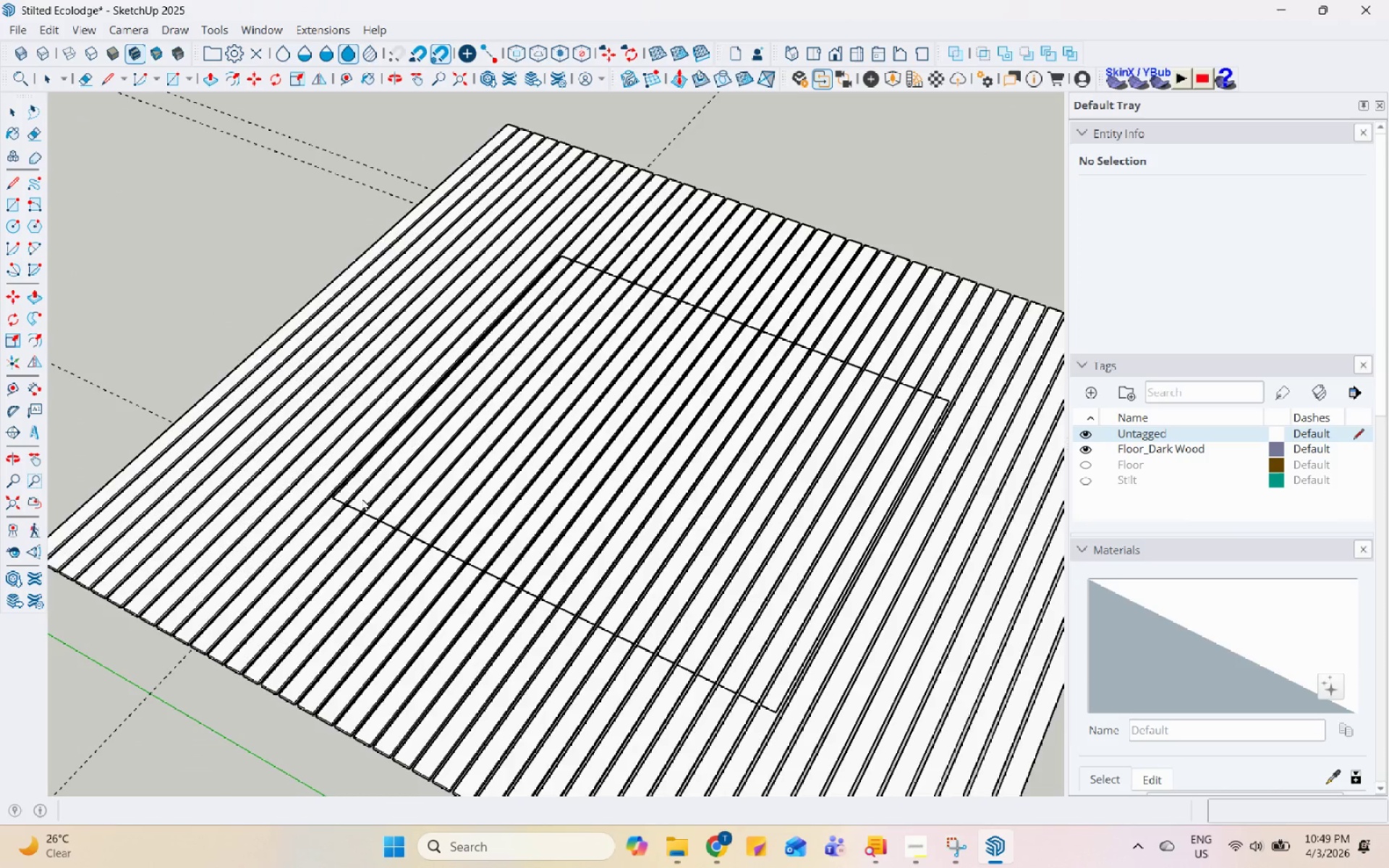 
key(Control+S)
 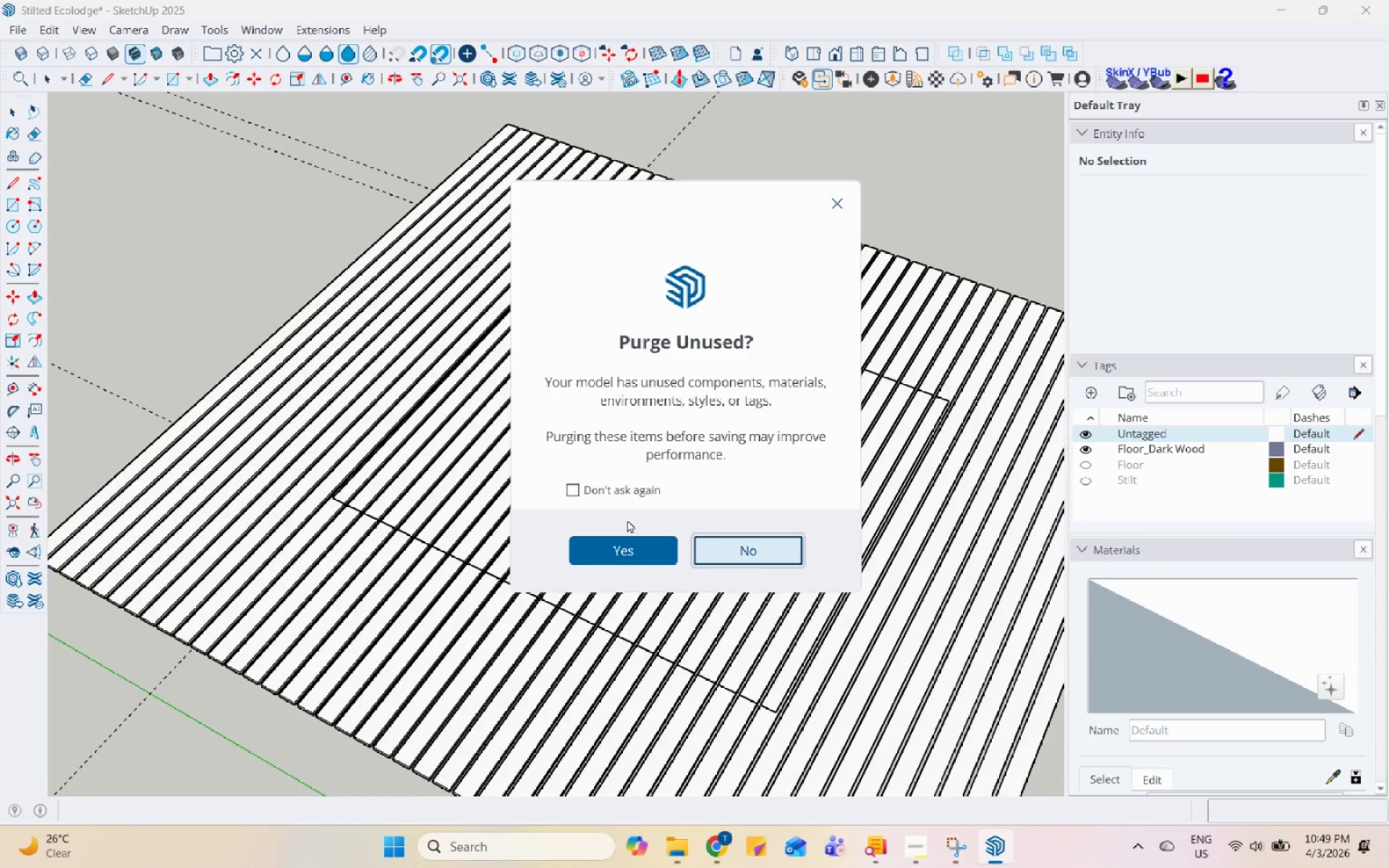 
left_click([755, 553])
 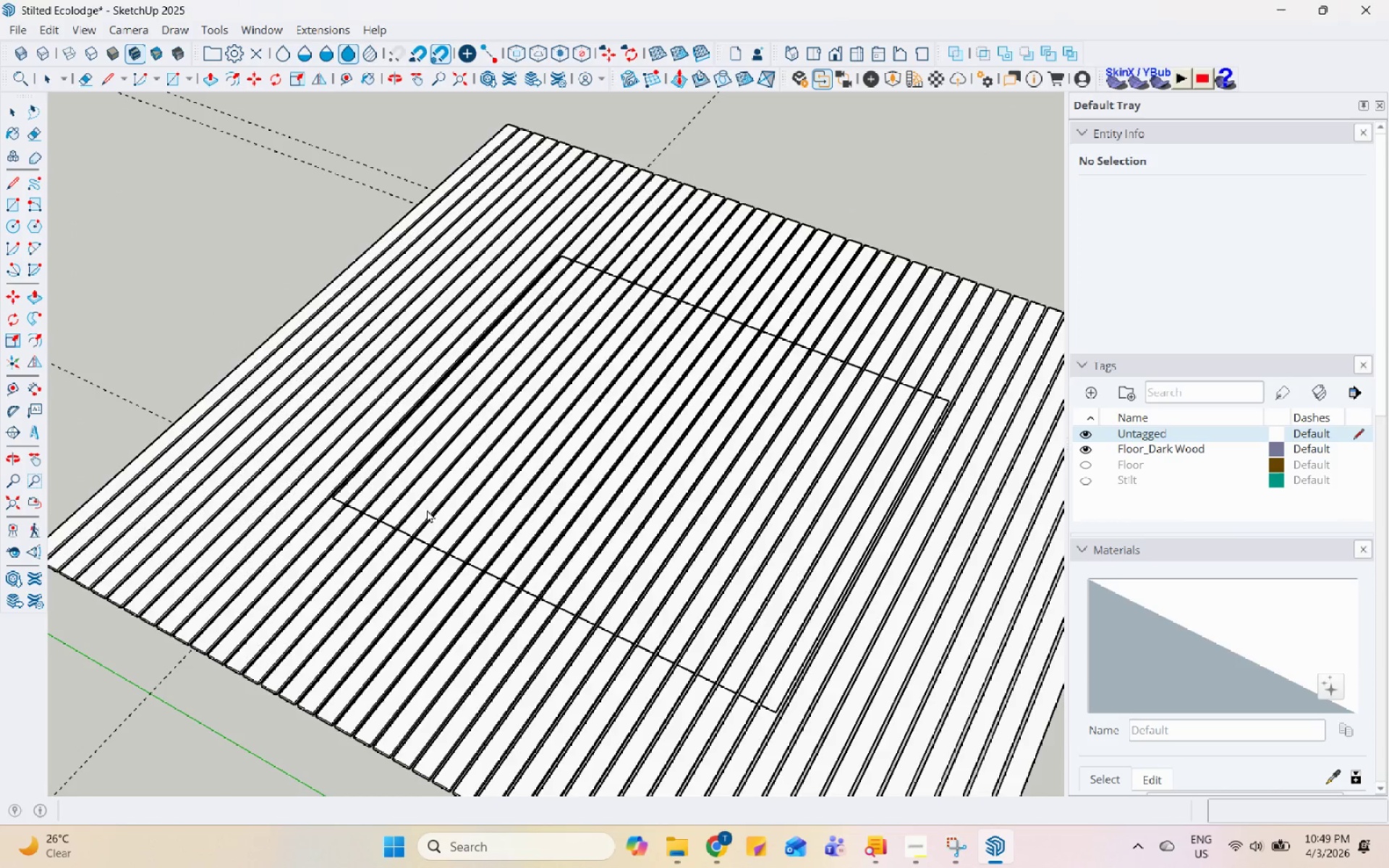 
double_click([421, 508])
 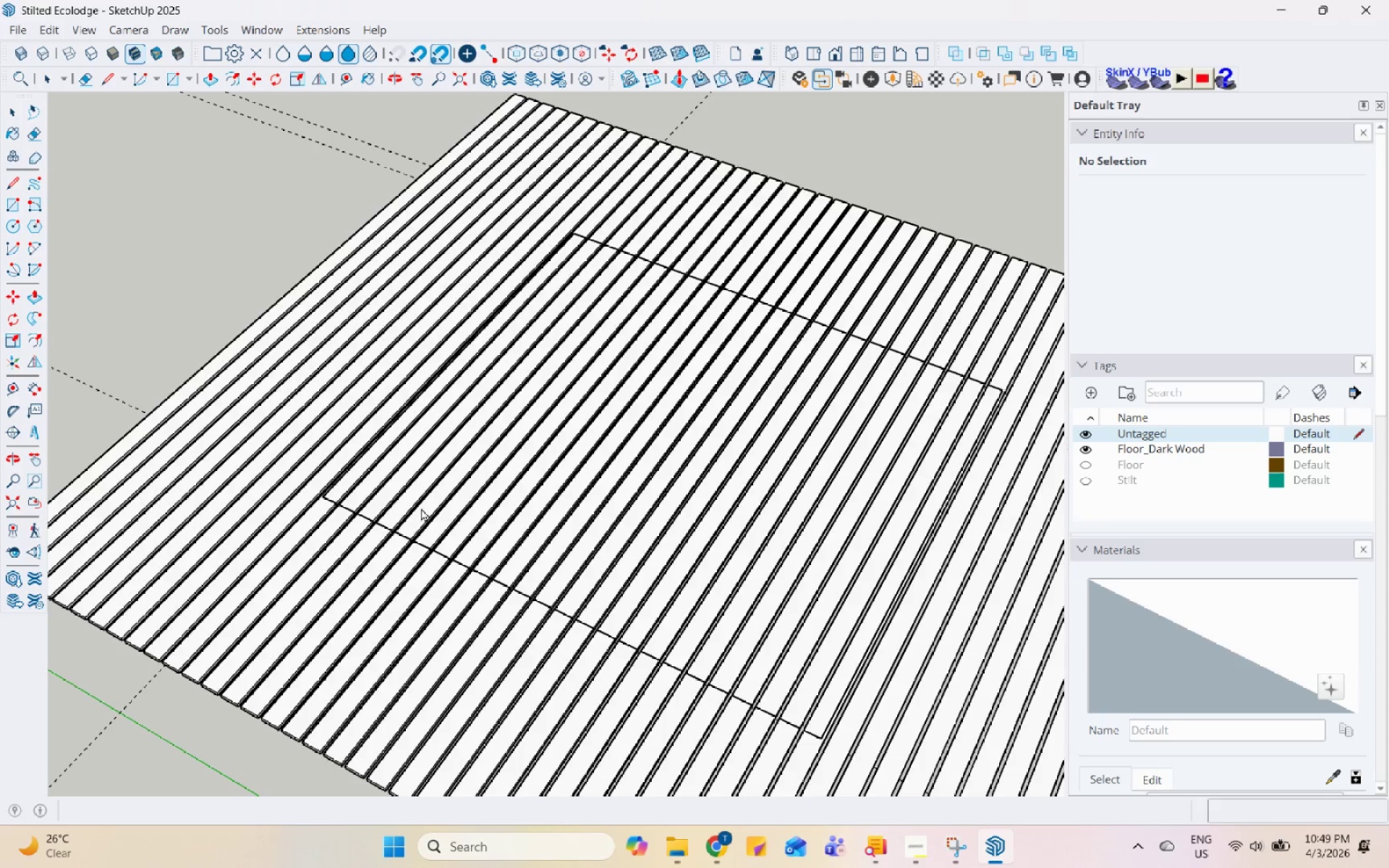 
scroll: coordinate [421, 508], scroll_direction: up, amount: 1.0
 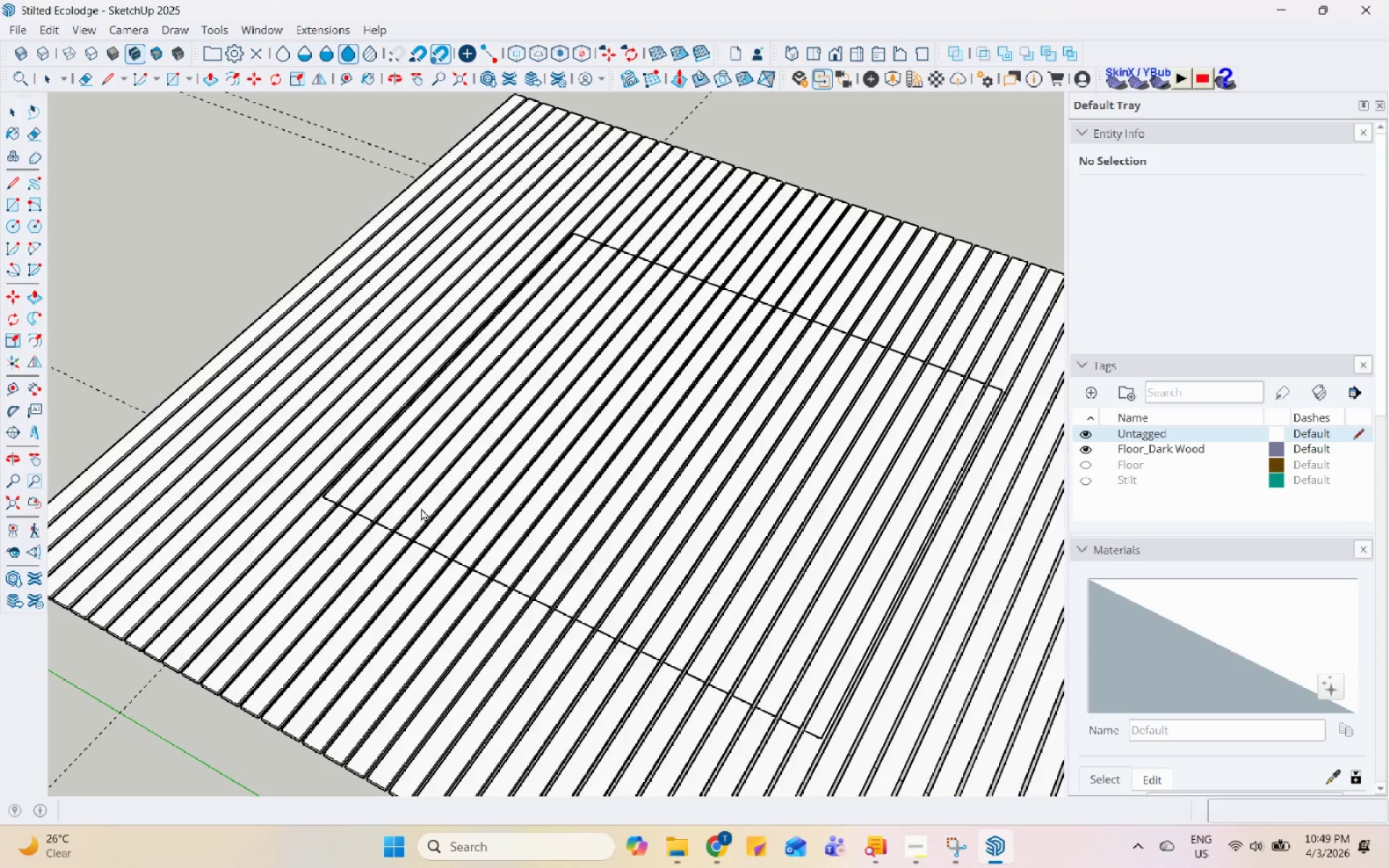 
scroll: coordinate [421, 516], scroll_direction: down, amount: 7.0
 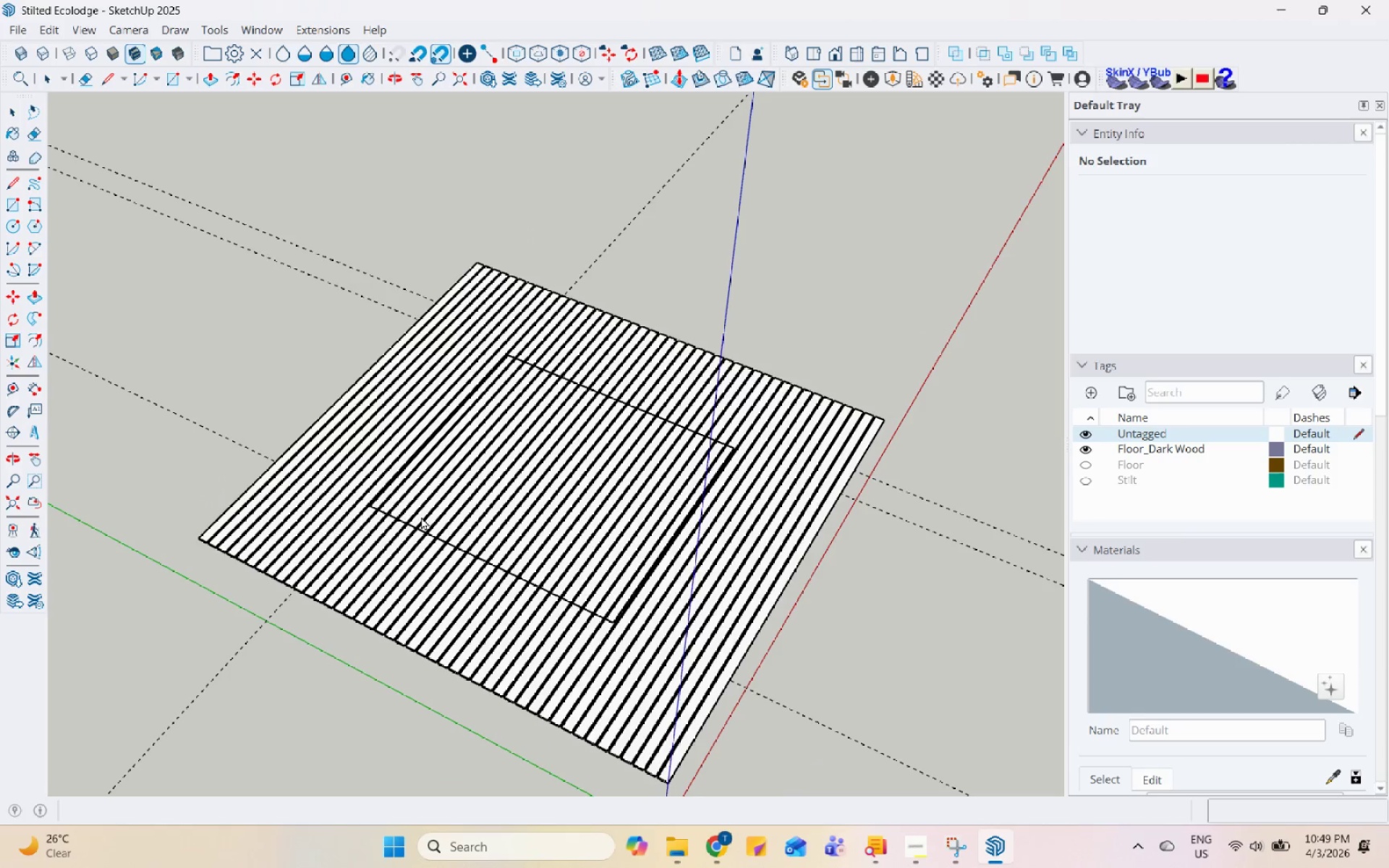 
key(Control+S)
 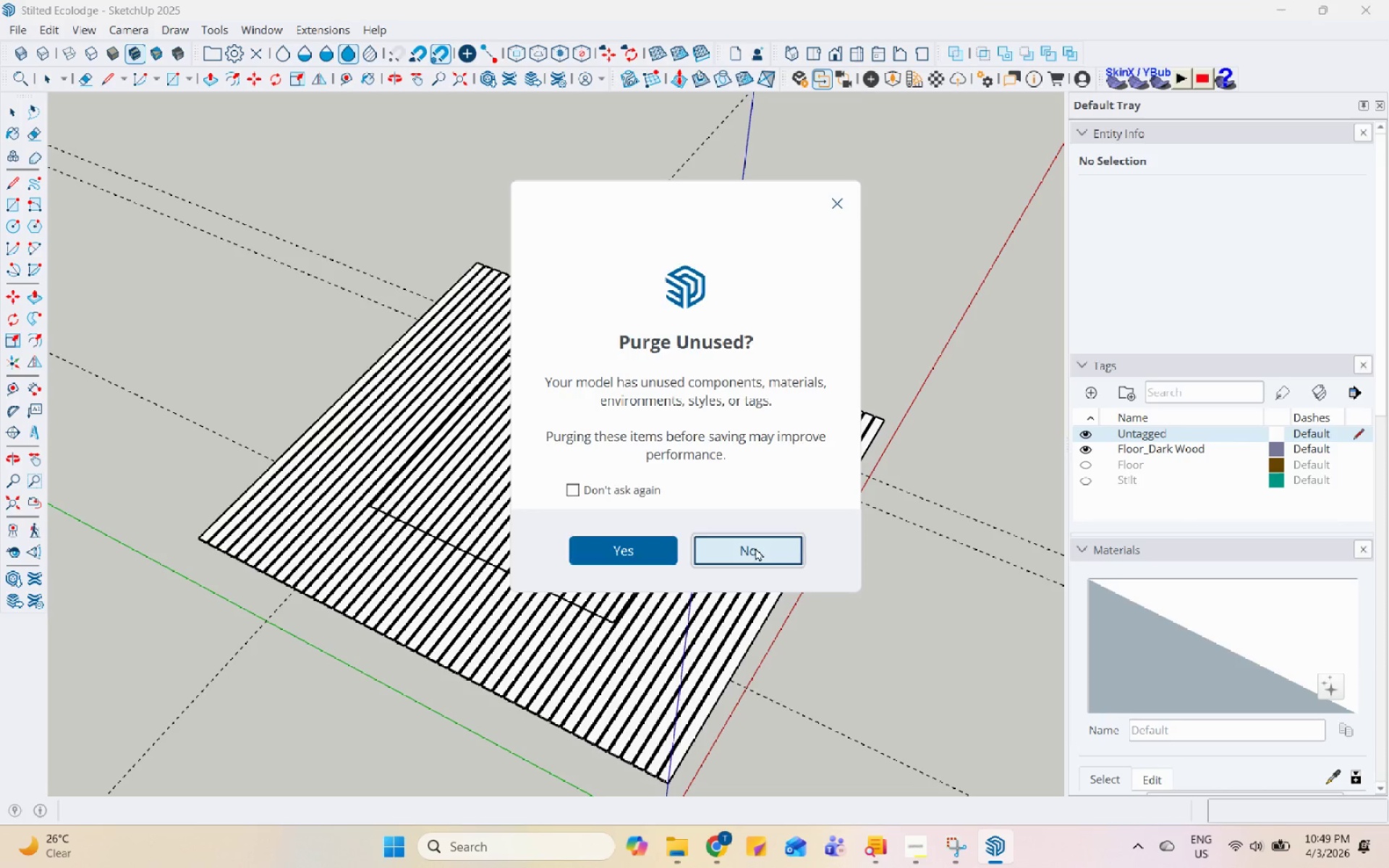 
double_click([804, 344])
 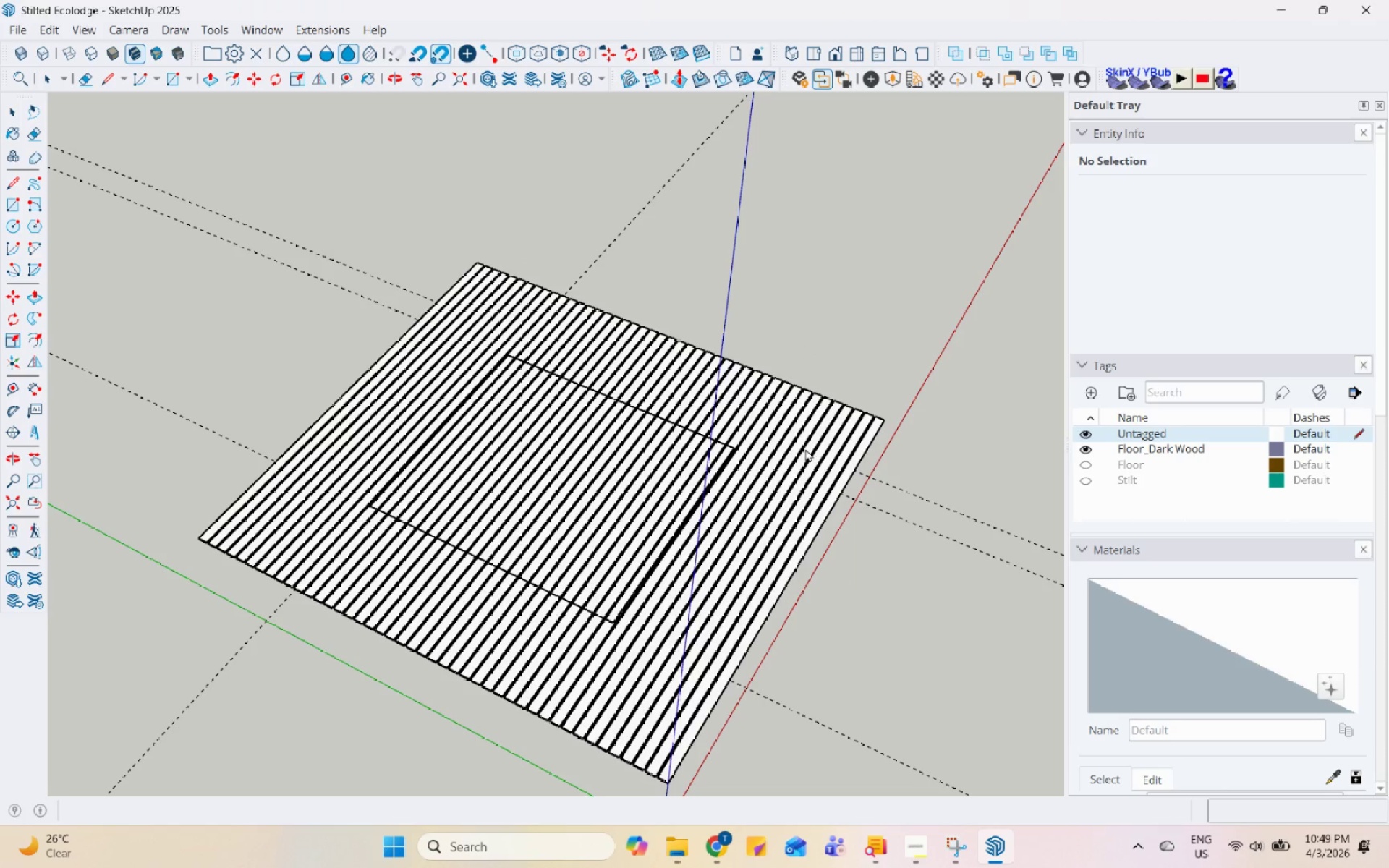 
middle_click([805, 448])
 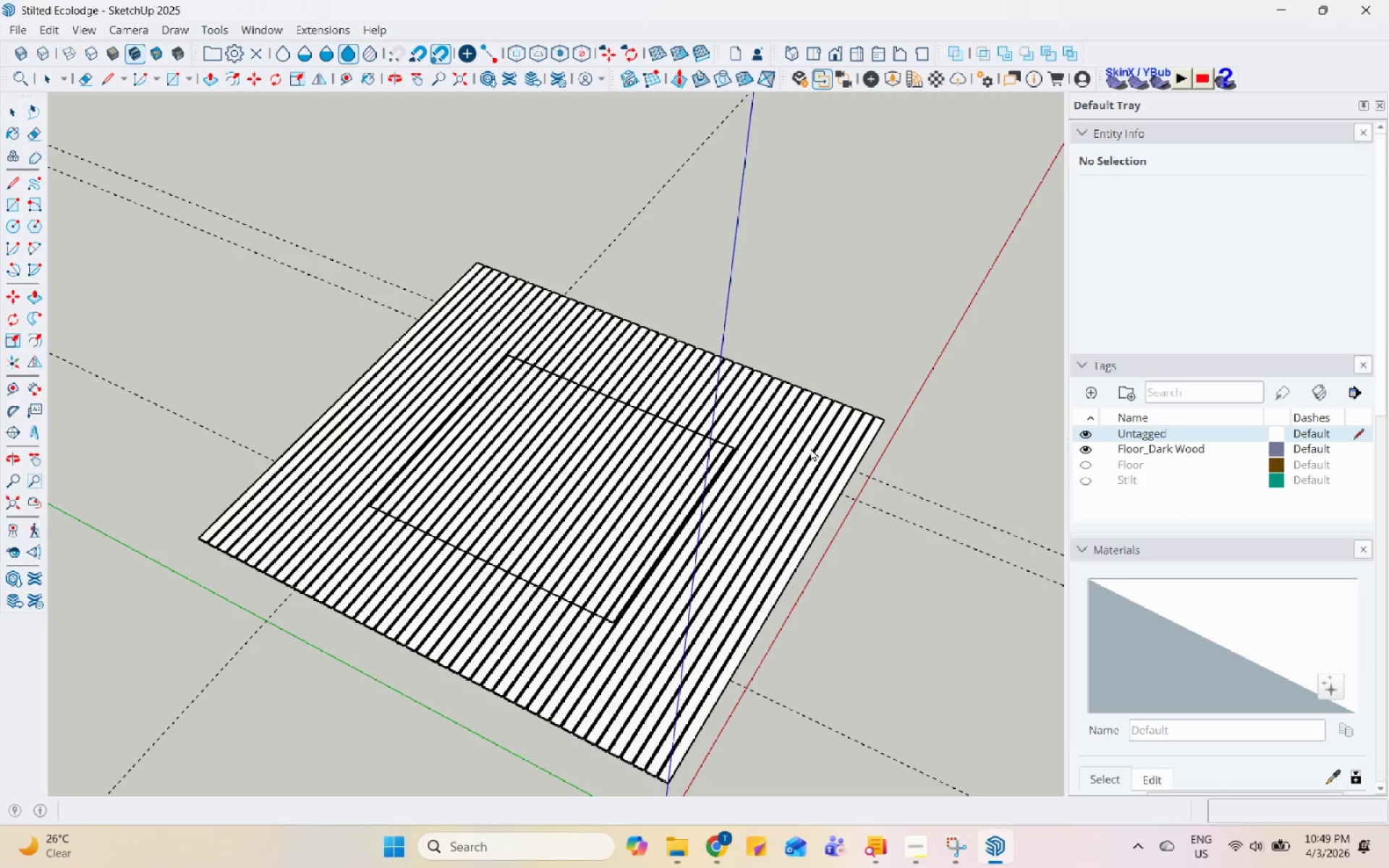 
left_click([810, 448])
 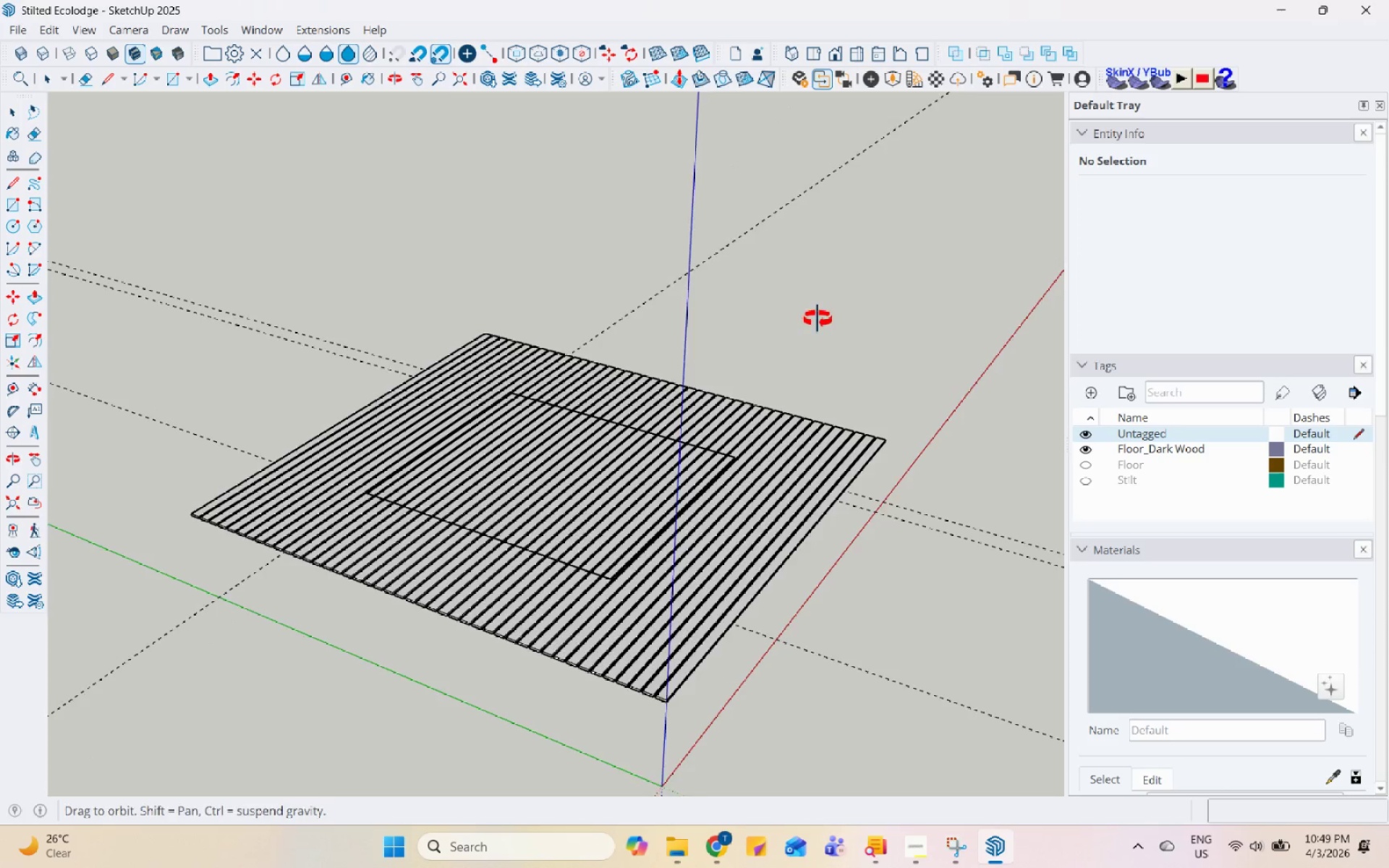 
left_click_drag(start_coordinate=[765, 408], to_coordinate=[767, 414])
 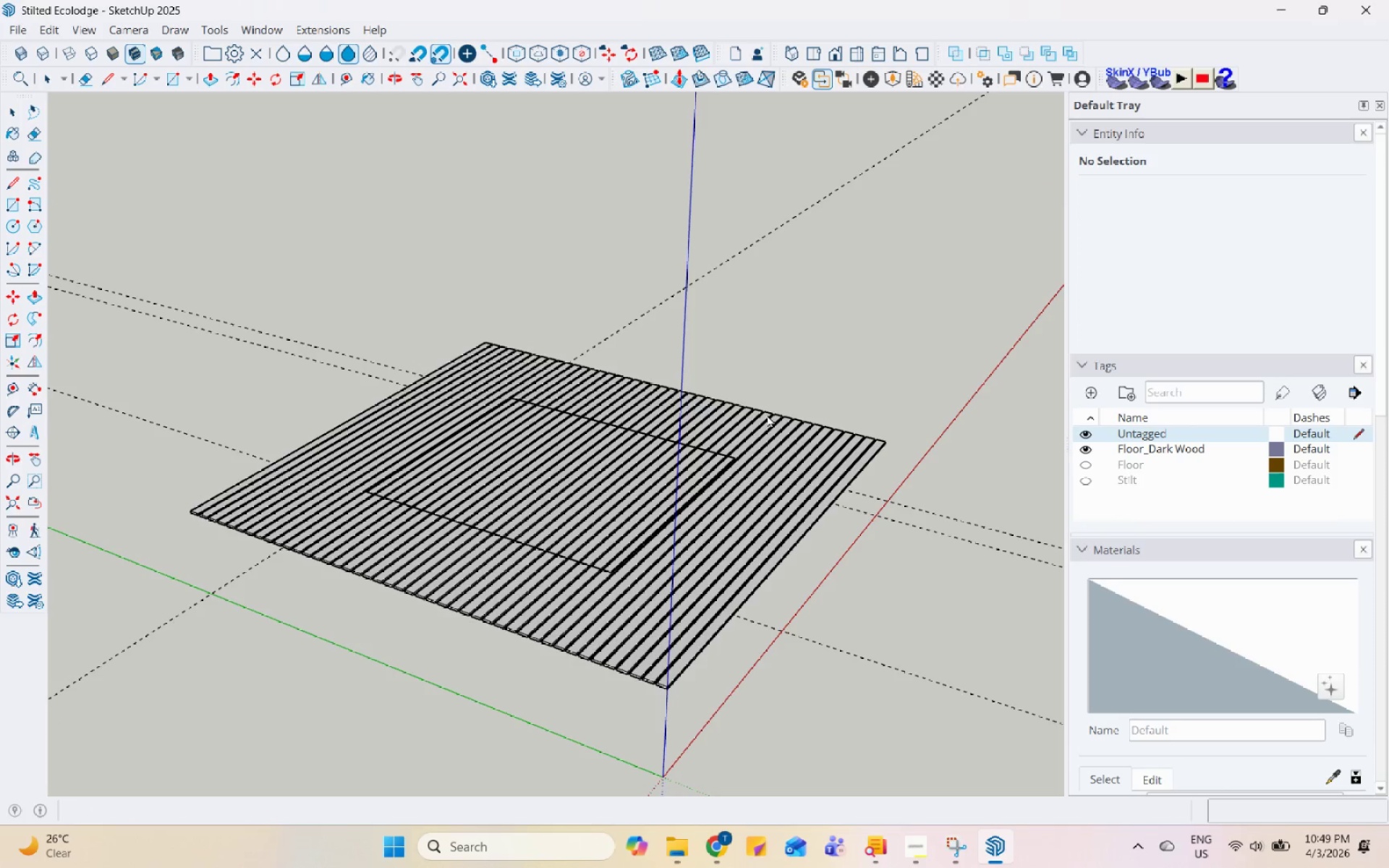 
double_click([767, 414])
 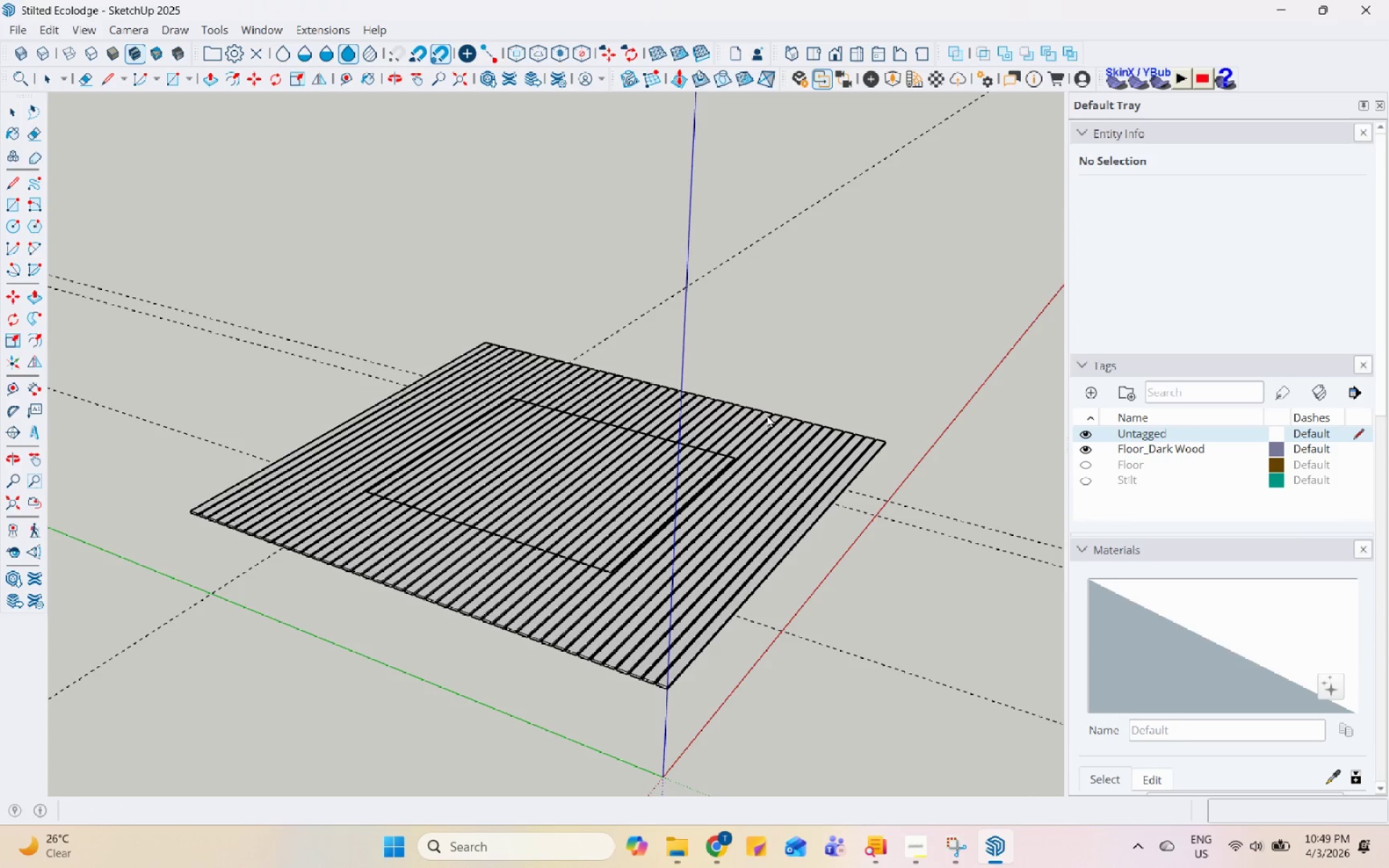 
triple_click([767, 414])
 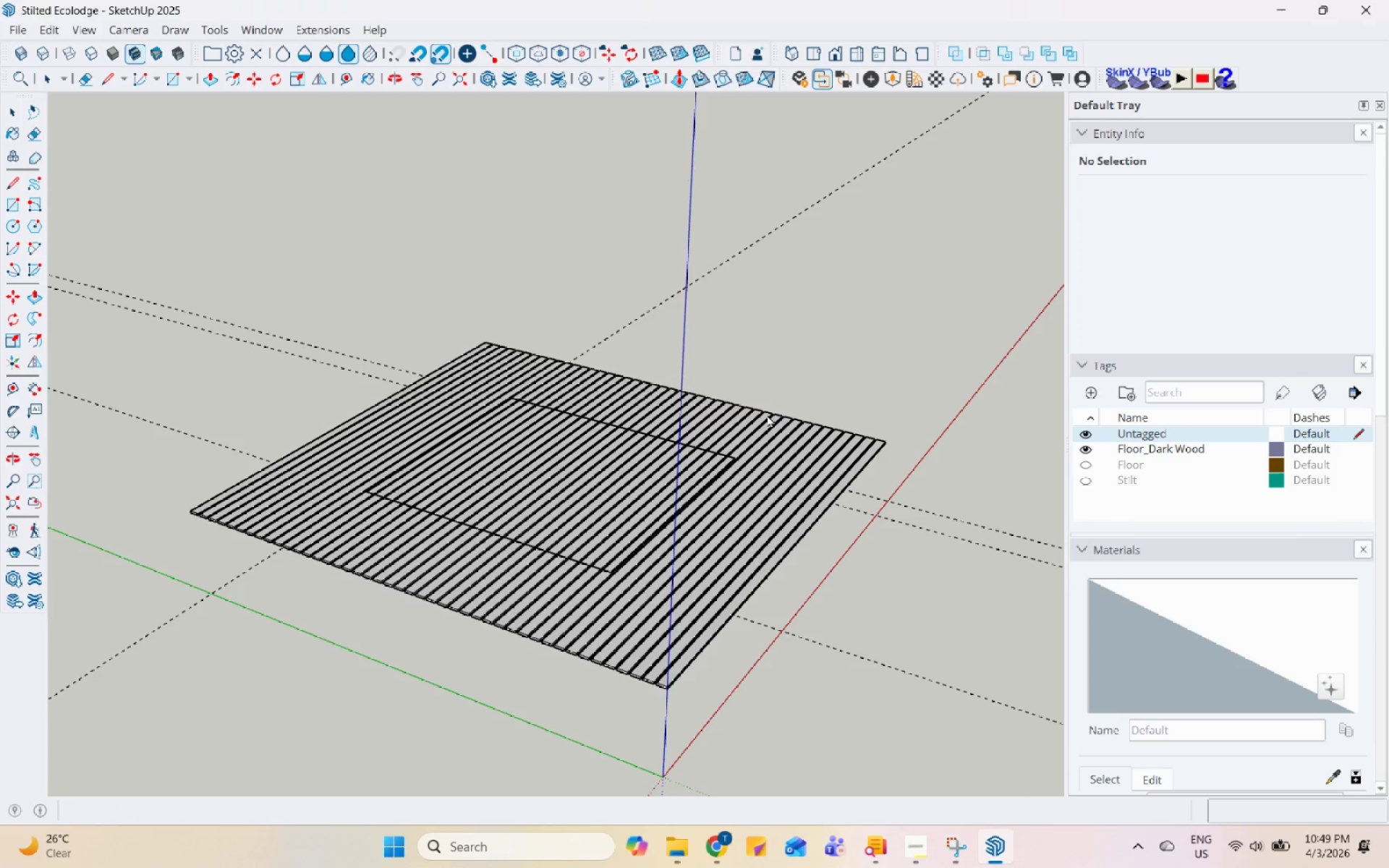 
triple_click([767, 414])
 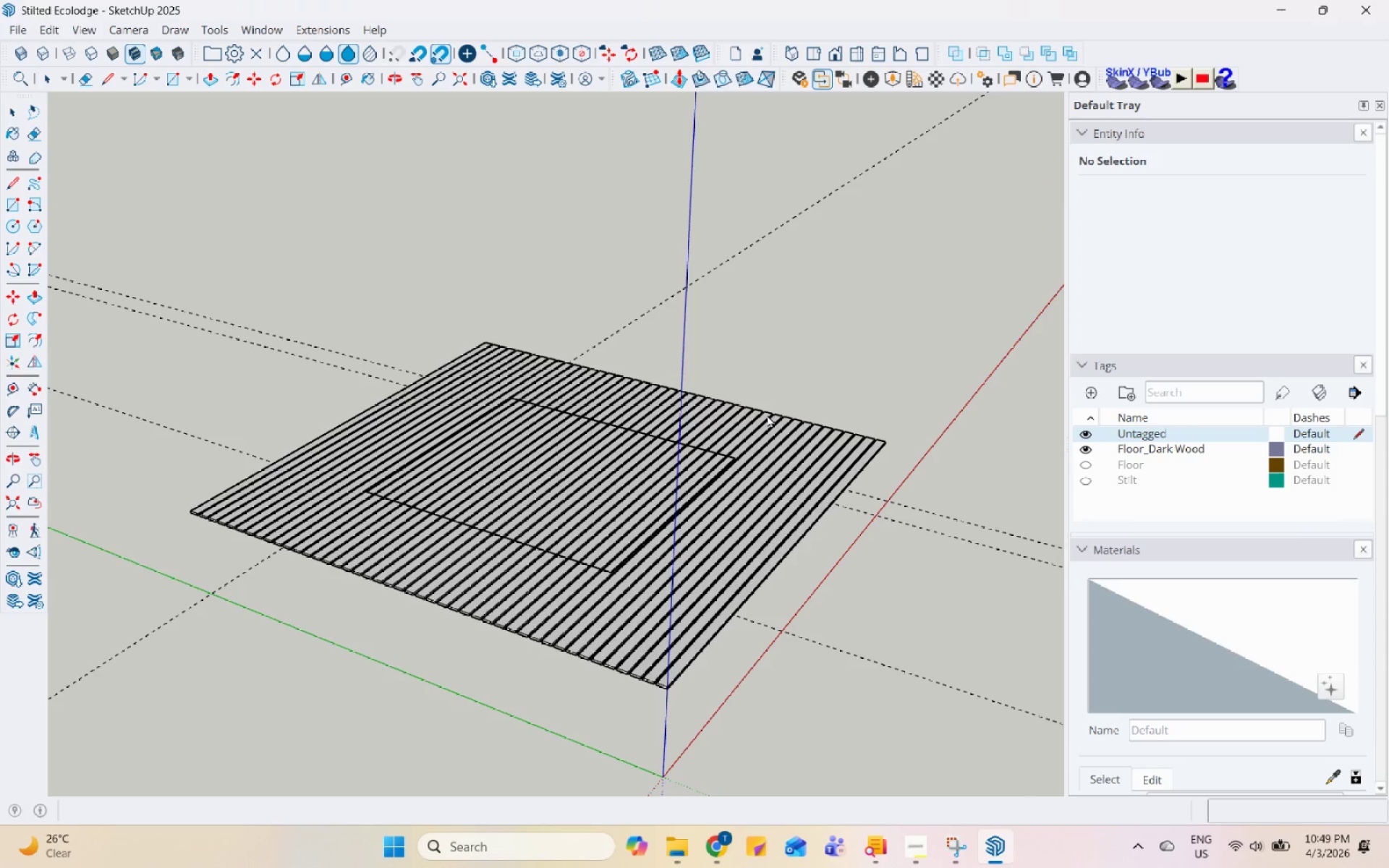 
triple_click([767, 414])
 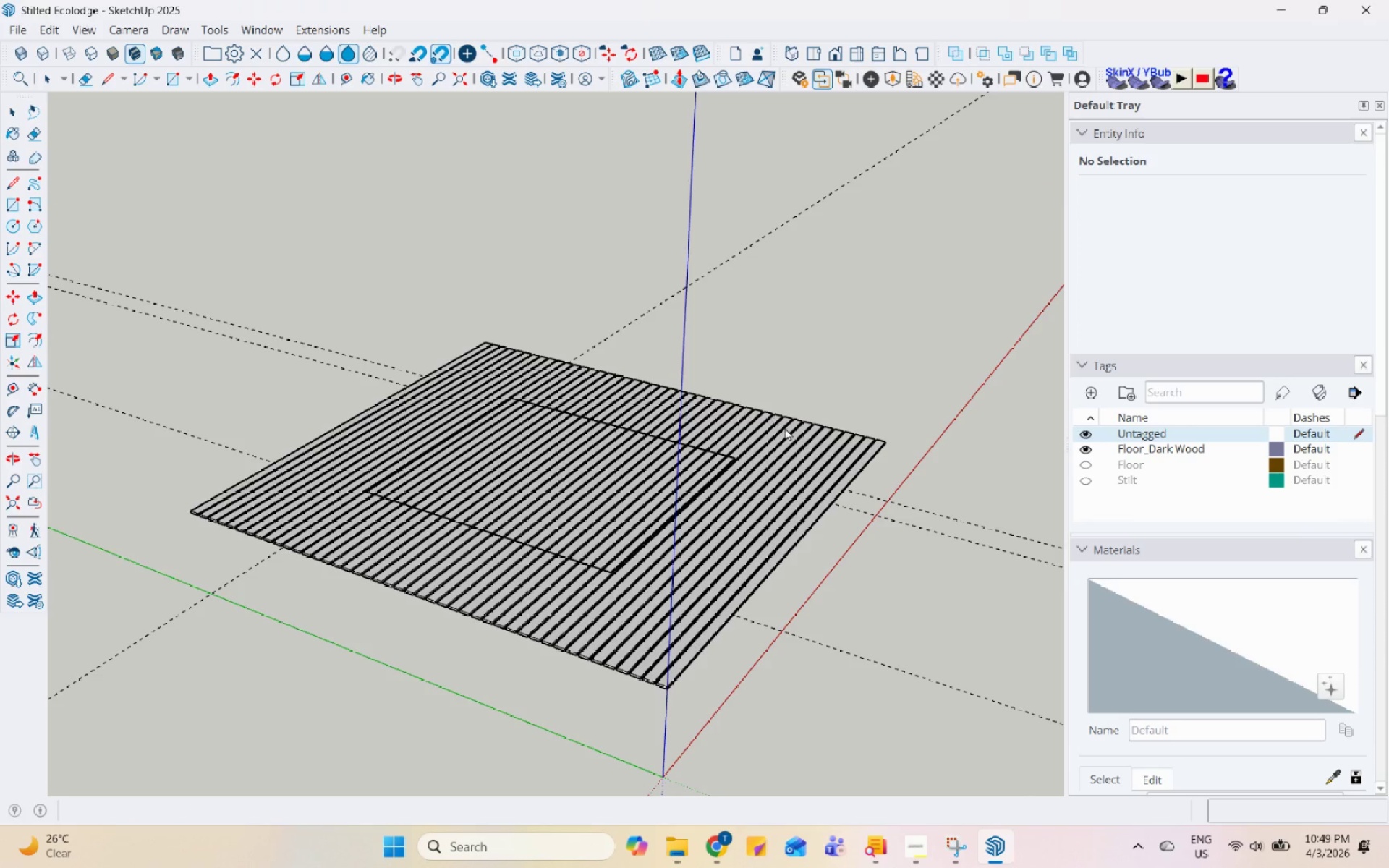 
key(Space)
 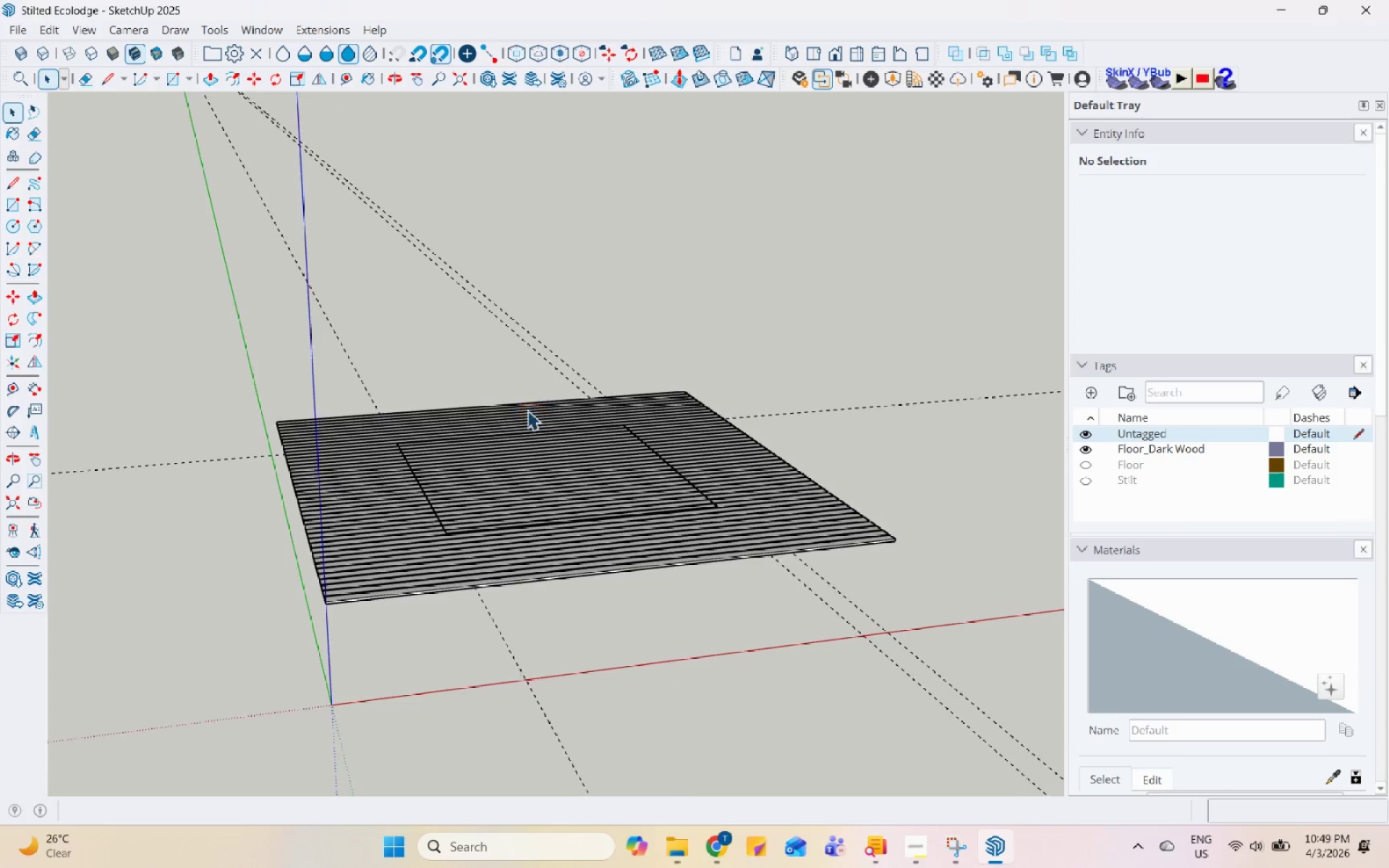 
double_click([532, 404])
 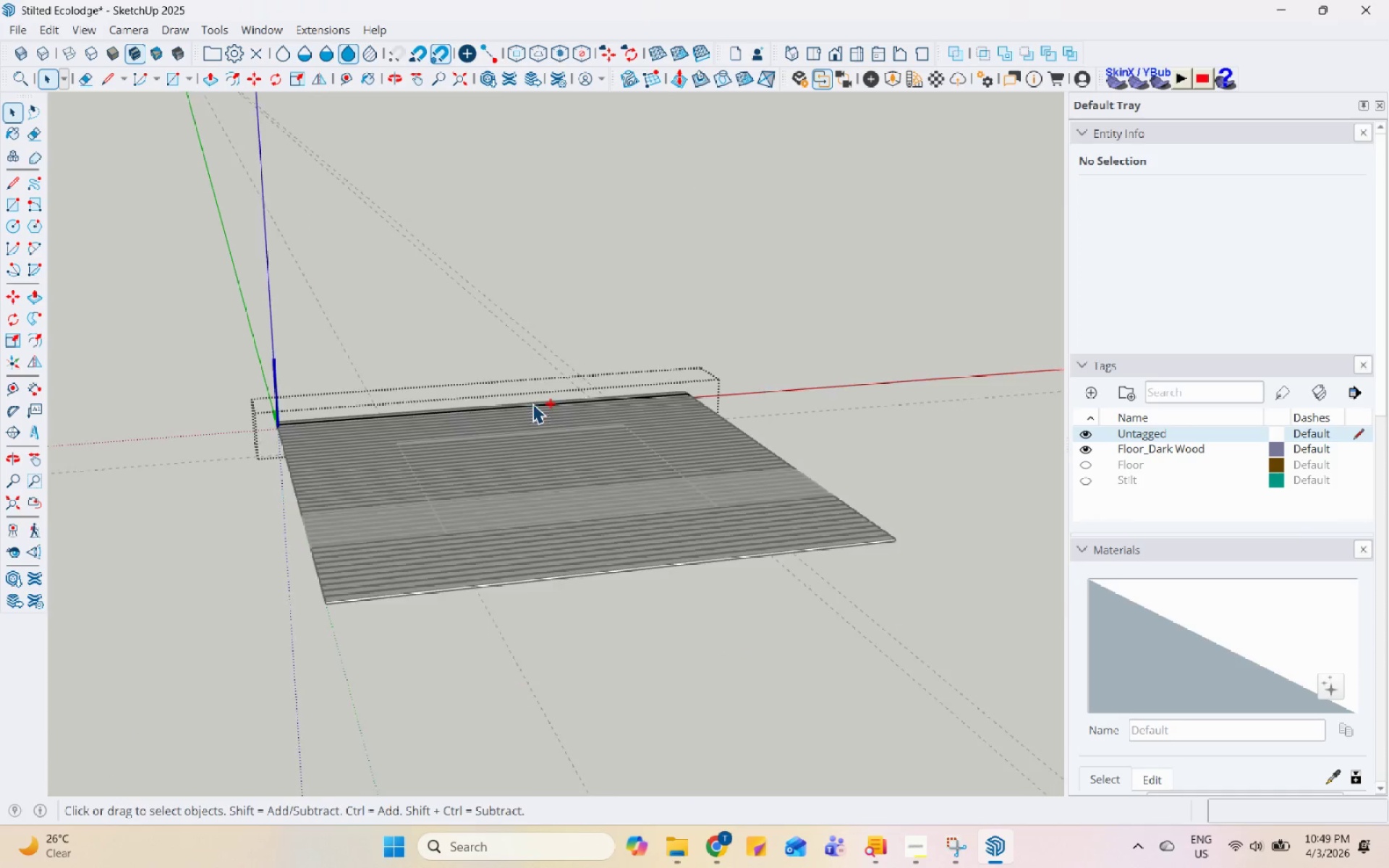 
key(Control+Z)
 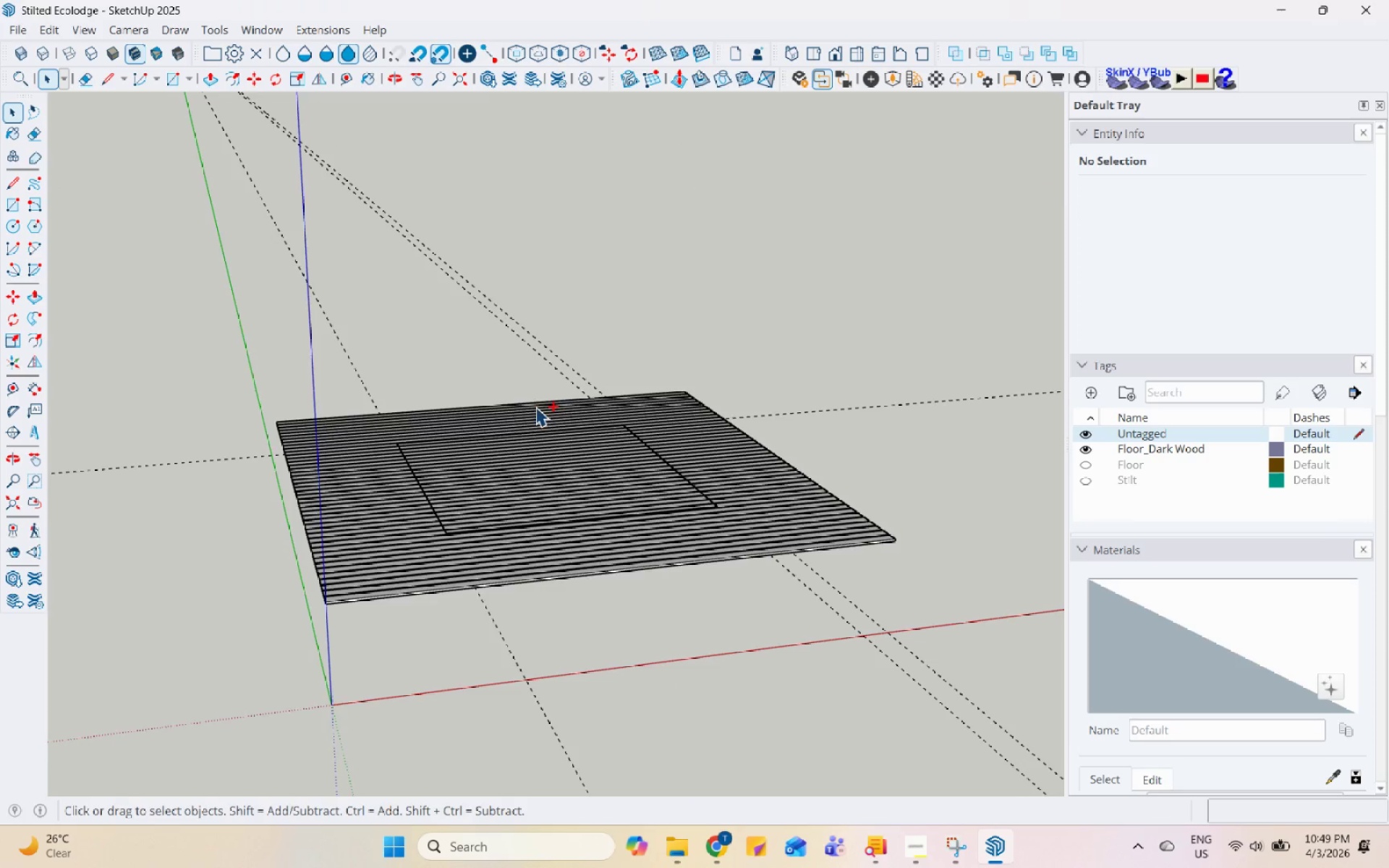 
key(Control+Z)
 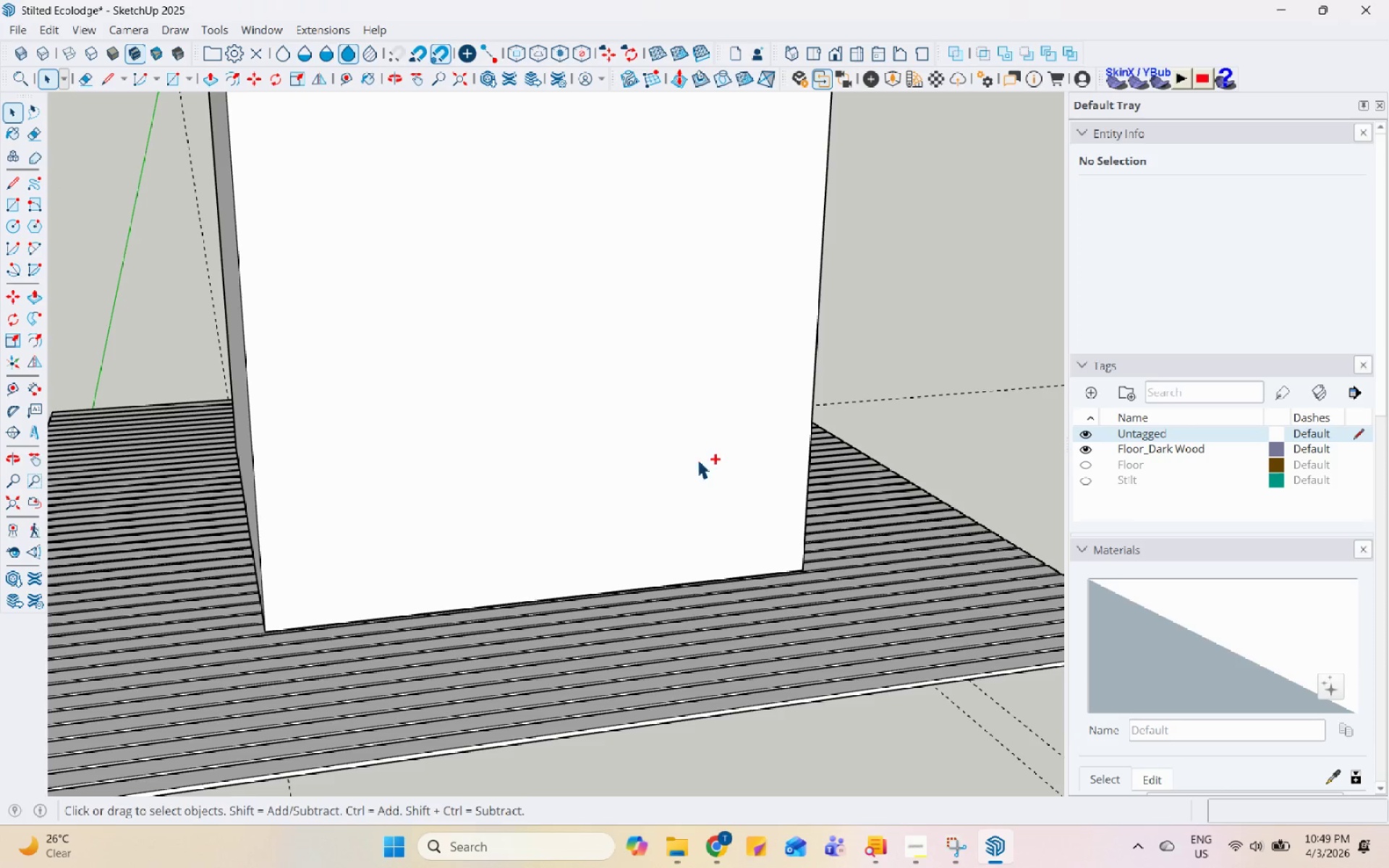 
scroll: coordinate [627, 448], scroll_direction: up, amount: 5.0
 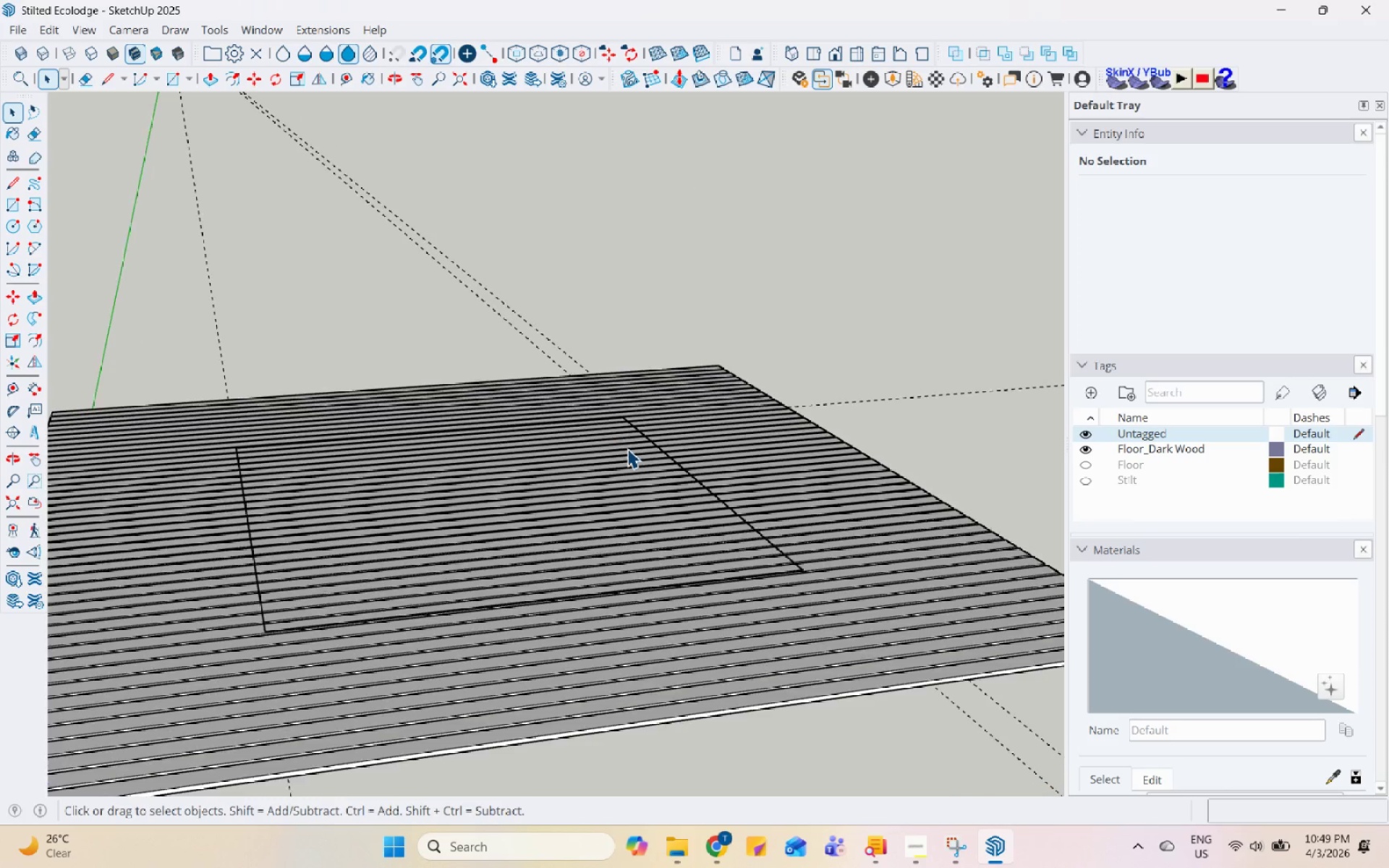 
left_click([738, 461])
 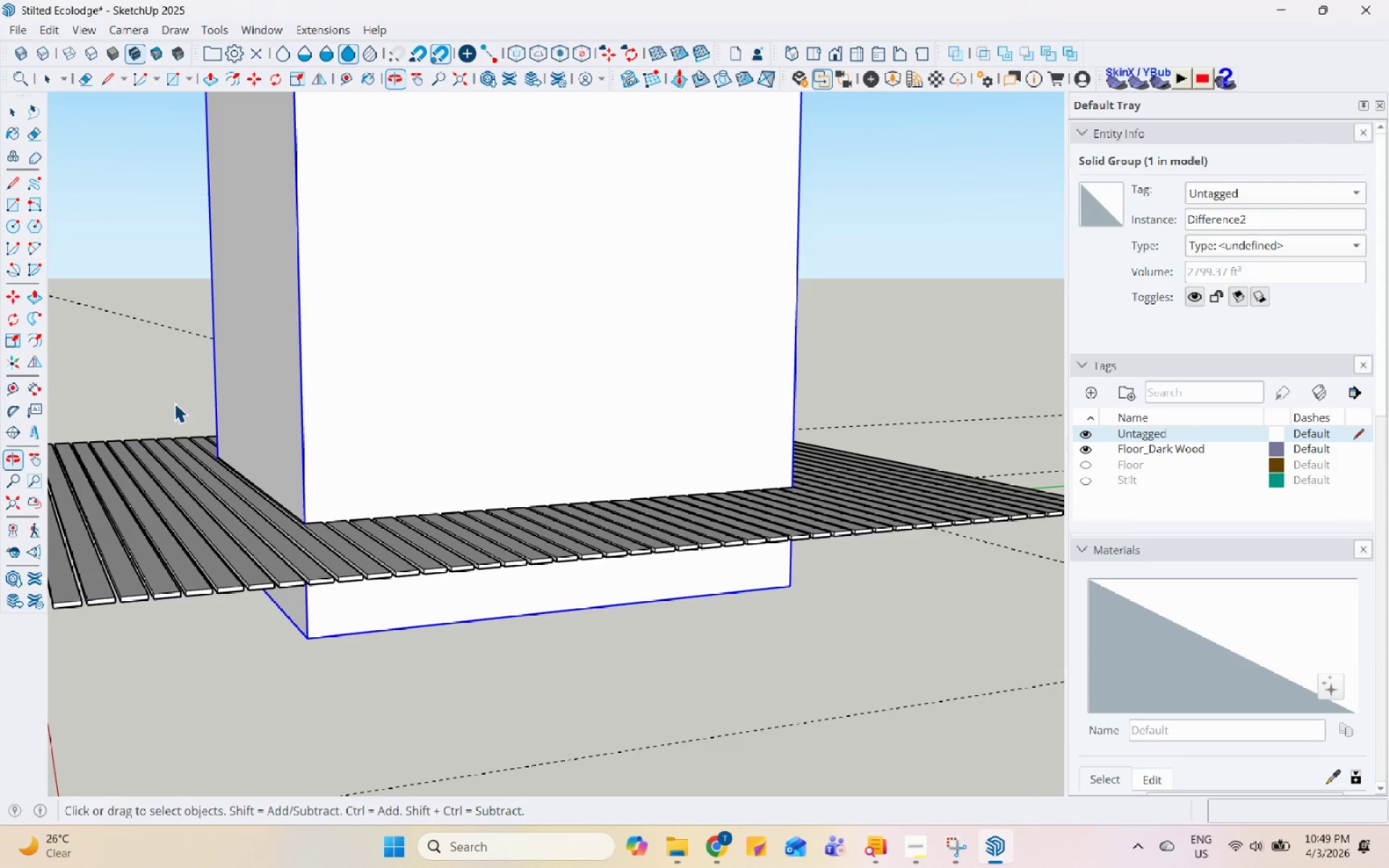 
left_click([574, 553])
 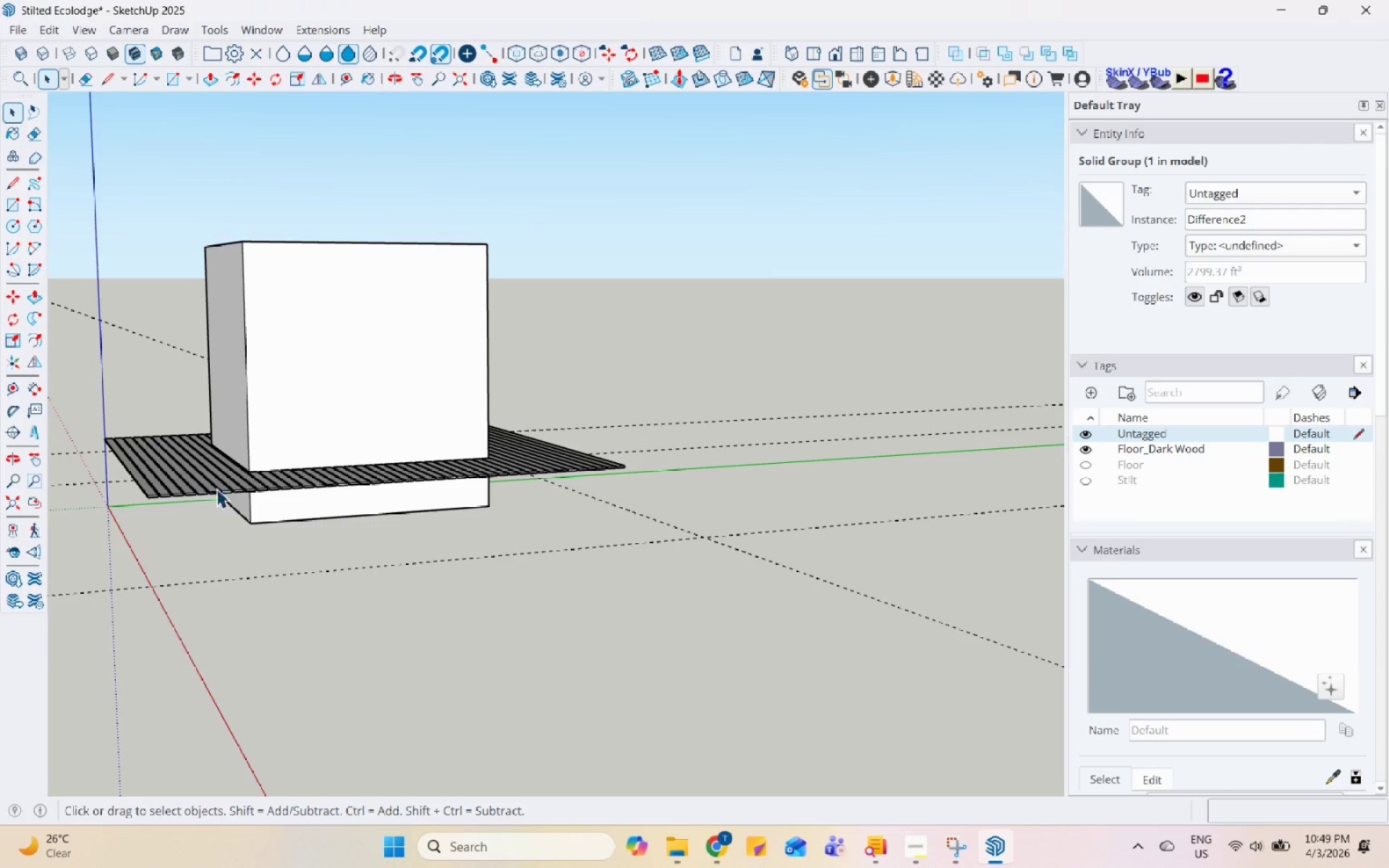 
scroll: coordinate [234, 447], scroll_direction: down, amount: 6.0
 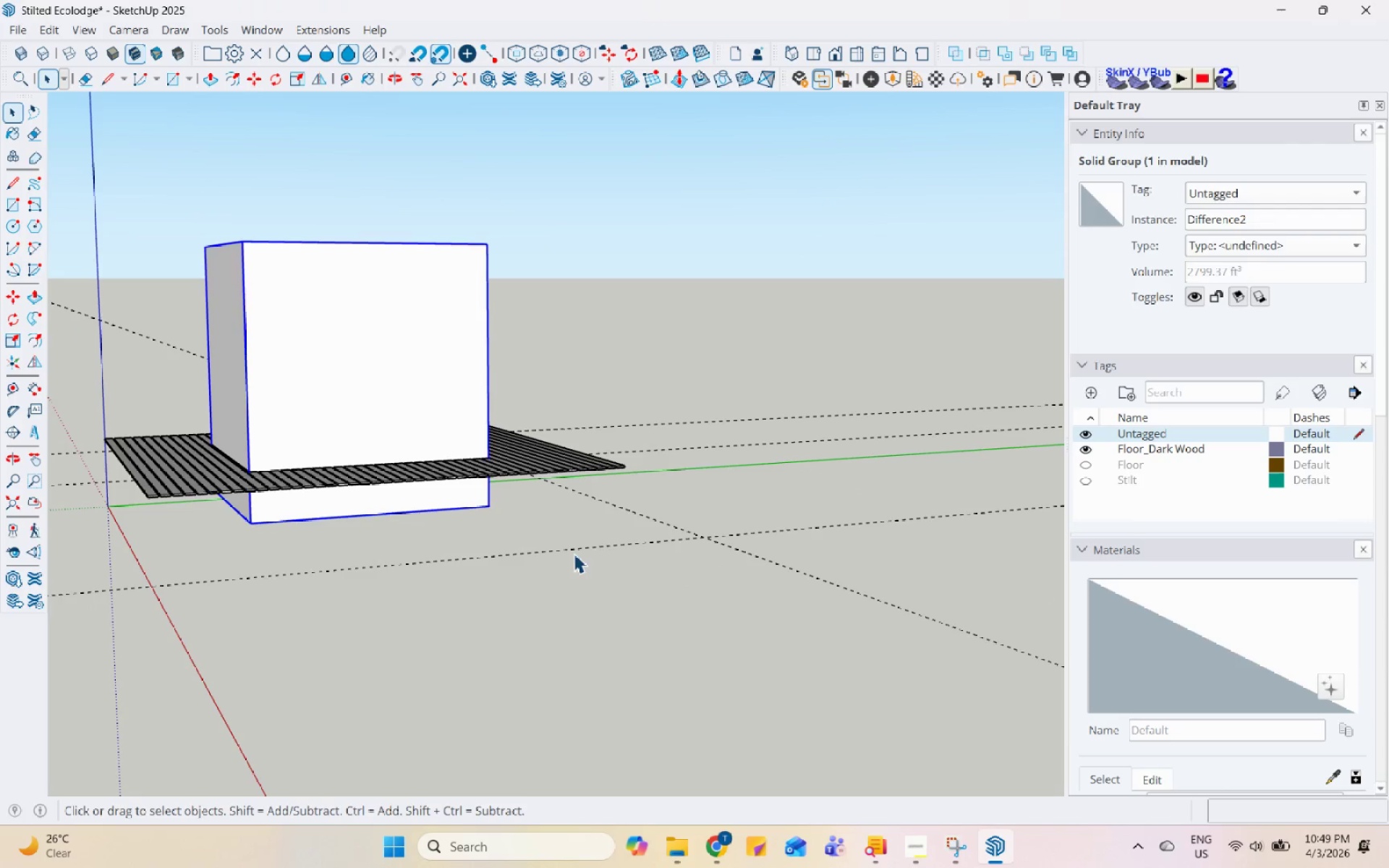 
scroll: coordinate [335, 438], scroll_direction: up, amount: 16.0
 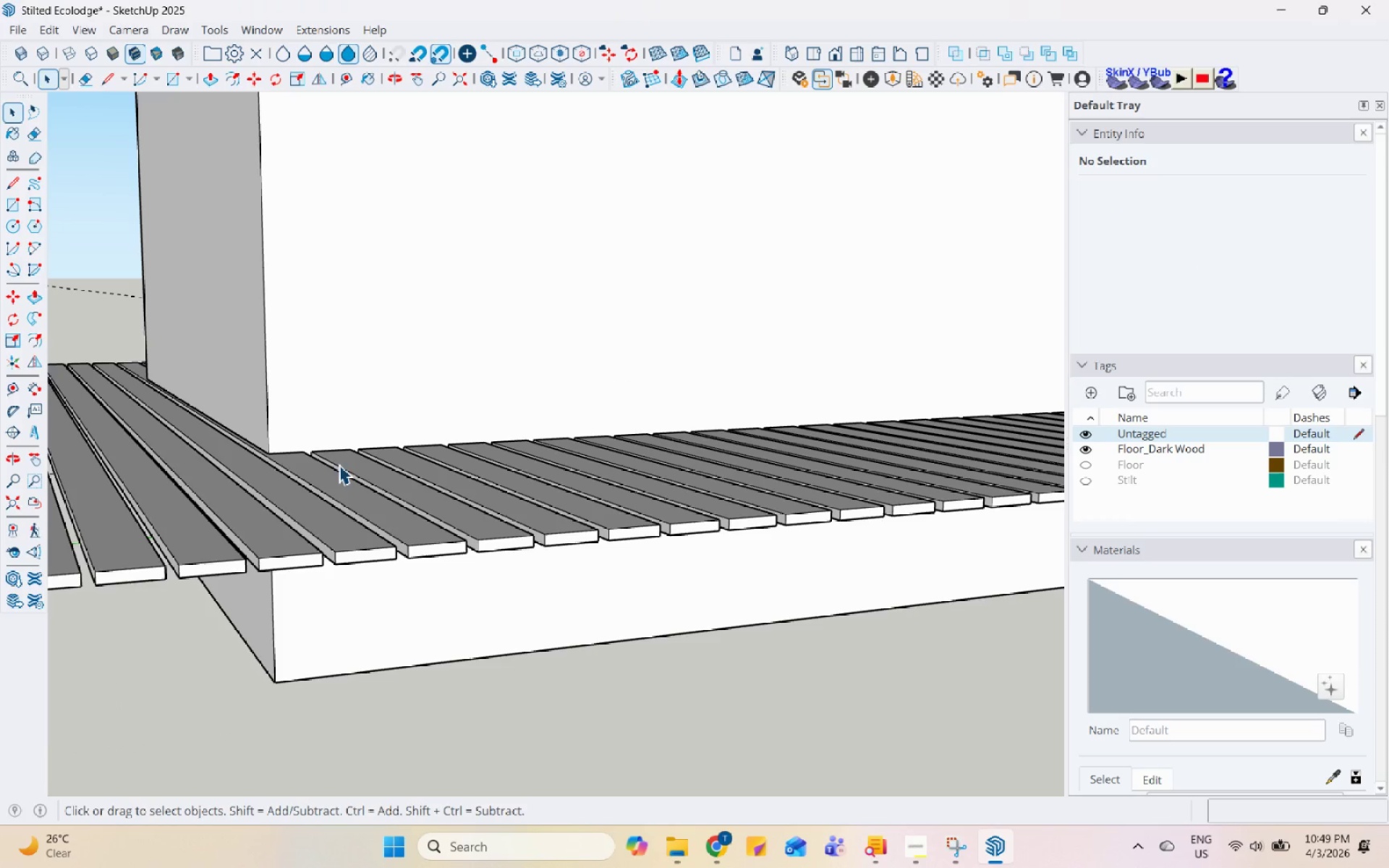 
left_click([336, 469])
 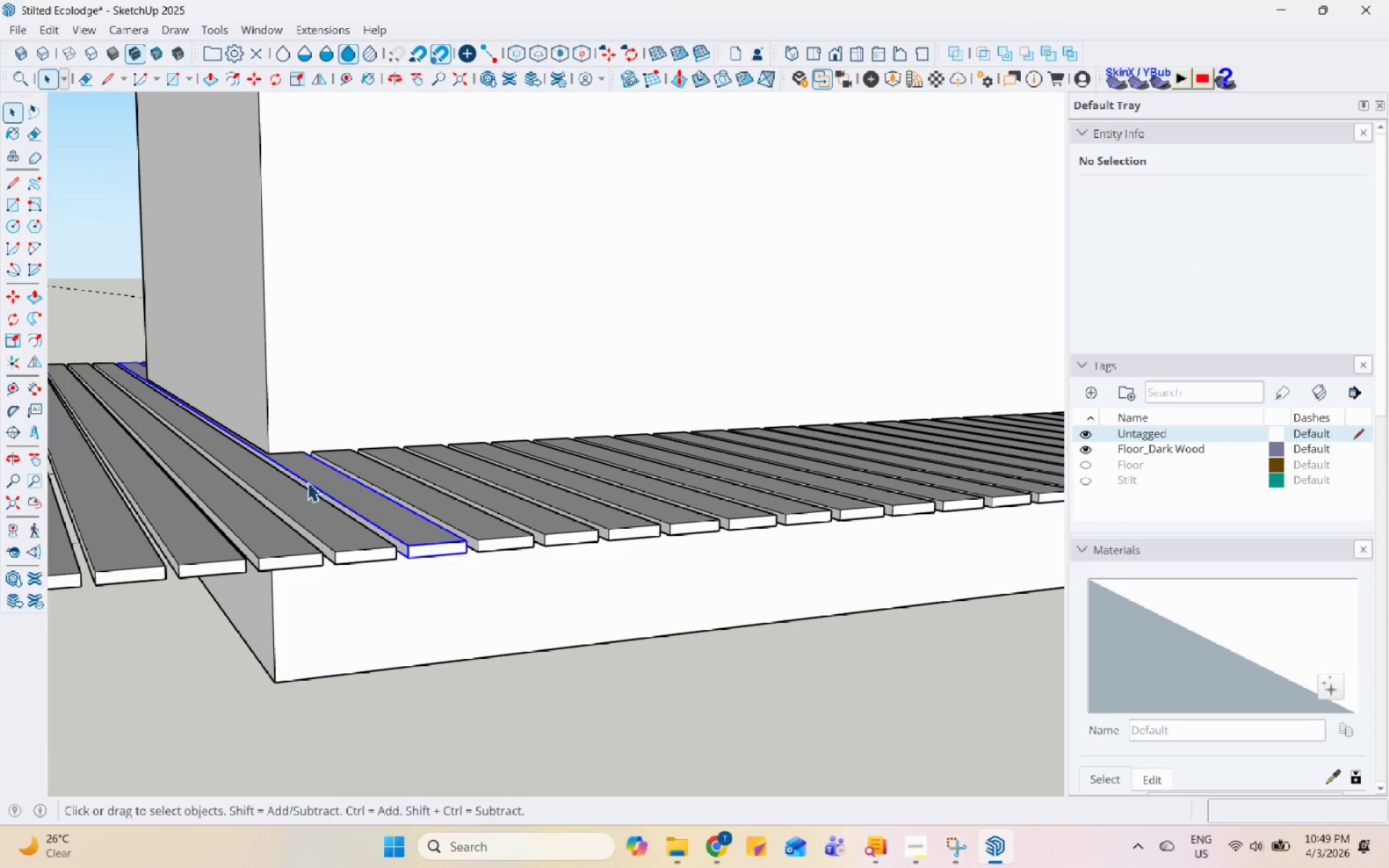 
scroll: coordinate [274, 525], scroll_direction: down, amount: 4.0
 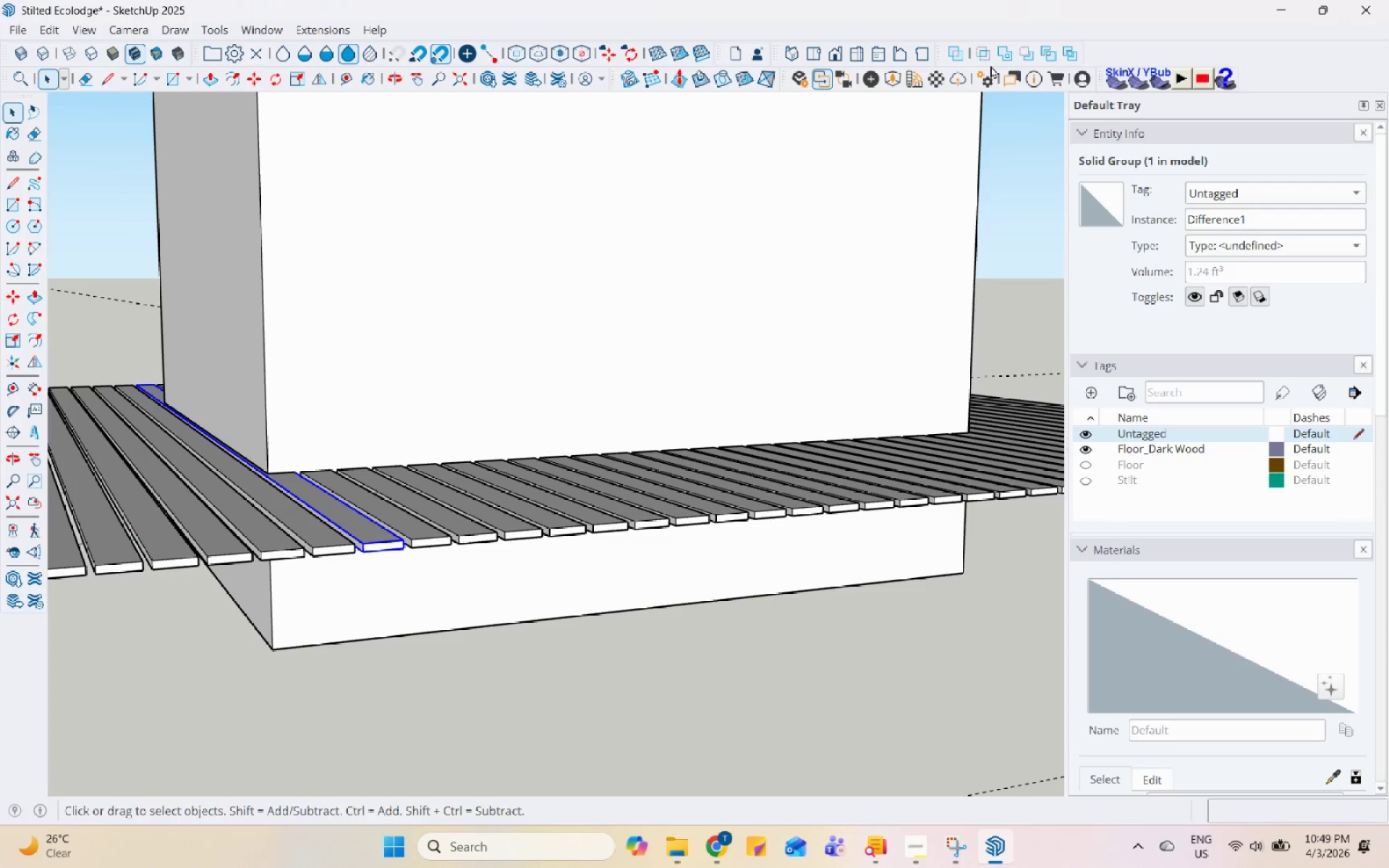 
mouse_move([1042, 52])
 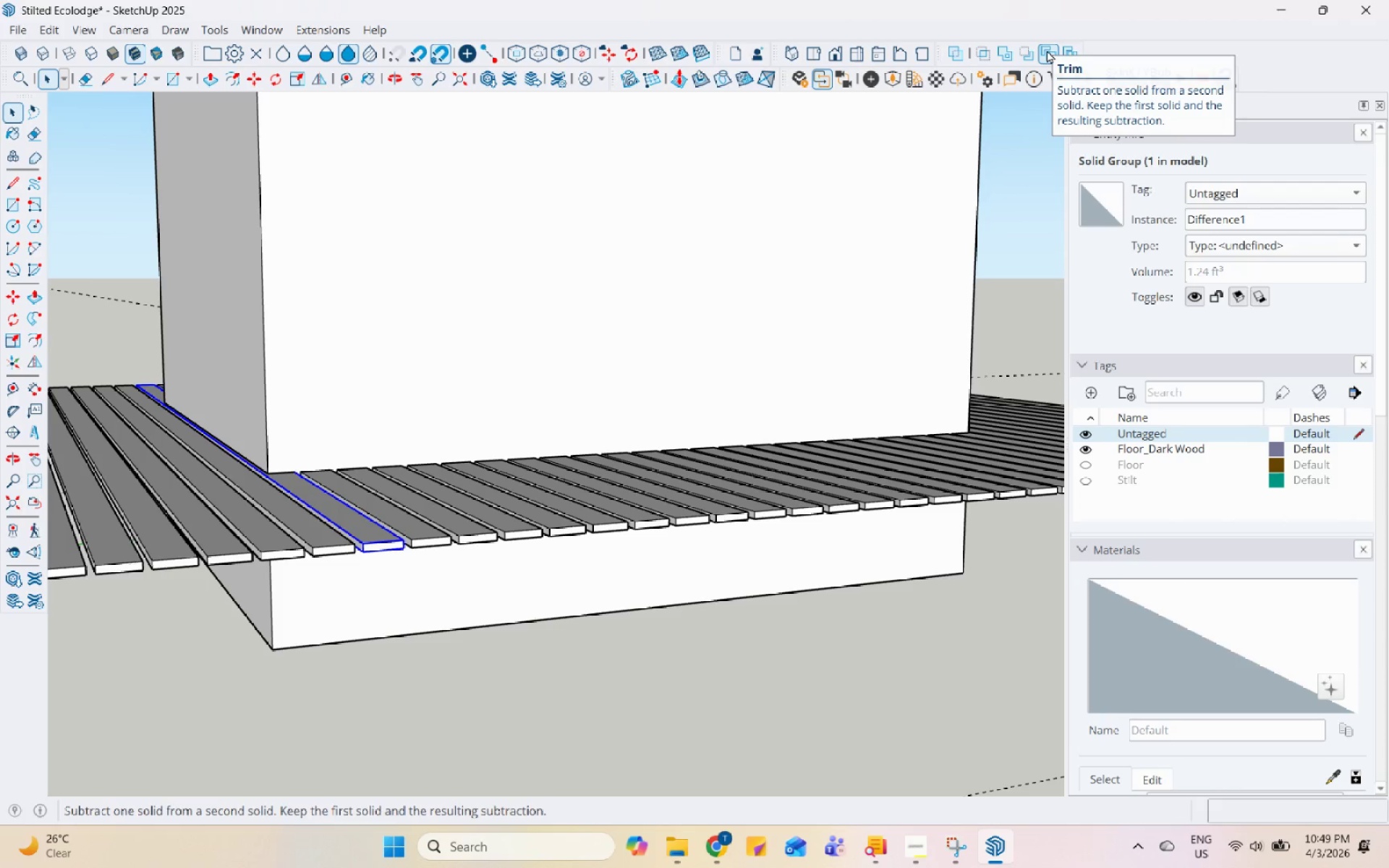 
left_click([1047, 50])
 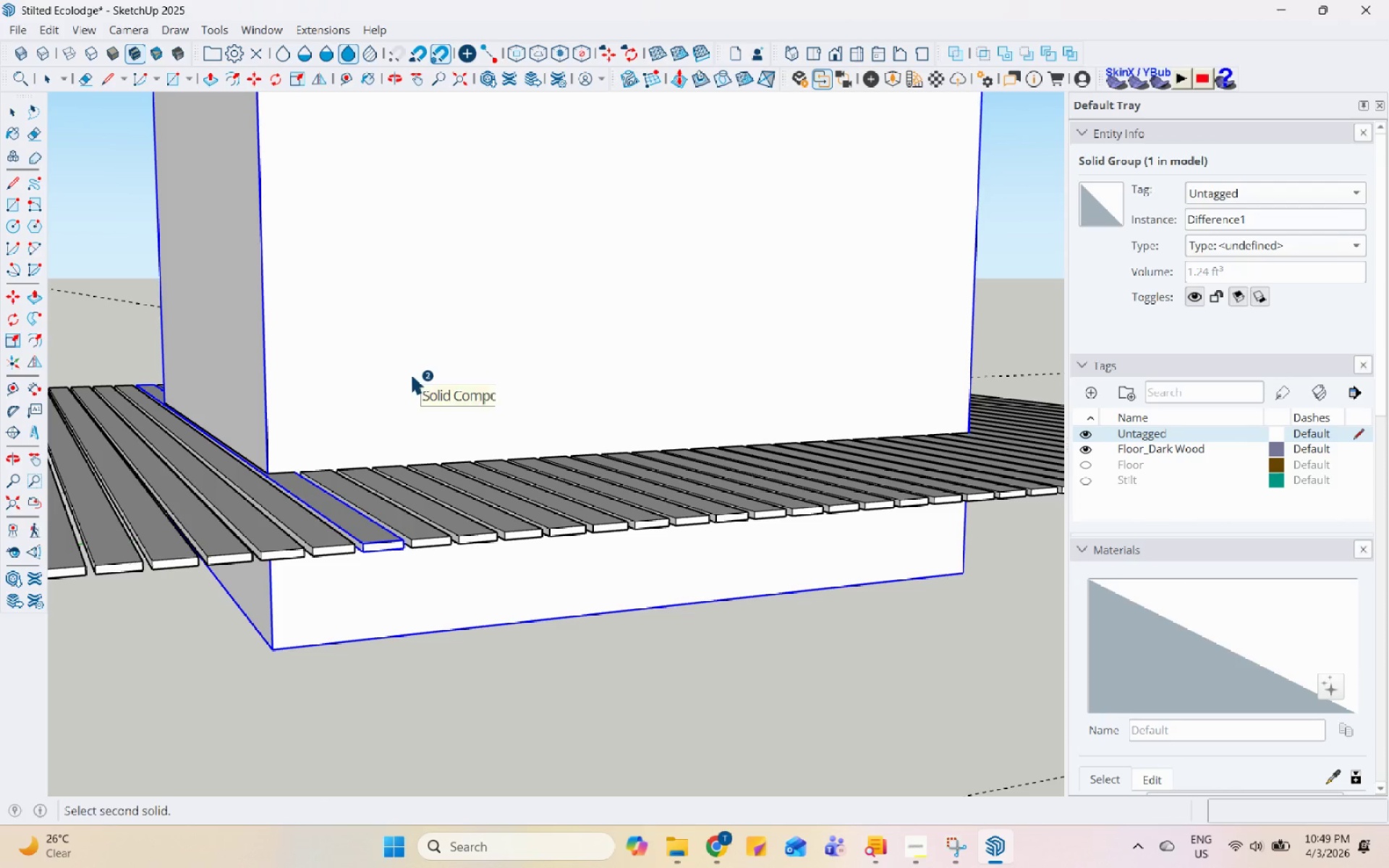 
left_click([411, 375])
 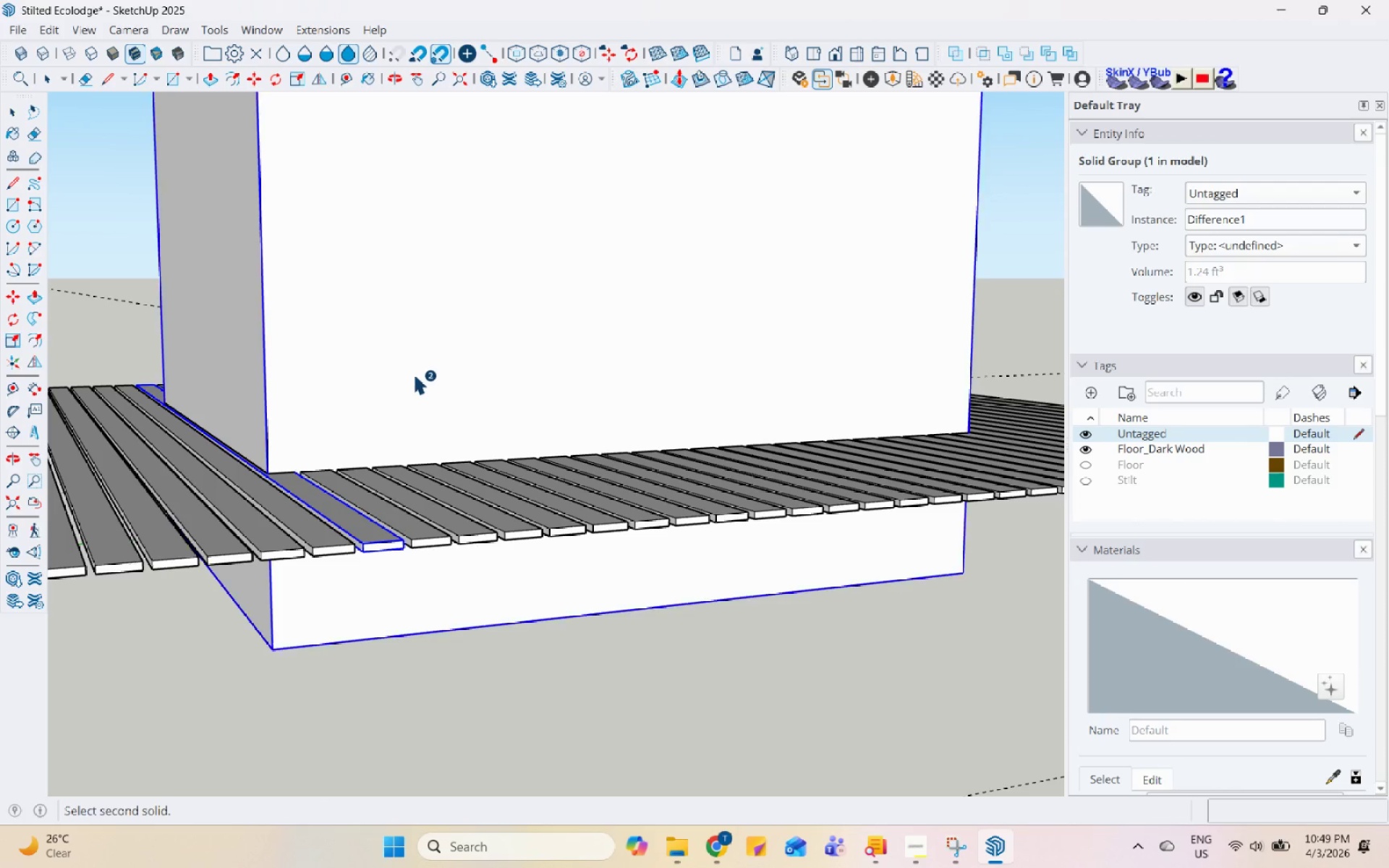 
key(Space)
 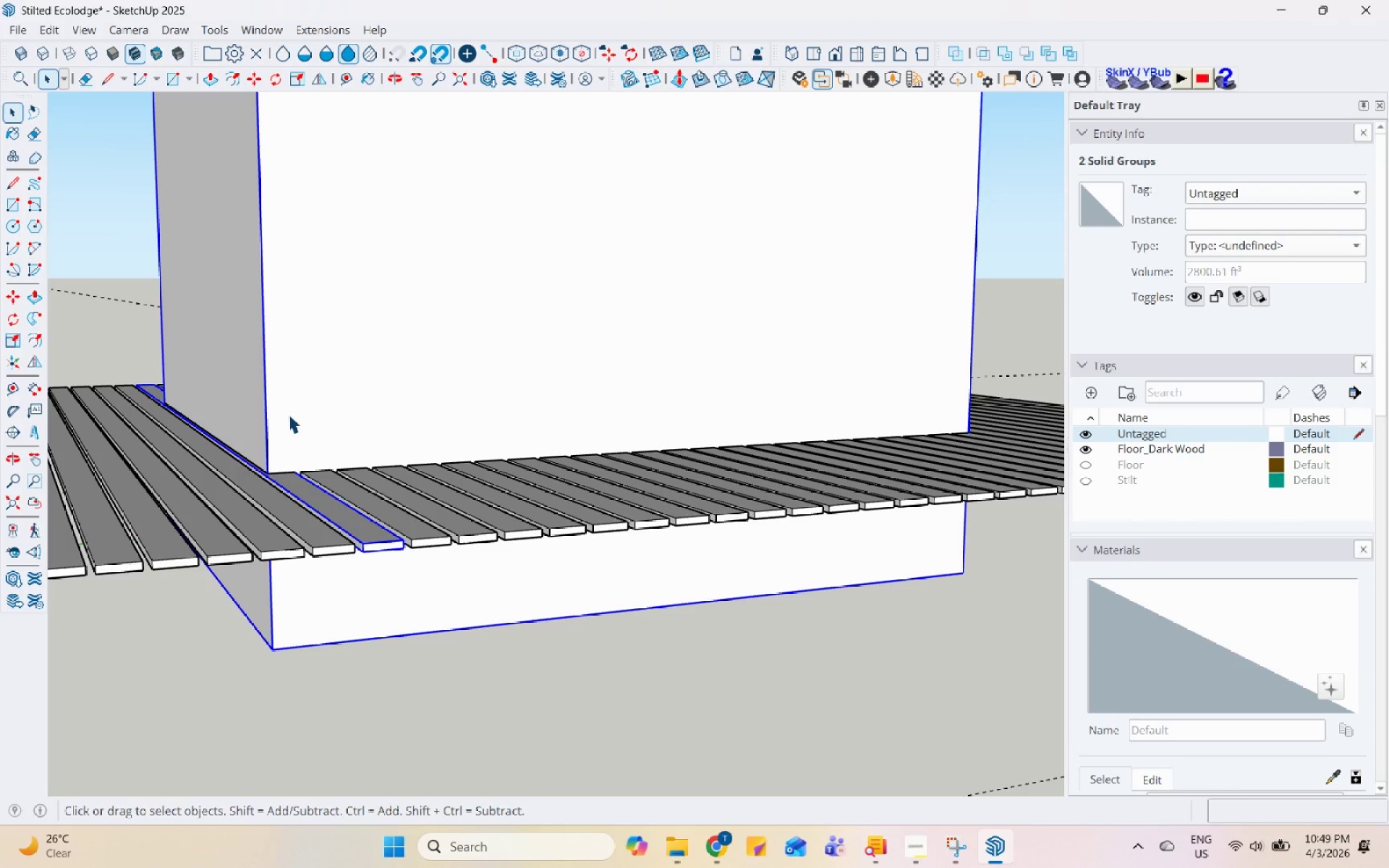 
right_click([296, 409])
 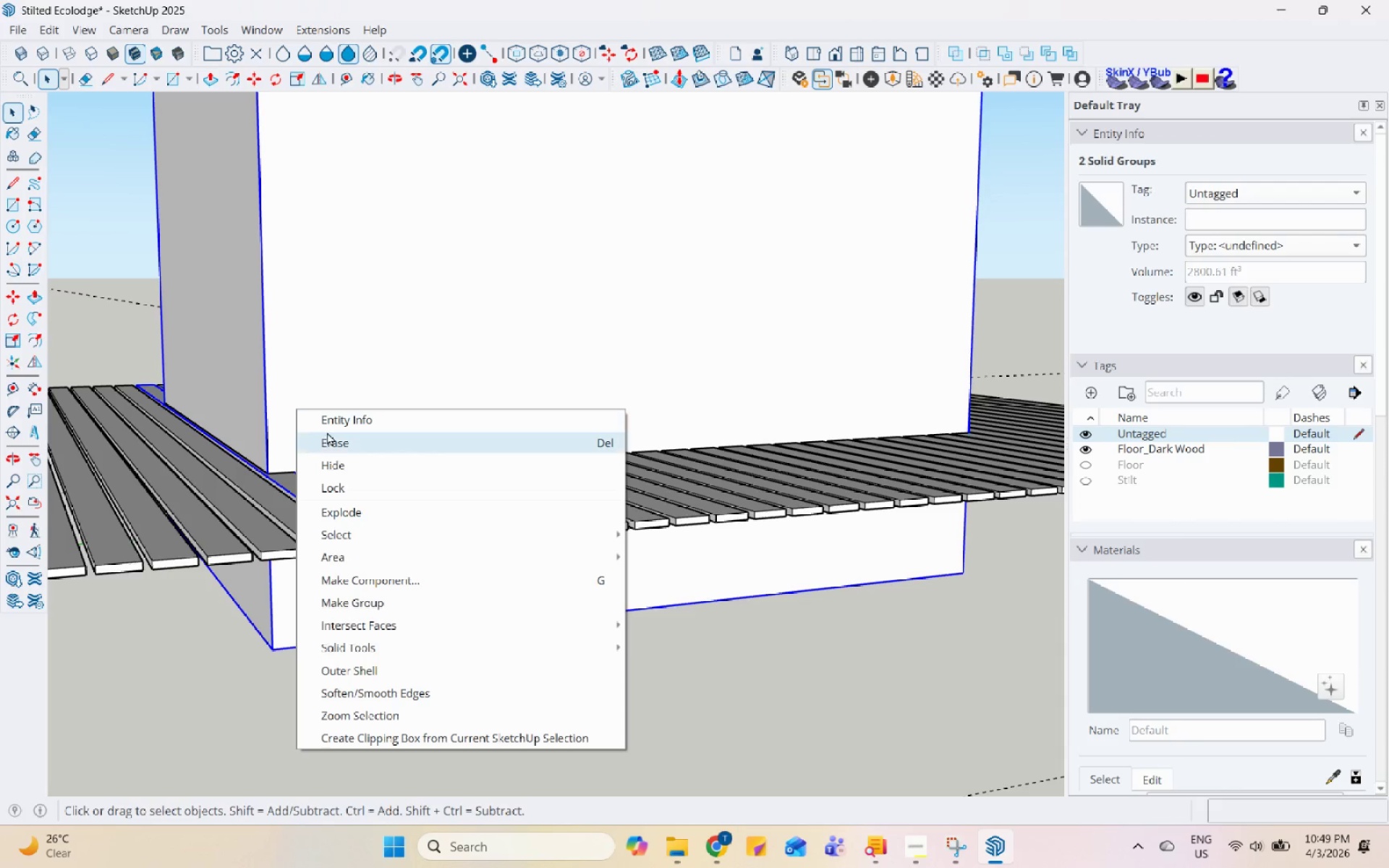 
left_click([329, 432])
 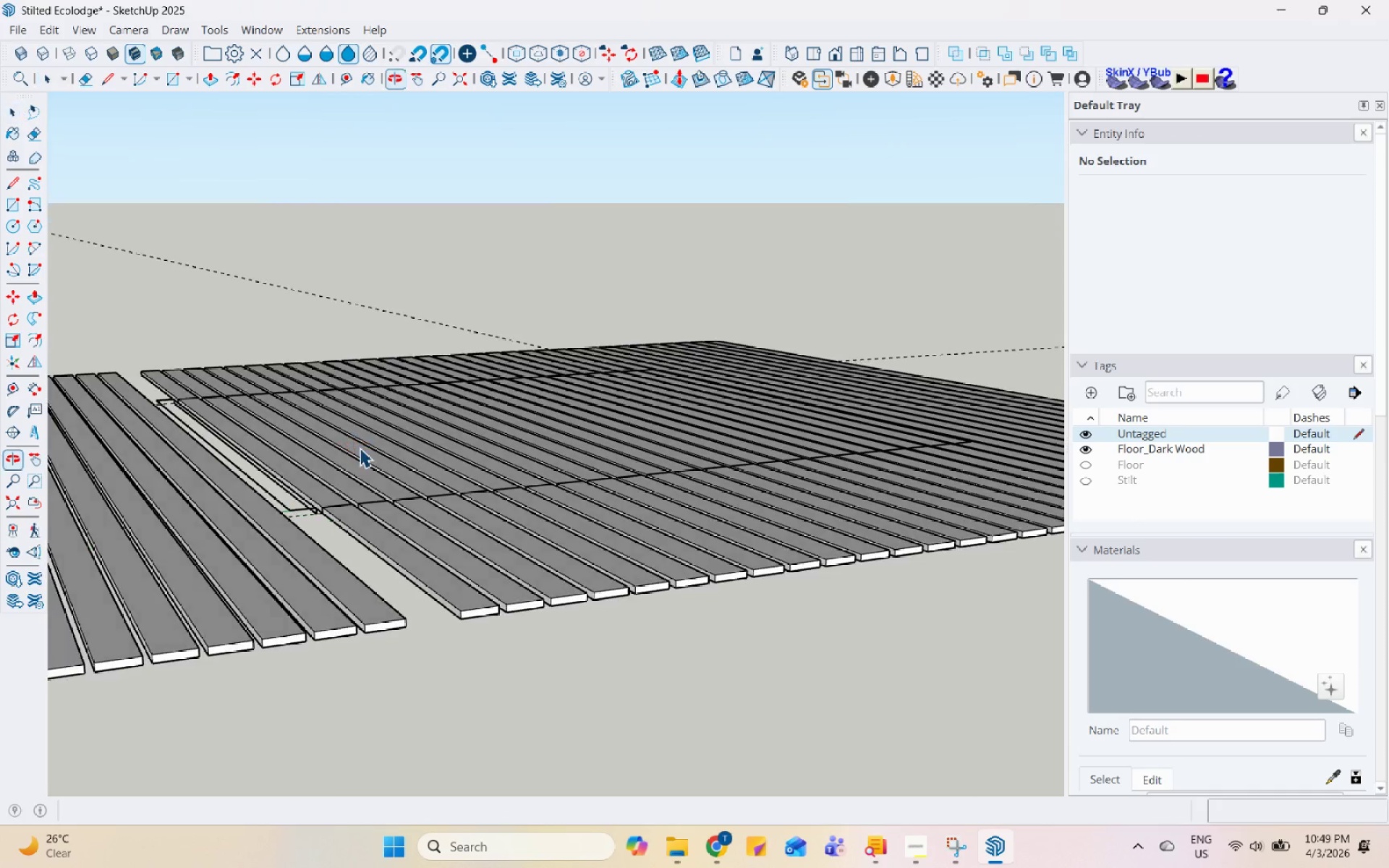 
key(Control+Z)
 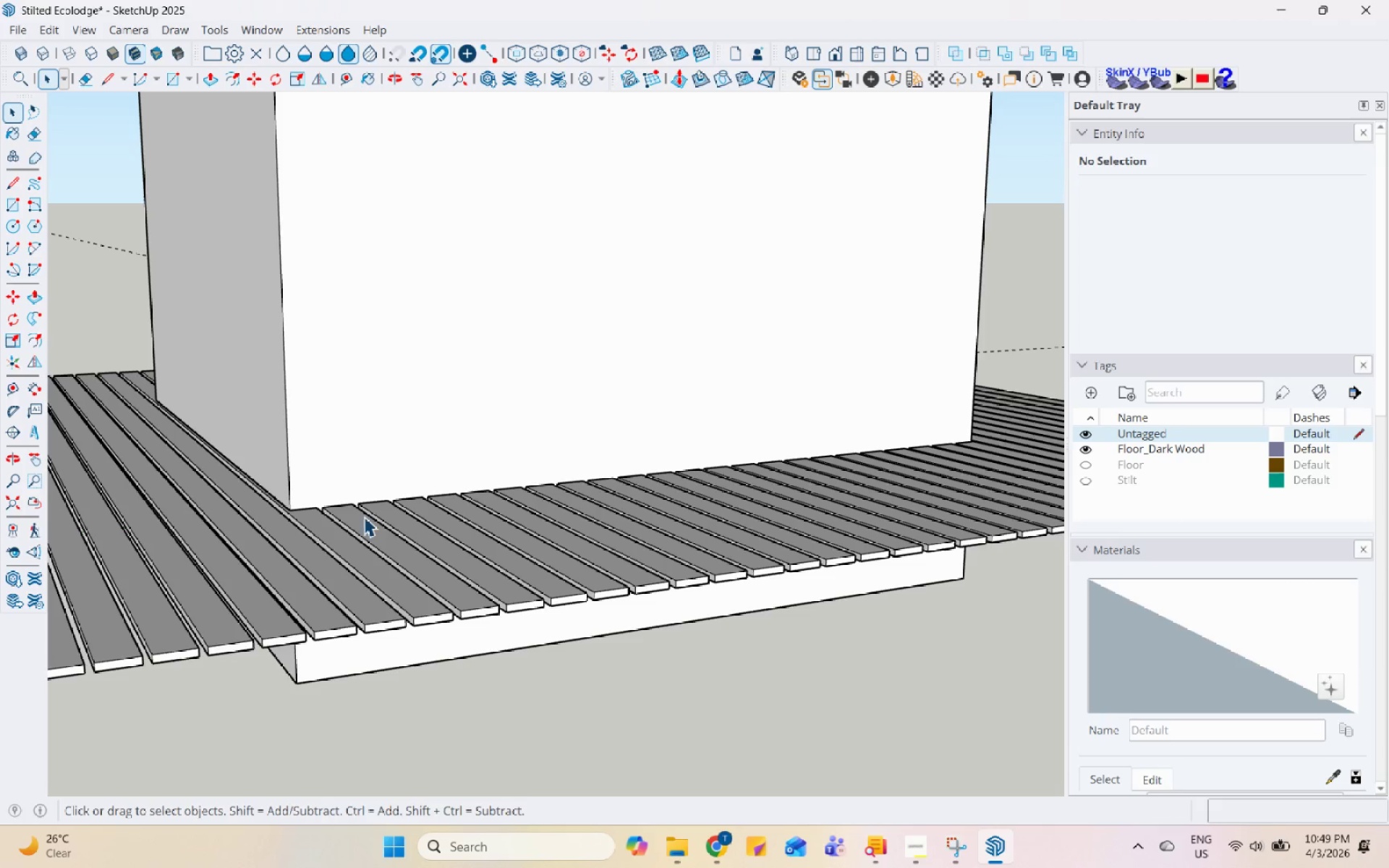 
left_click([367, 613])
 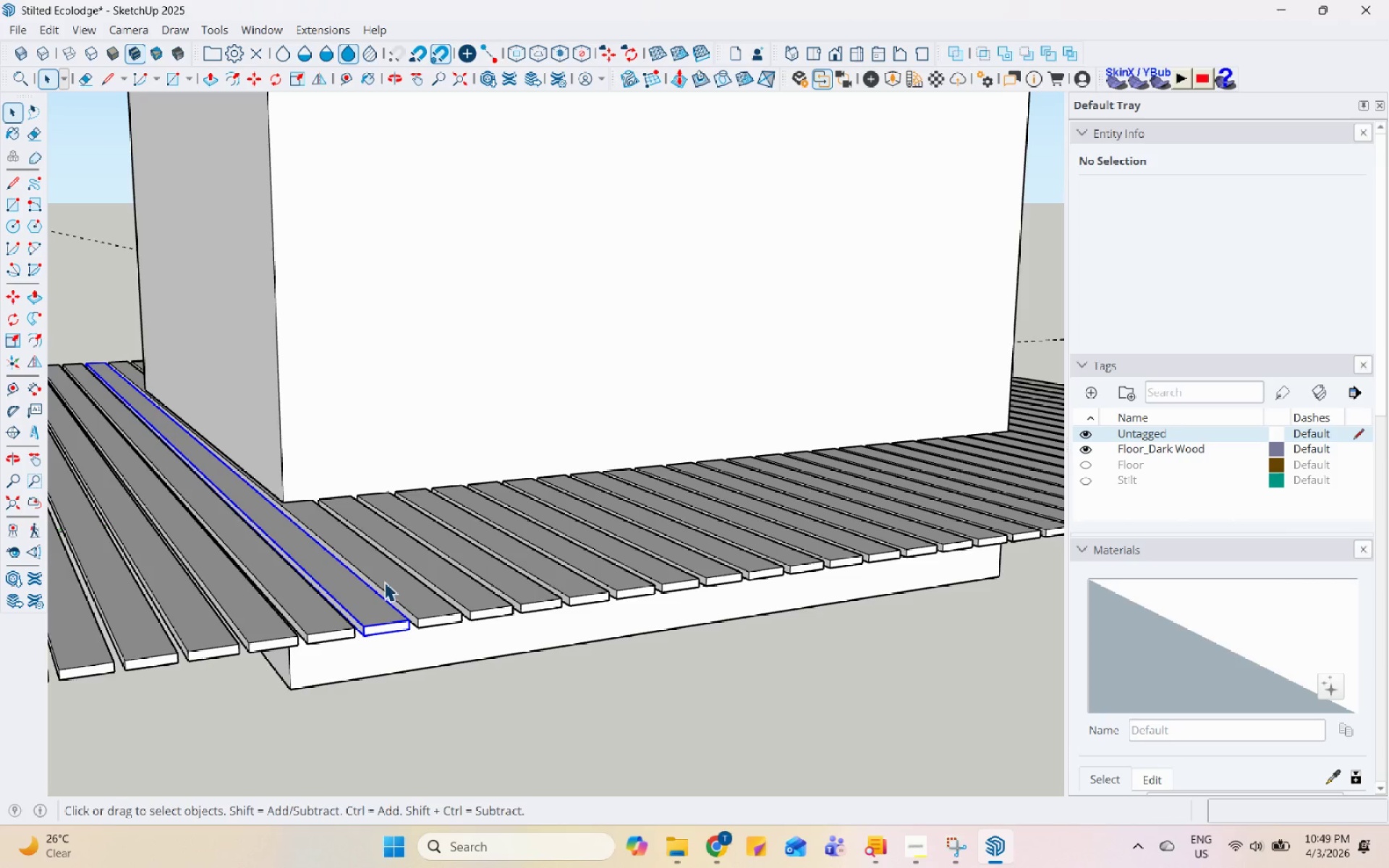 
scroll: coordinate [374, 607], scroll_direction: up, amount: 1.0
 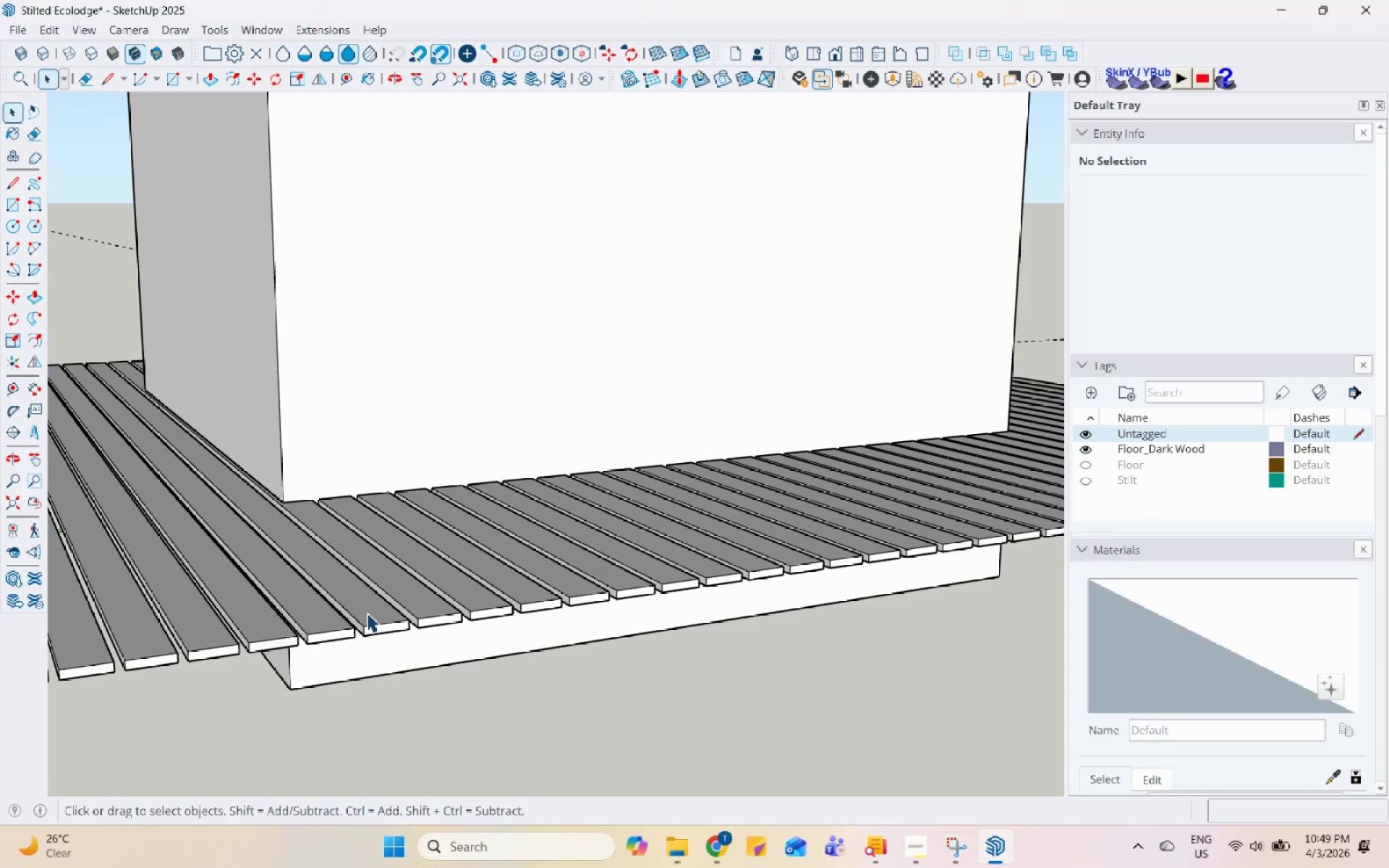 
left_click([392, 573])
 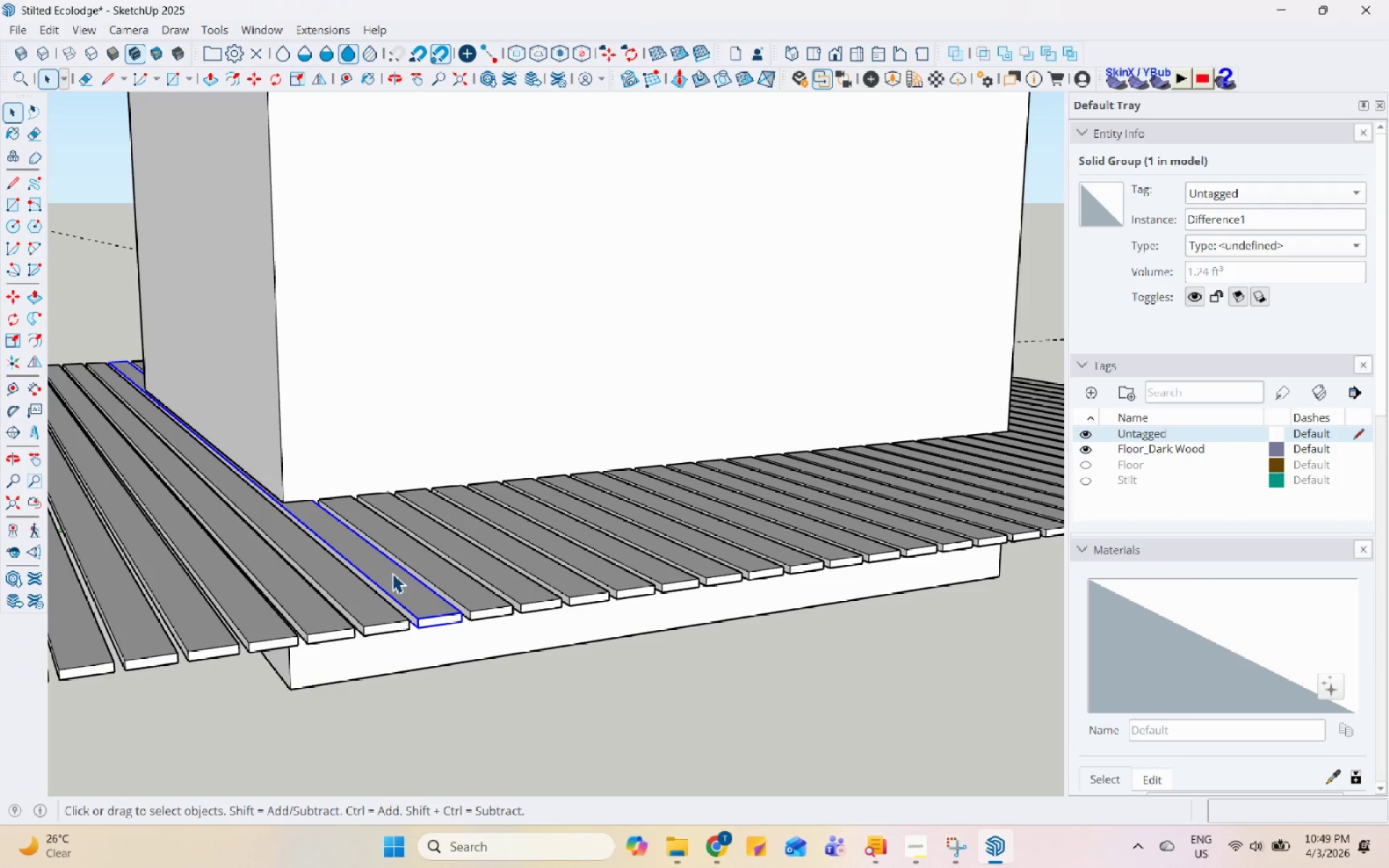 
left_click([416, 532])
 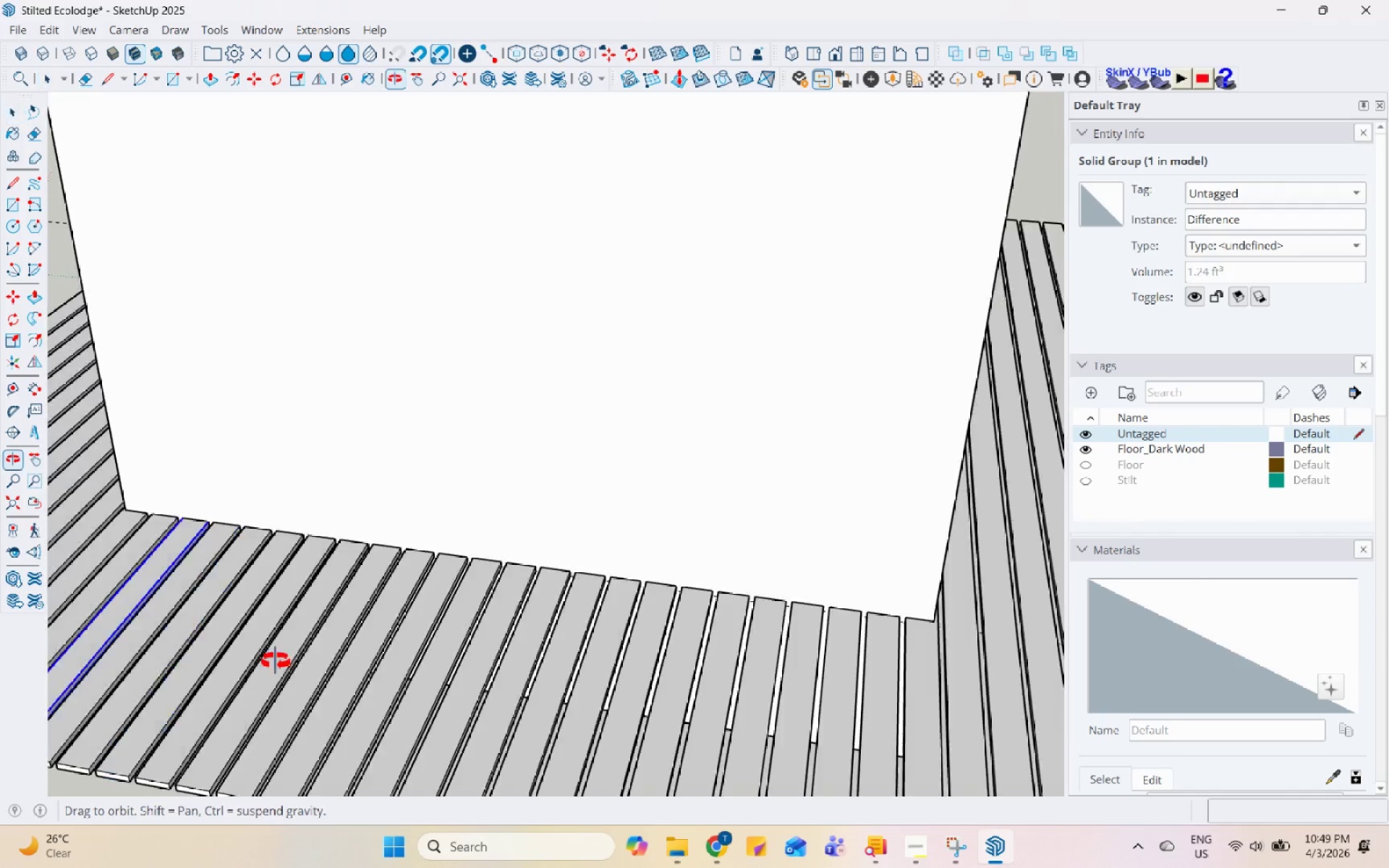 
scroll: coordinate [511, 601], scroll_direction: down, amount: 7.0
 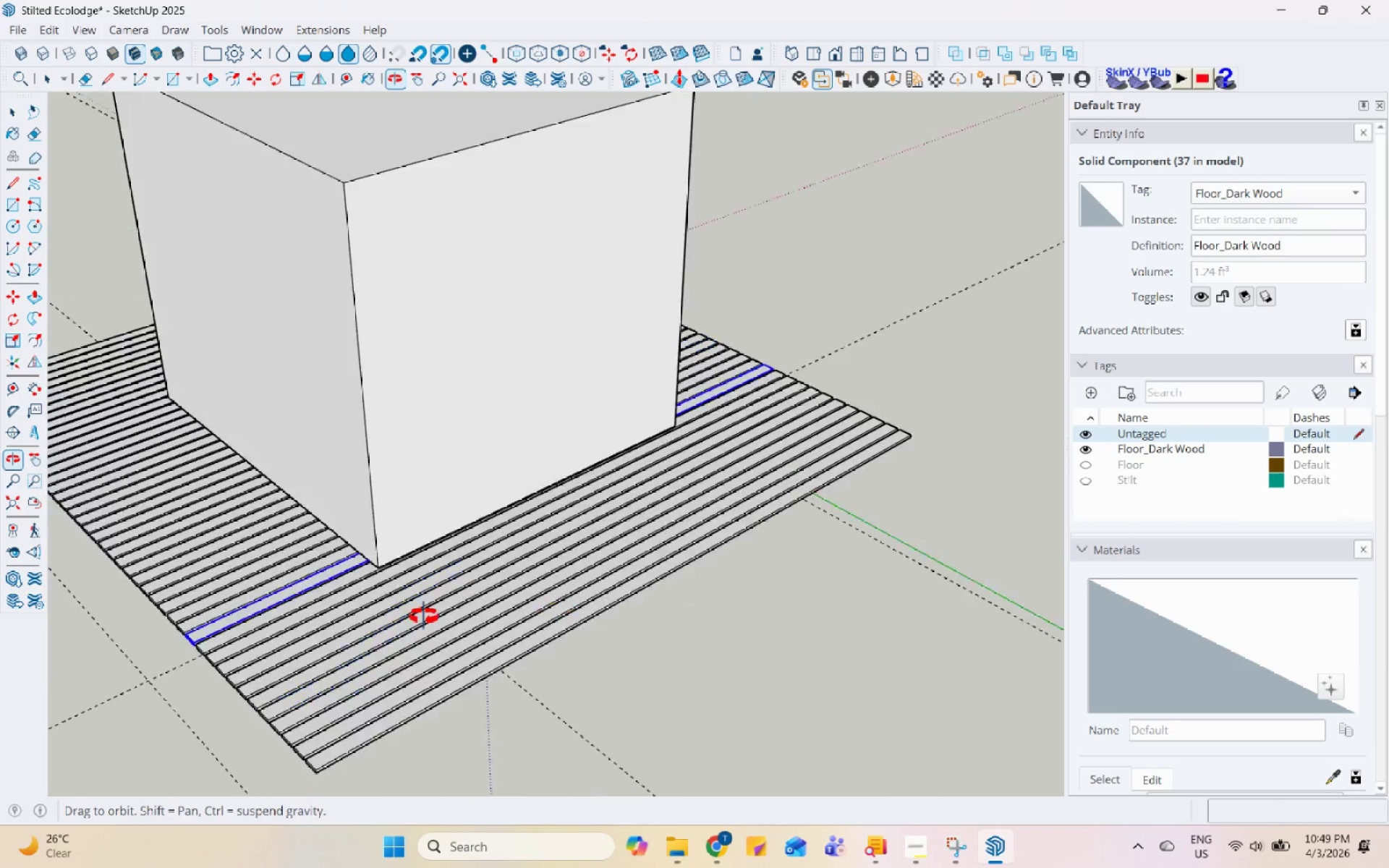 
scroll: coordinate [635, 393], scroll_direction: up, amount: 4.0
 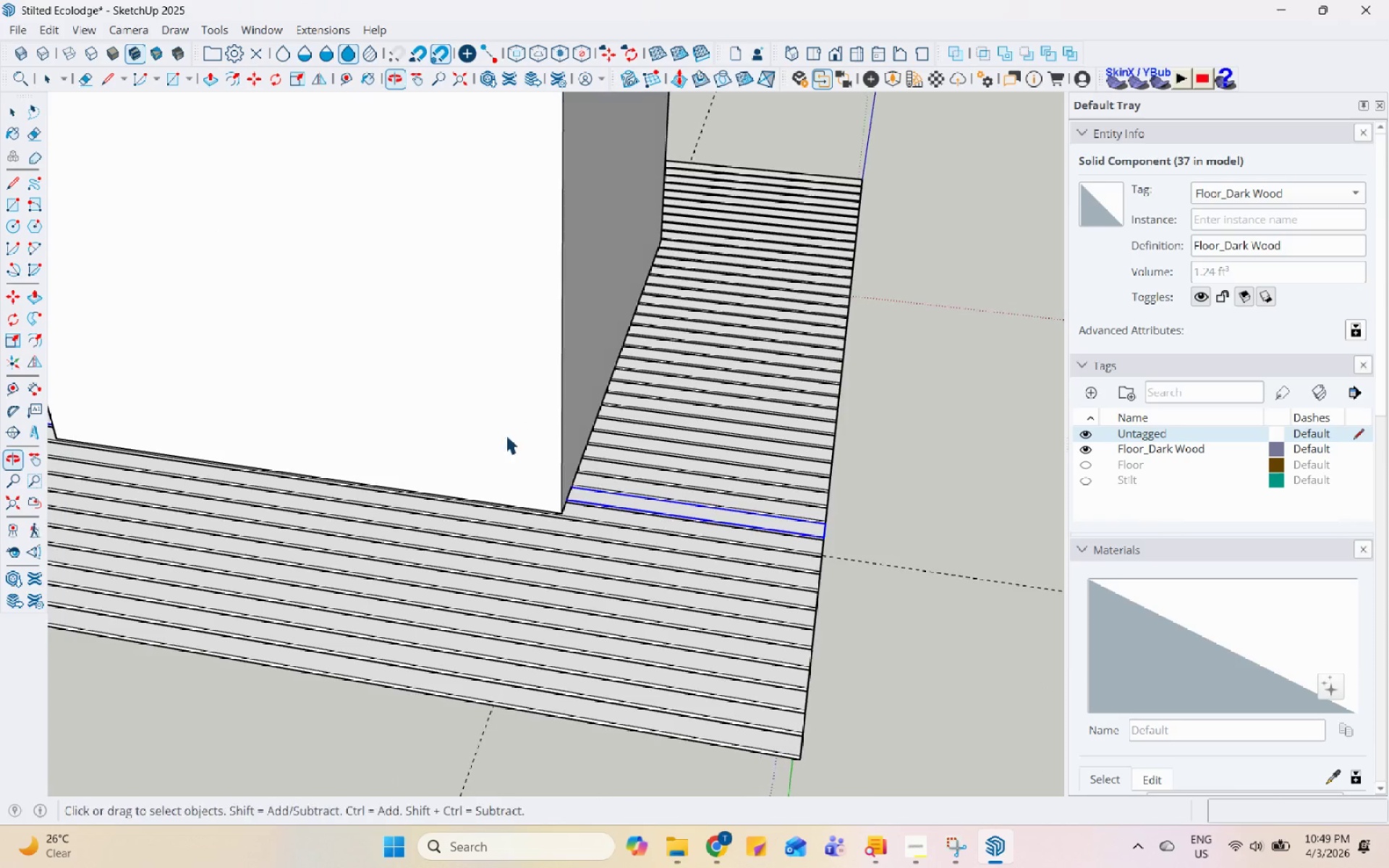 
right_click([520, 399])
 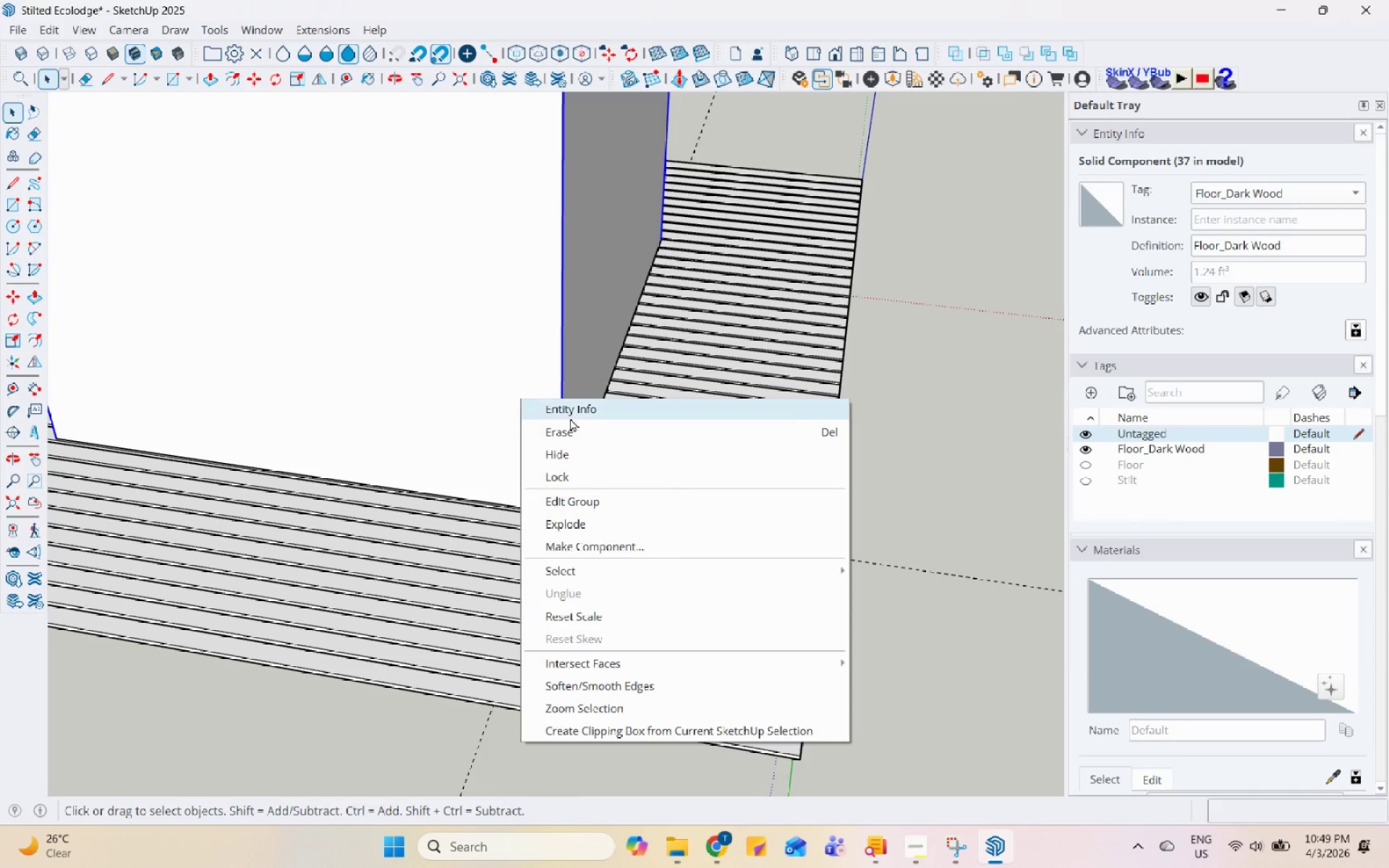 
left_click([579, 427])
 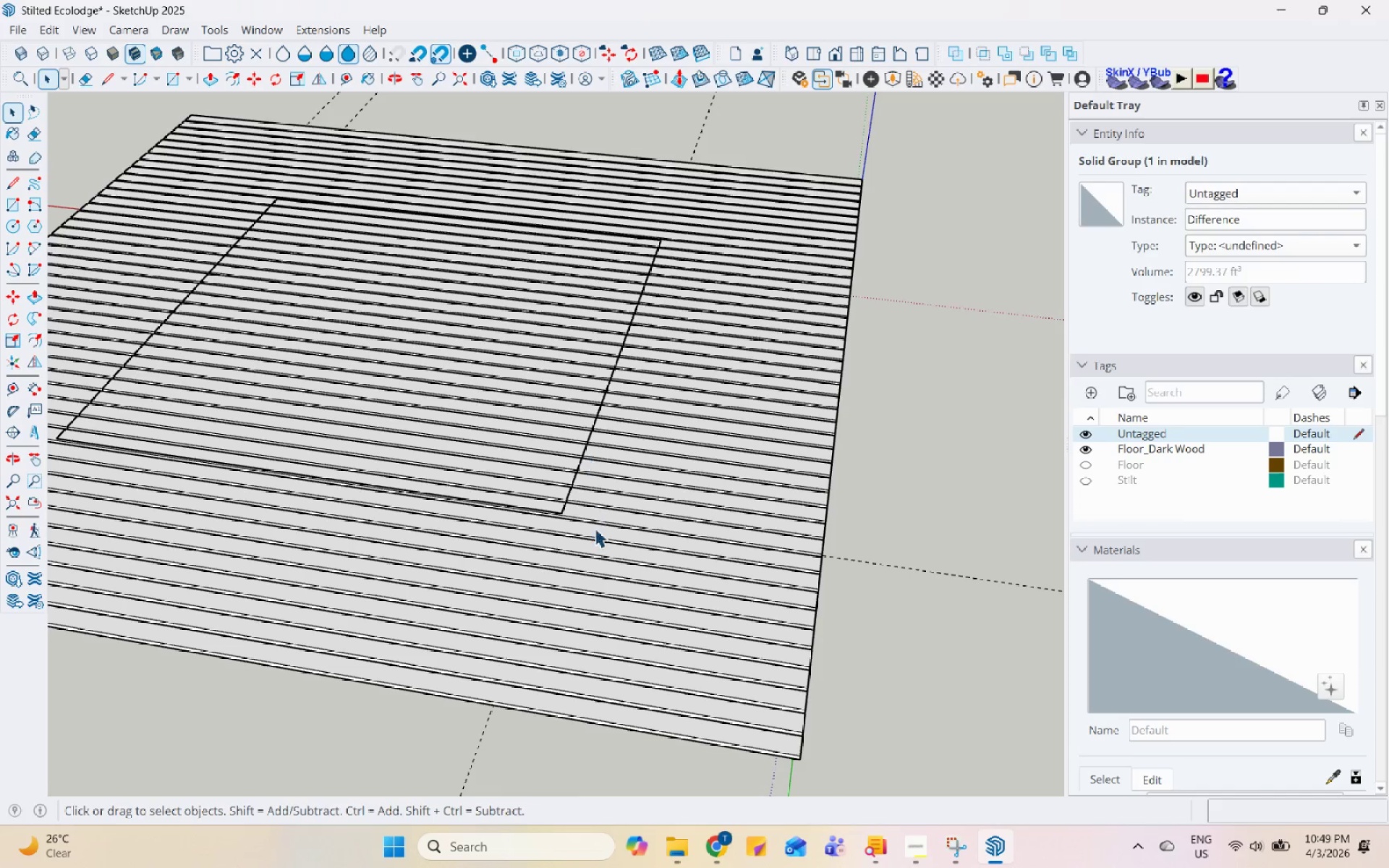 
scroll: coordinate [501, 527], scroll_direction: up, amount: 4.0
 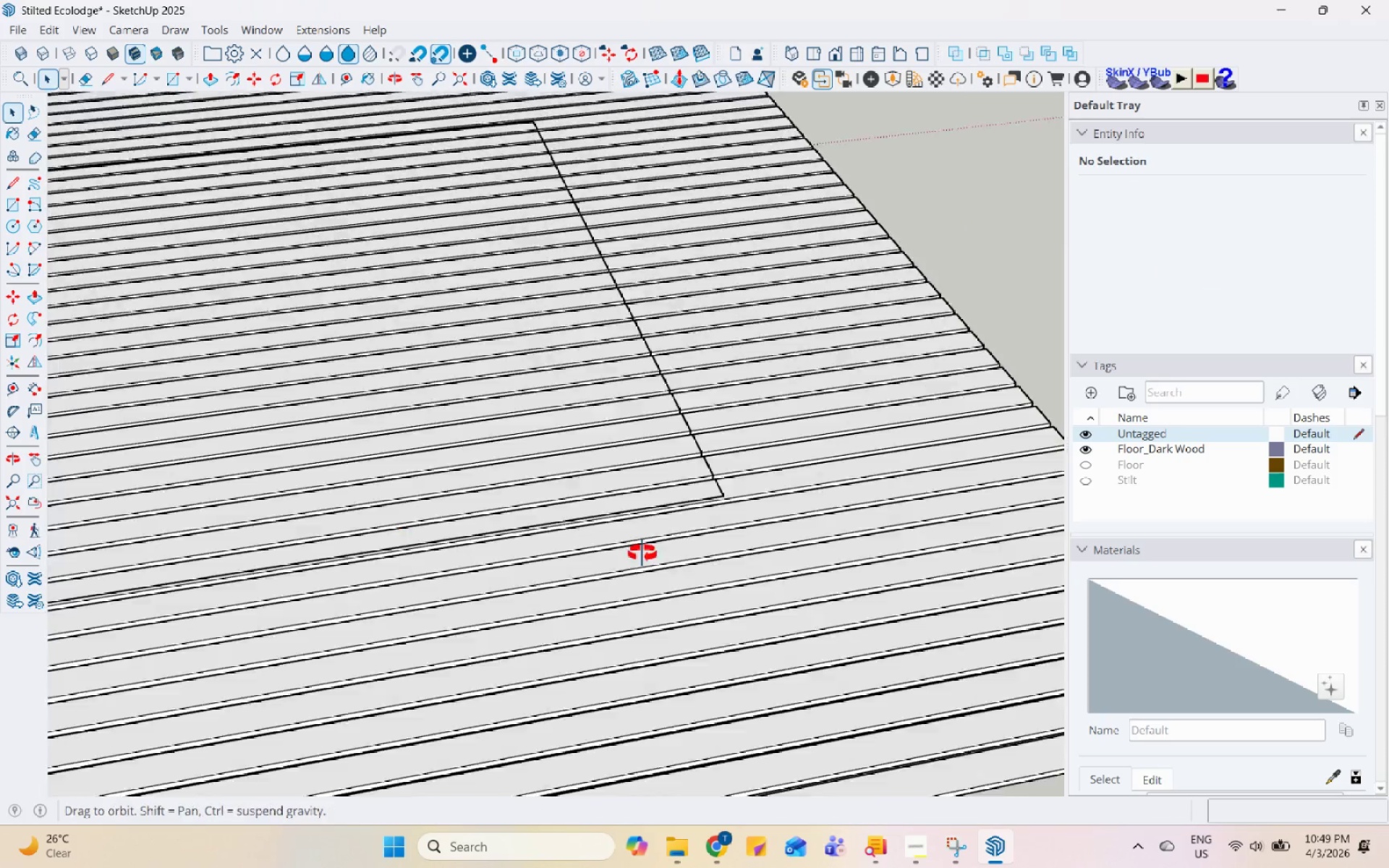 
scroll: coordinate [469, 454], scroll_direction: down, amount: 5.0
 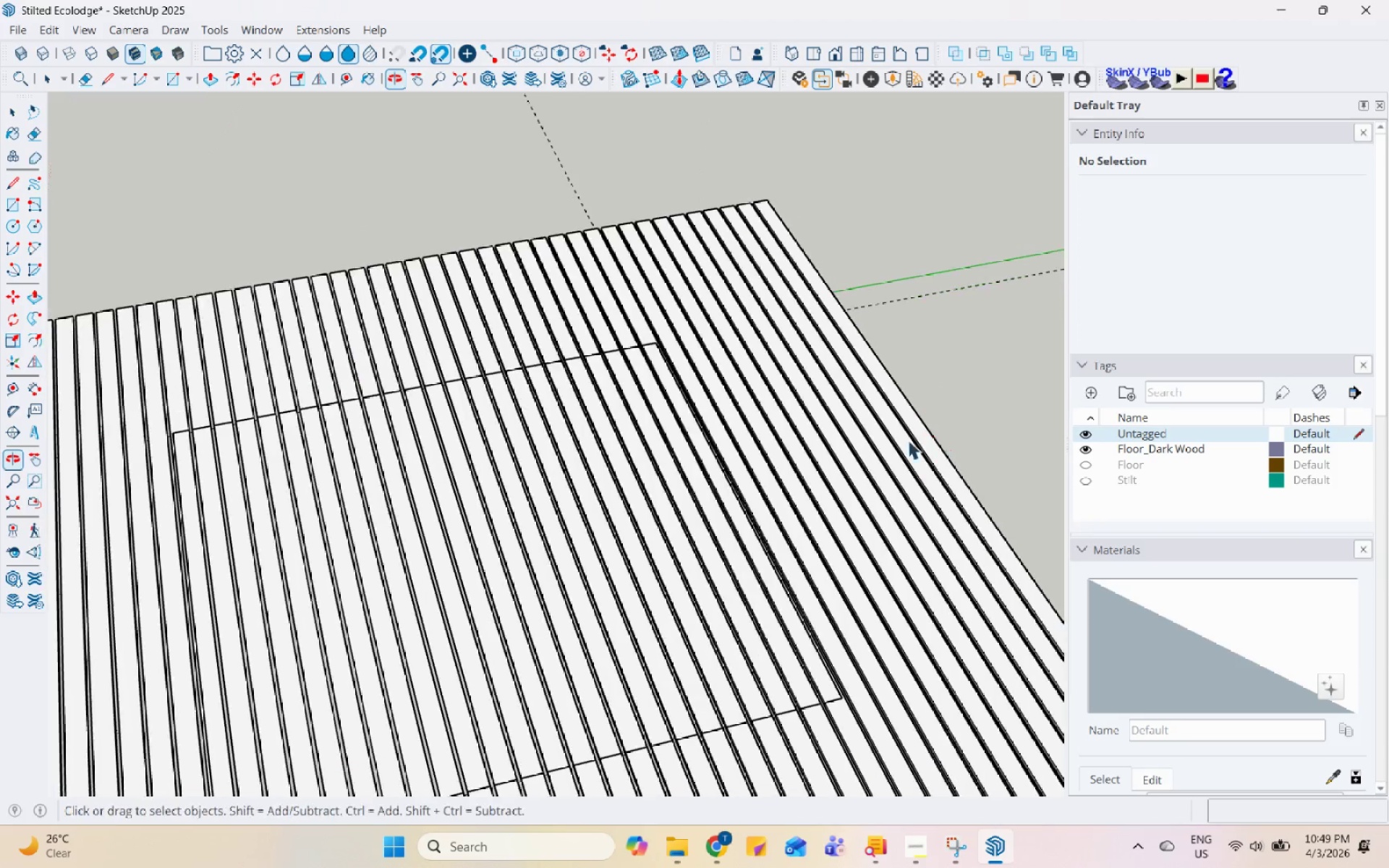 
left_click([642, 362])
 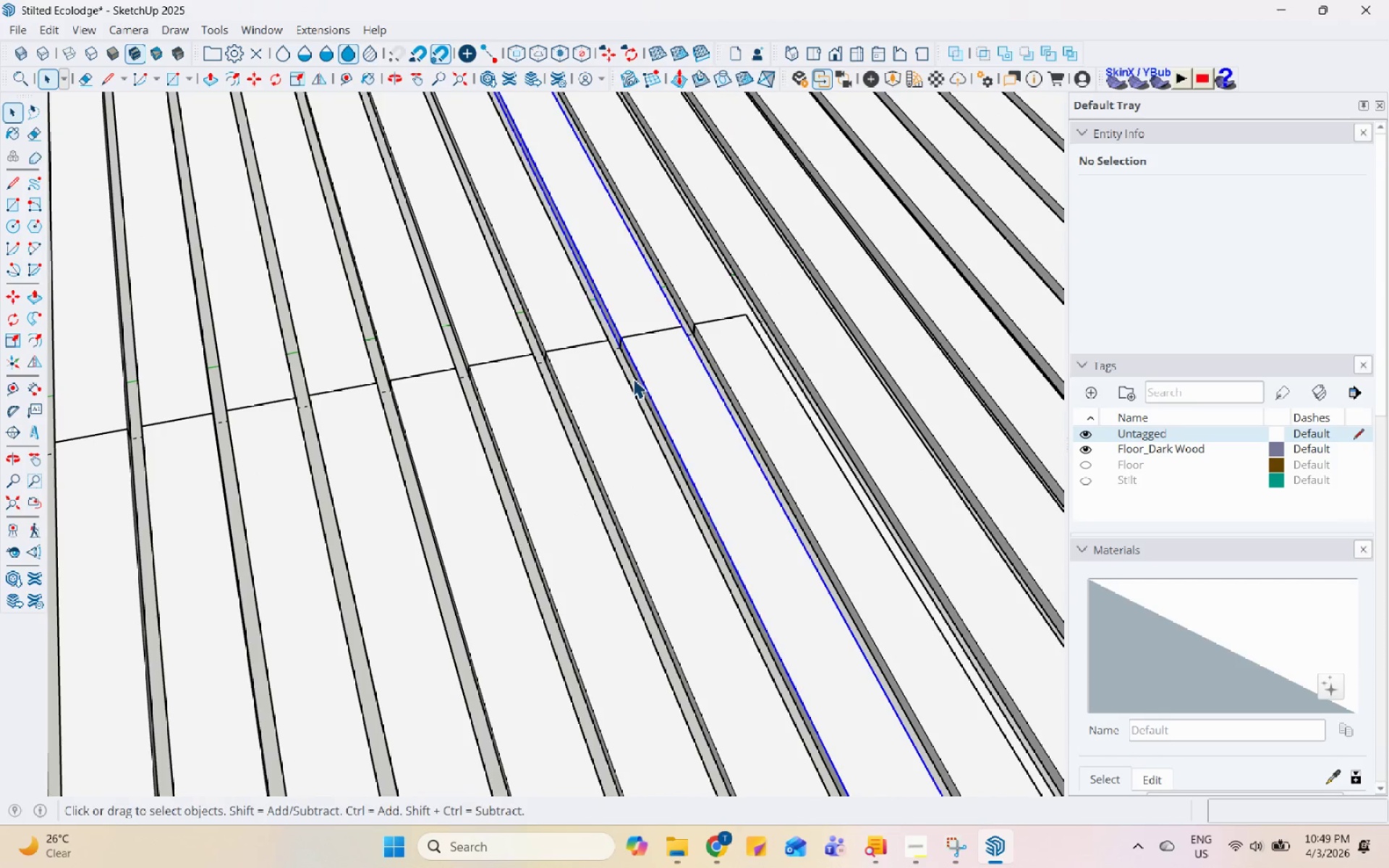 
scroll: coordinate [632, 367], scroll_direction: up, amount: 13.0
 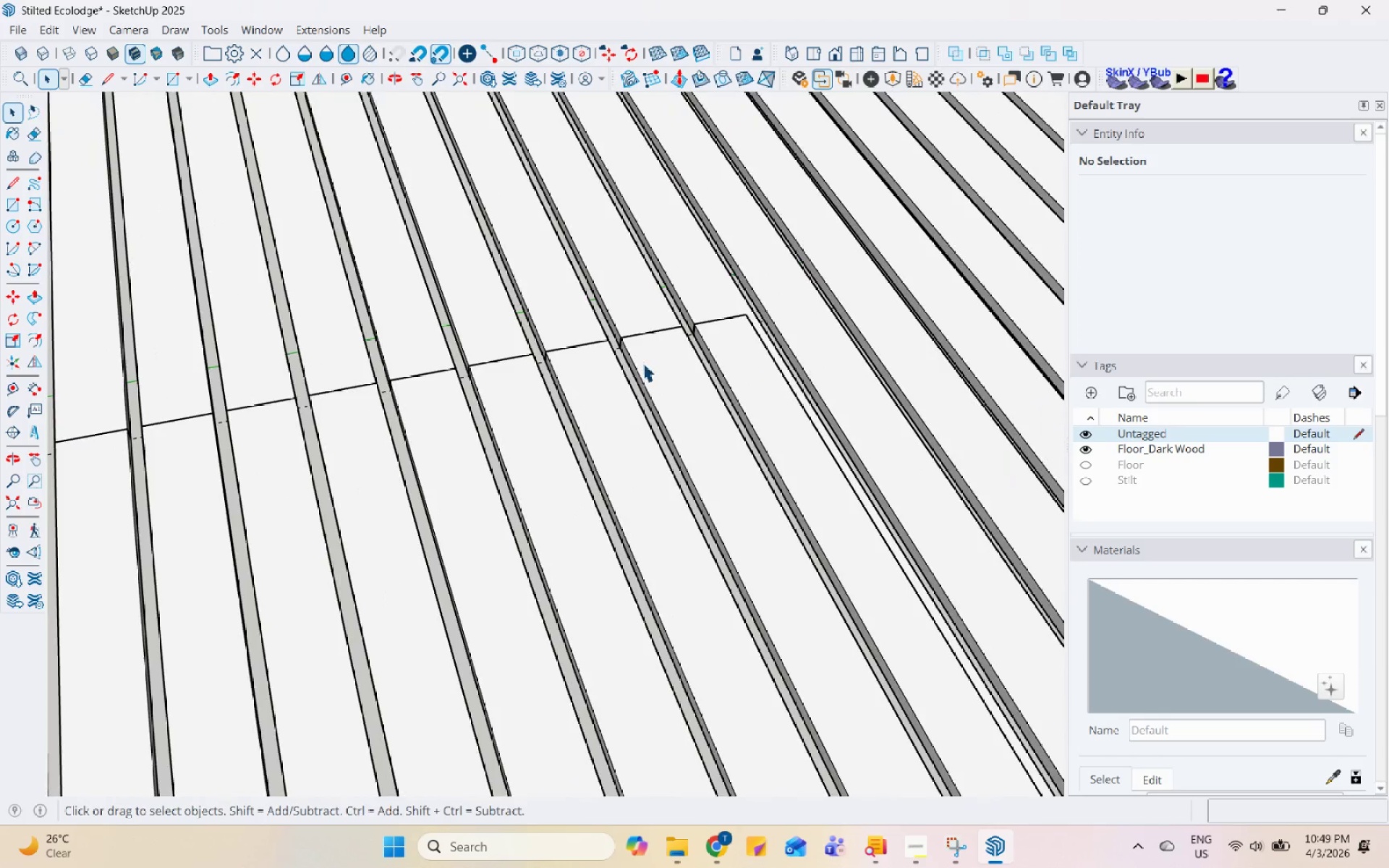 
right_click([638, 375])
 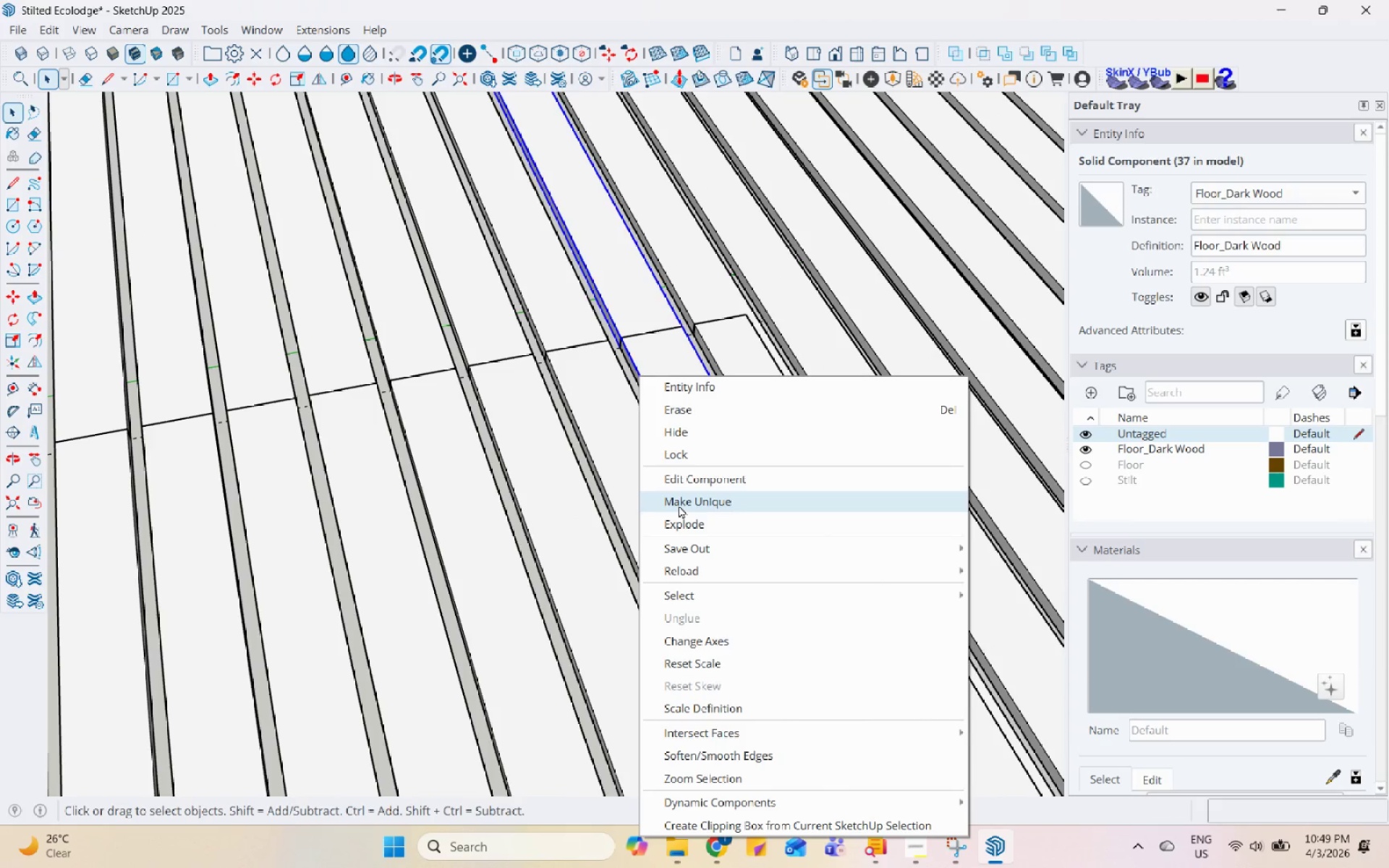 
left_click([679, 505])
 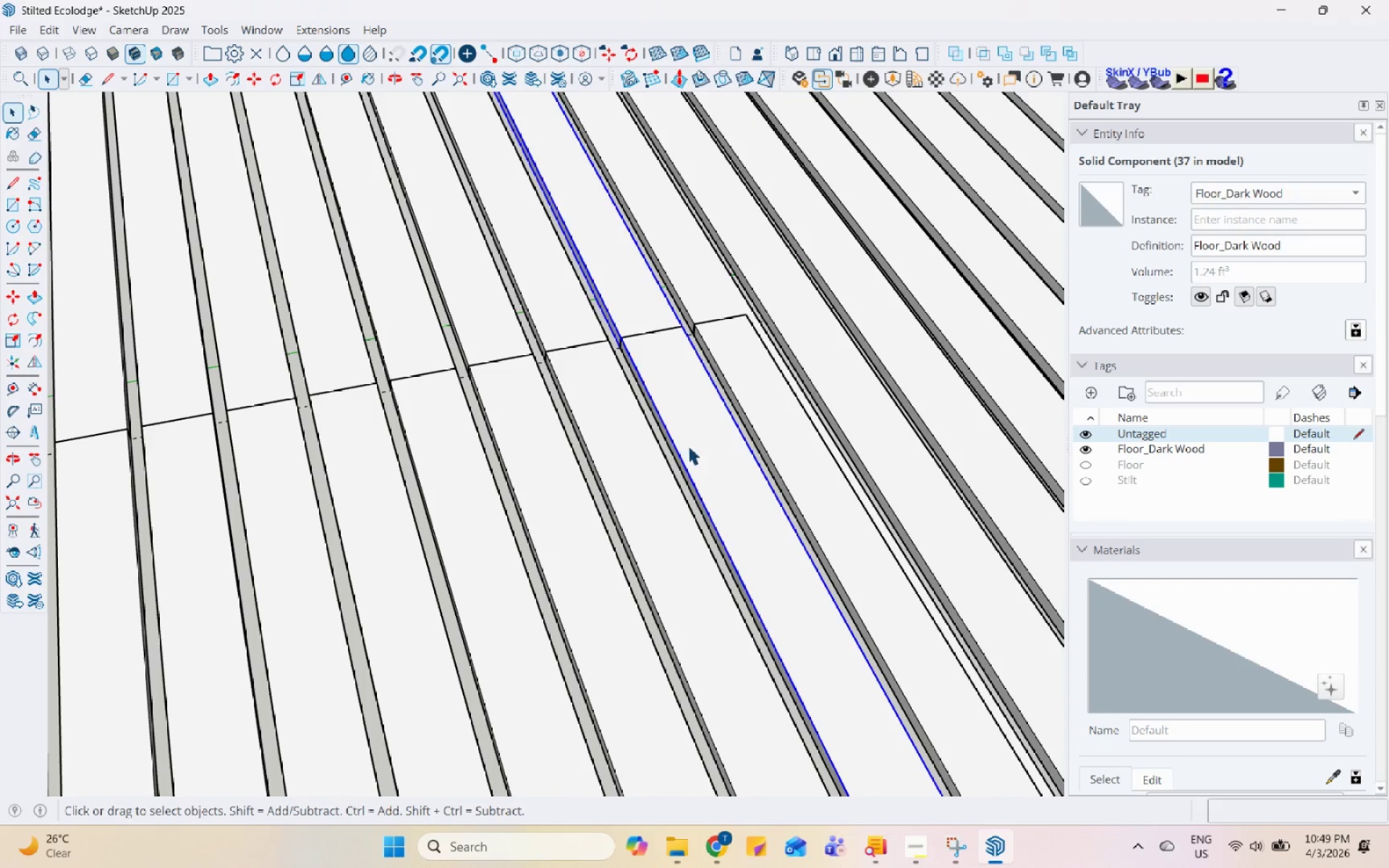 
double_click([647, 356])
 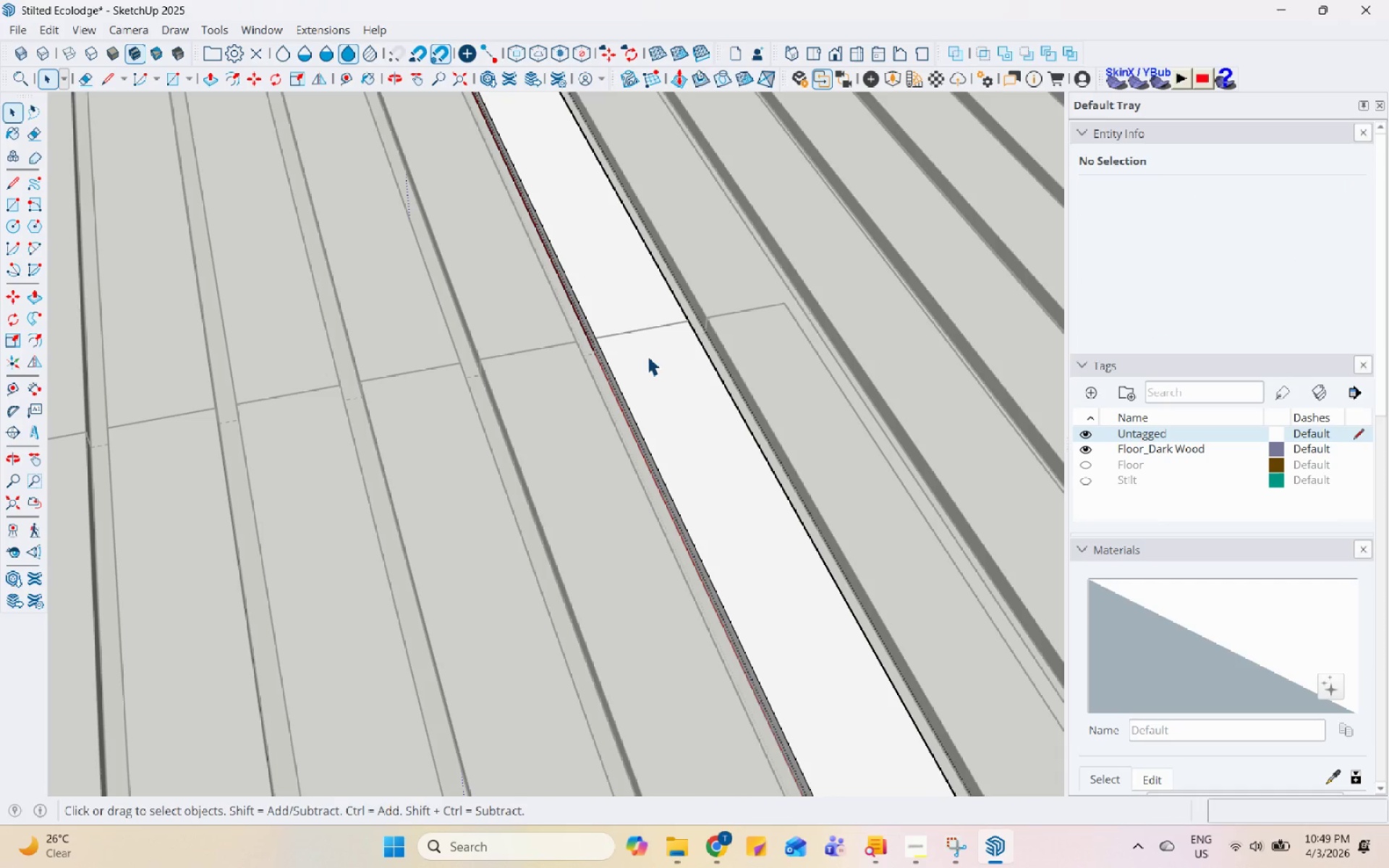 
scroll: coordinate [668, 337], scroll_direction: up, amount: 4.0
 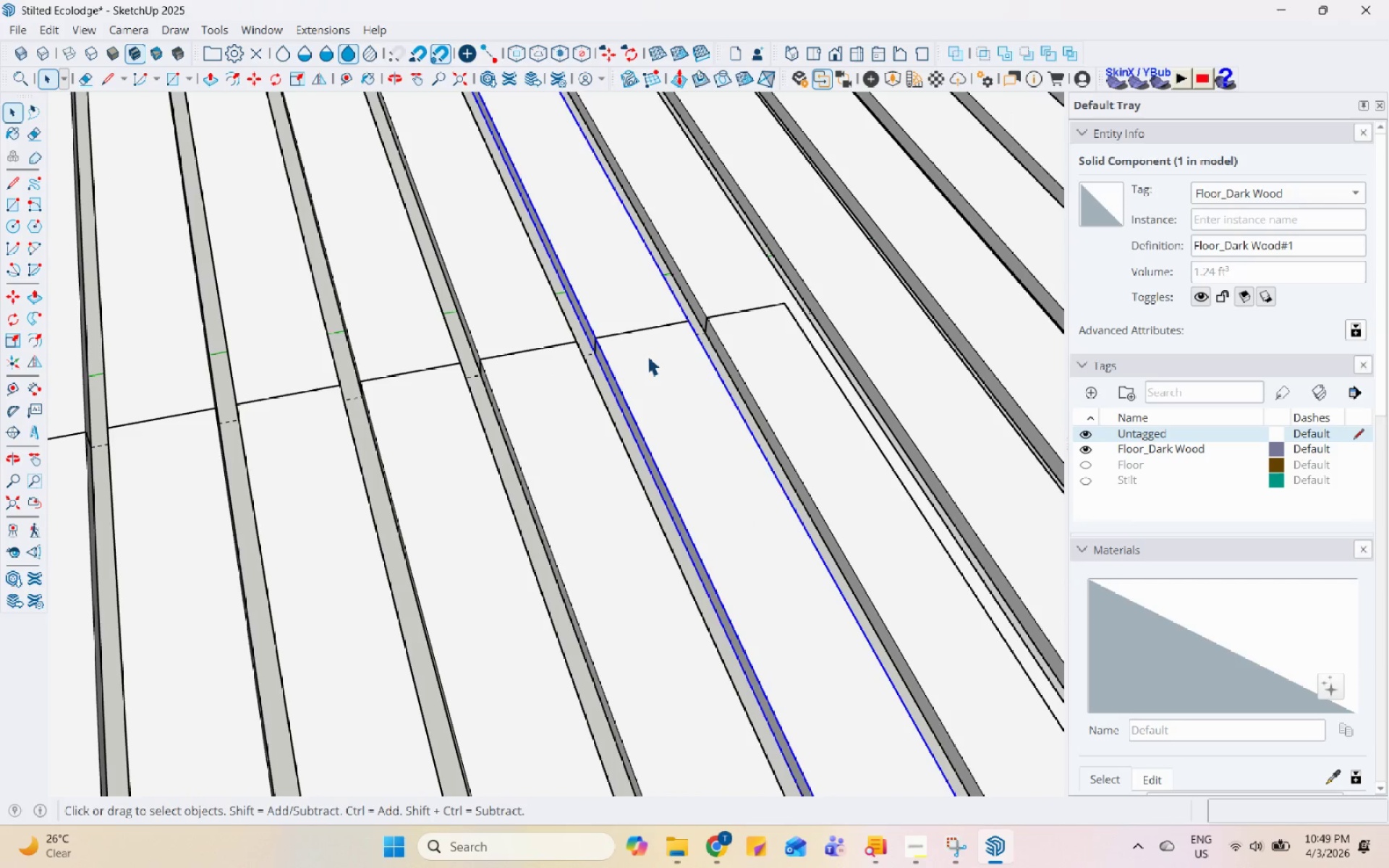 
left_click([647, 356])
 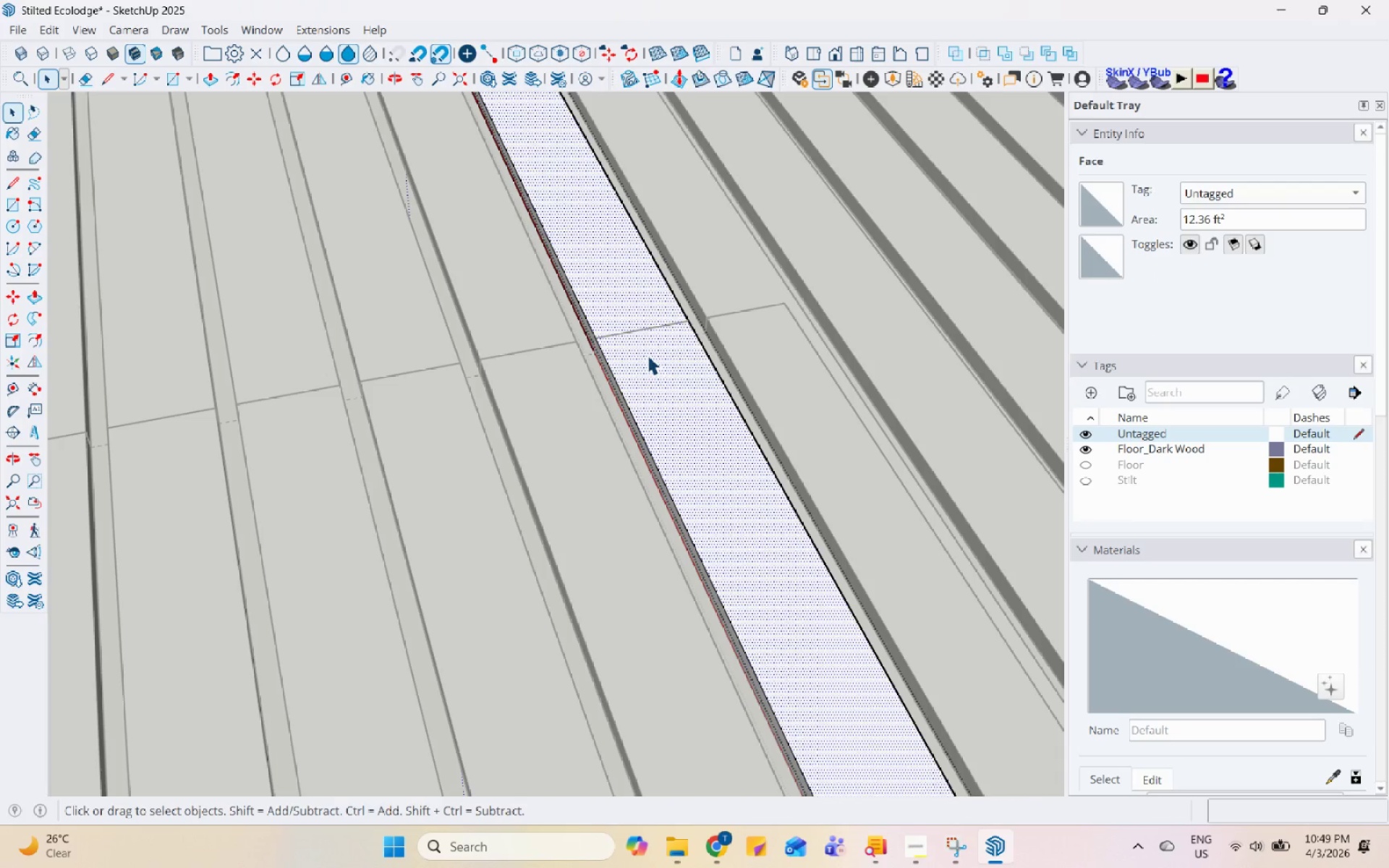 
key(L)
 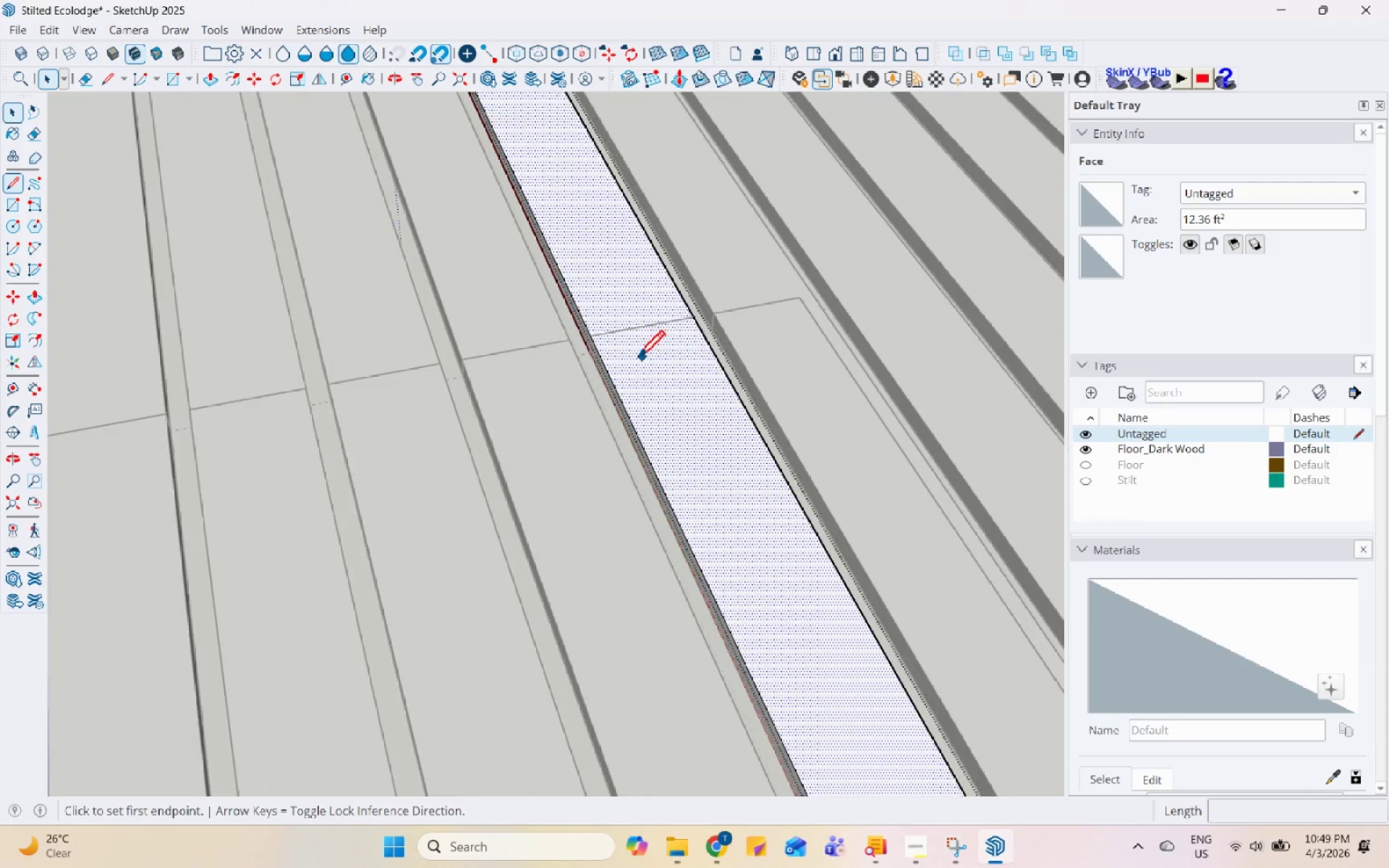 
scroll: coordinate [699, 314], scroll_direction: up, amount: 11.0
 